 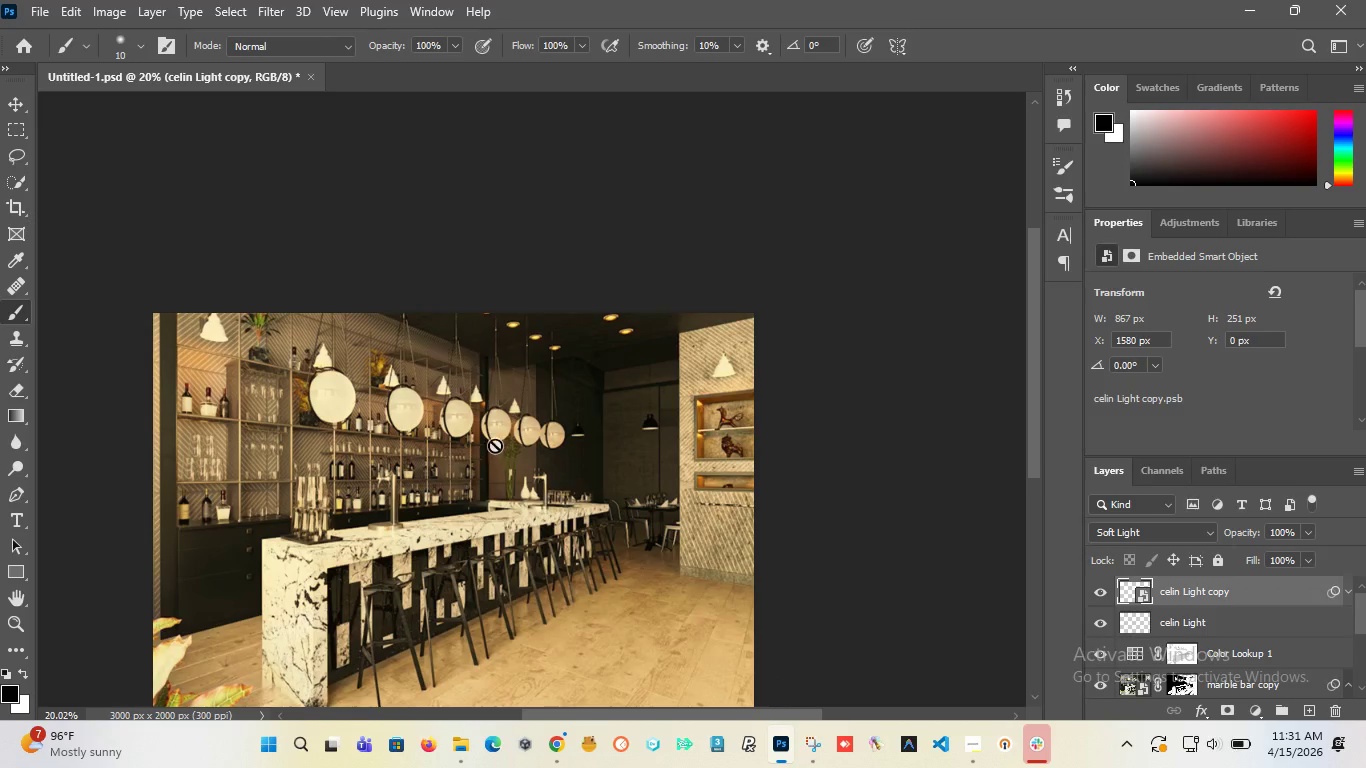 
hold_key(key=AltLeft, duration=1.51)
 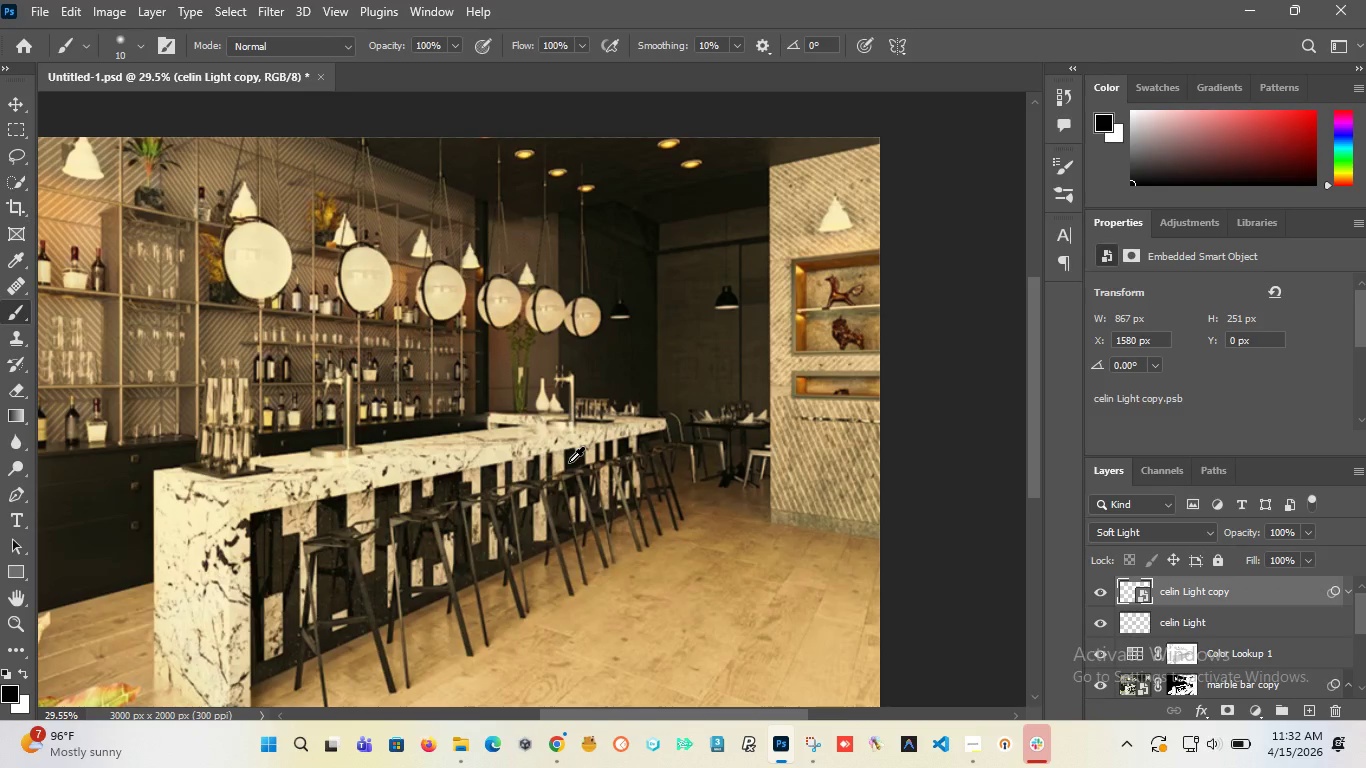 
hold_key(key=AltLeft, duration=1.5)
 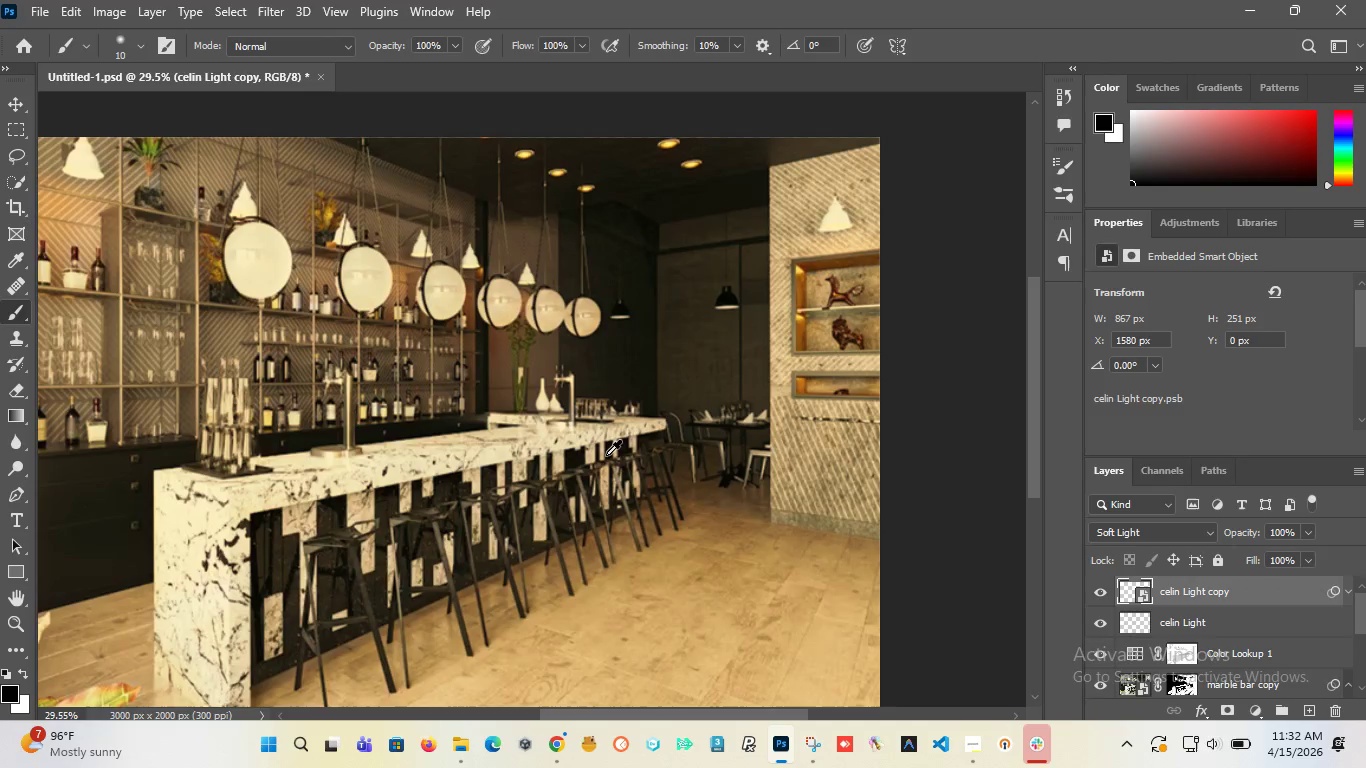 
scroll: coordinate [569, 462], scroll_direction: up, amount: 4.0
 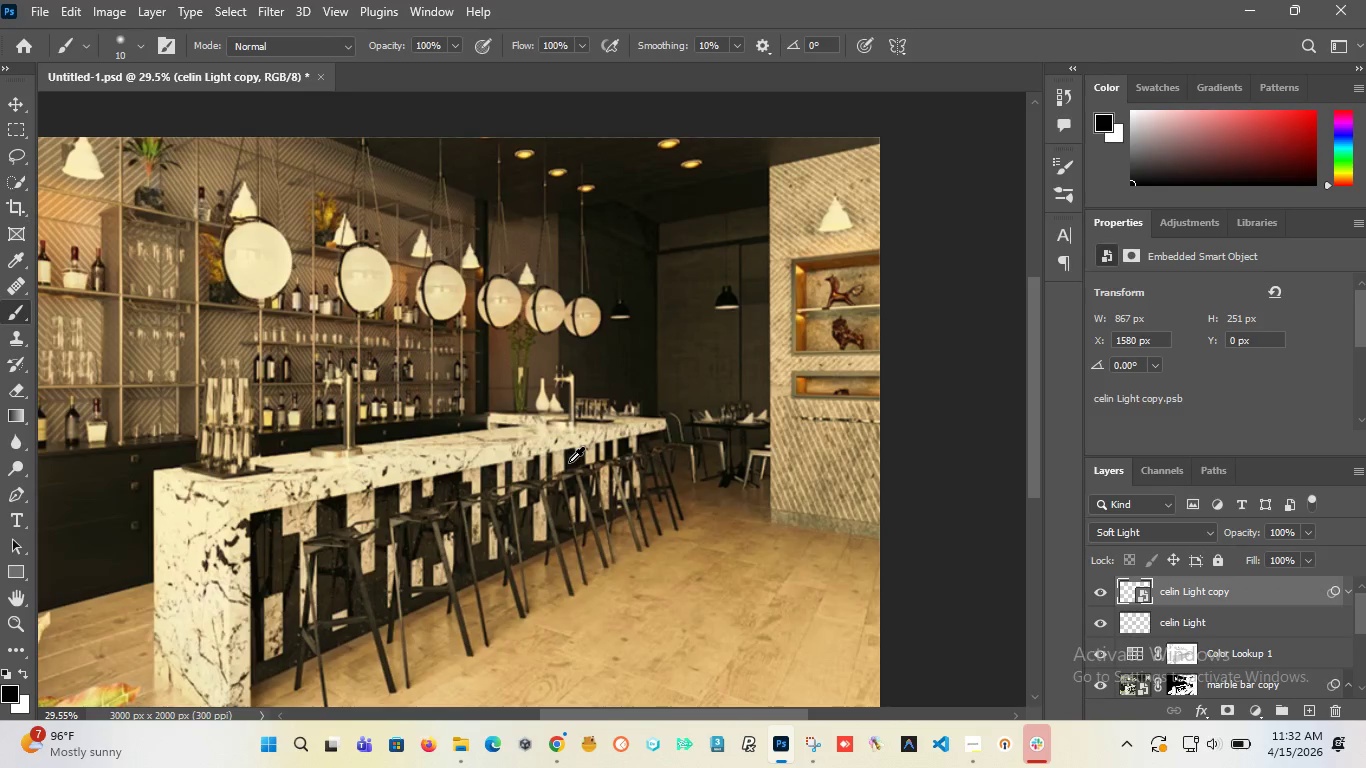 
hold_key(key=AltLeft, duration=1.5)
 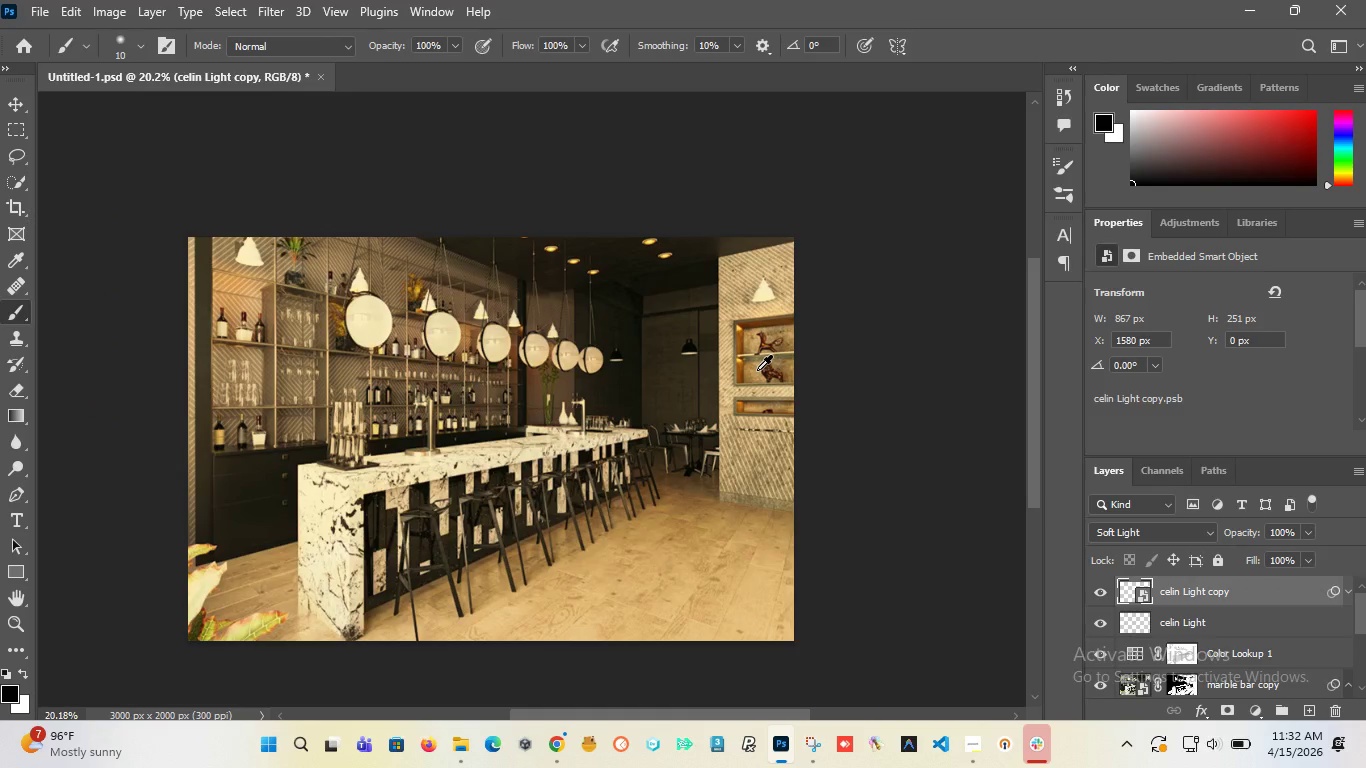 
hold_key(key=AltLeft, duration=1.52)
 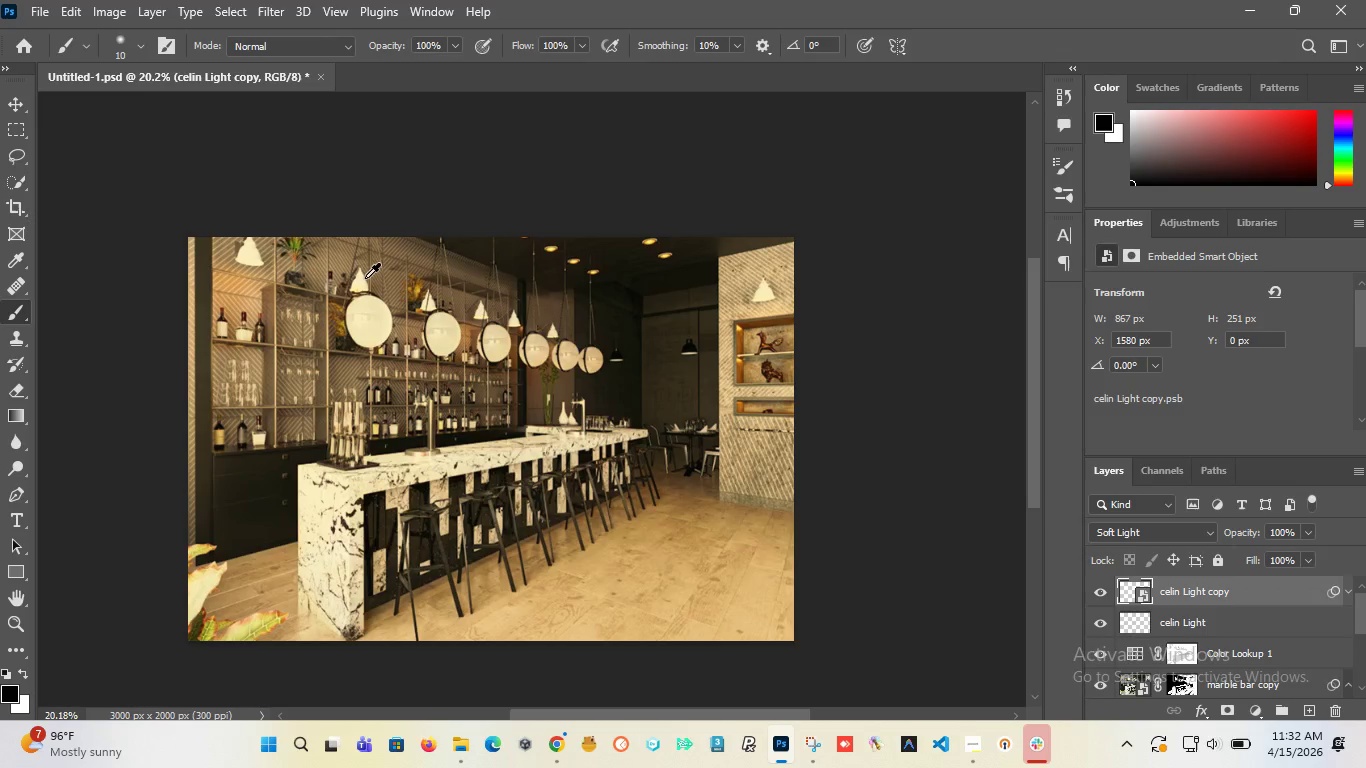 
scroll: coordinate [609, 453], scroll_direction: down, amount: 4.0
 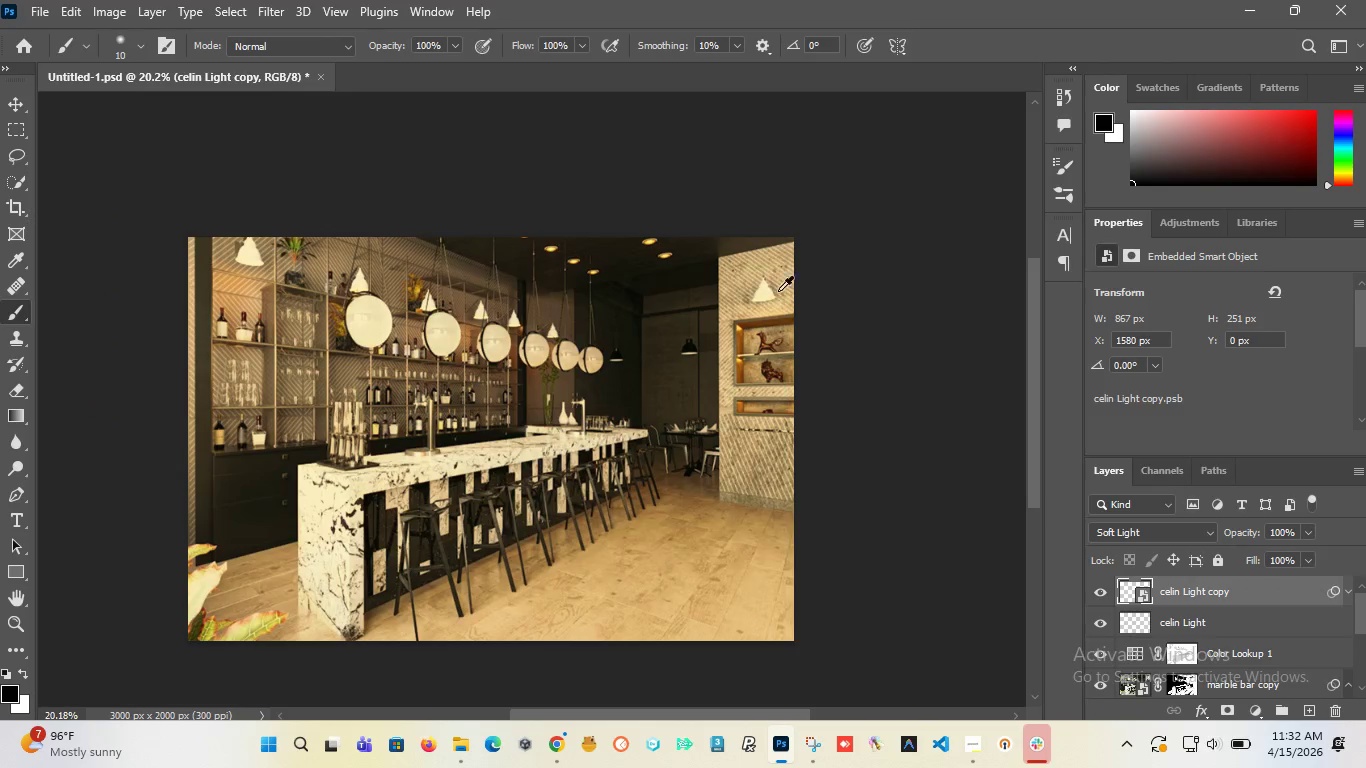 
hold_key(key=AltLeft, duration=1.5)
hold_key(key=AltLeft, duration=1.5)
scroll: coordinate [252, 262], scroll_direction: up, amount: 11.0
 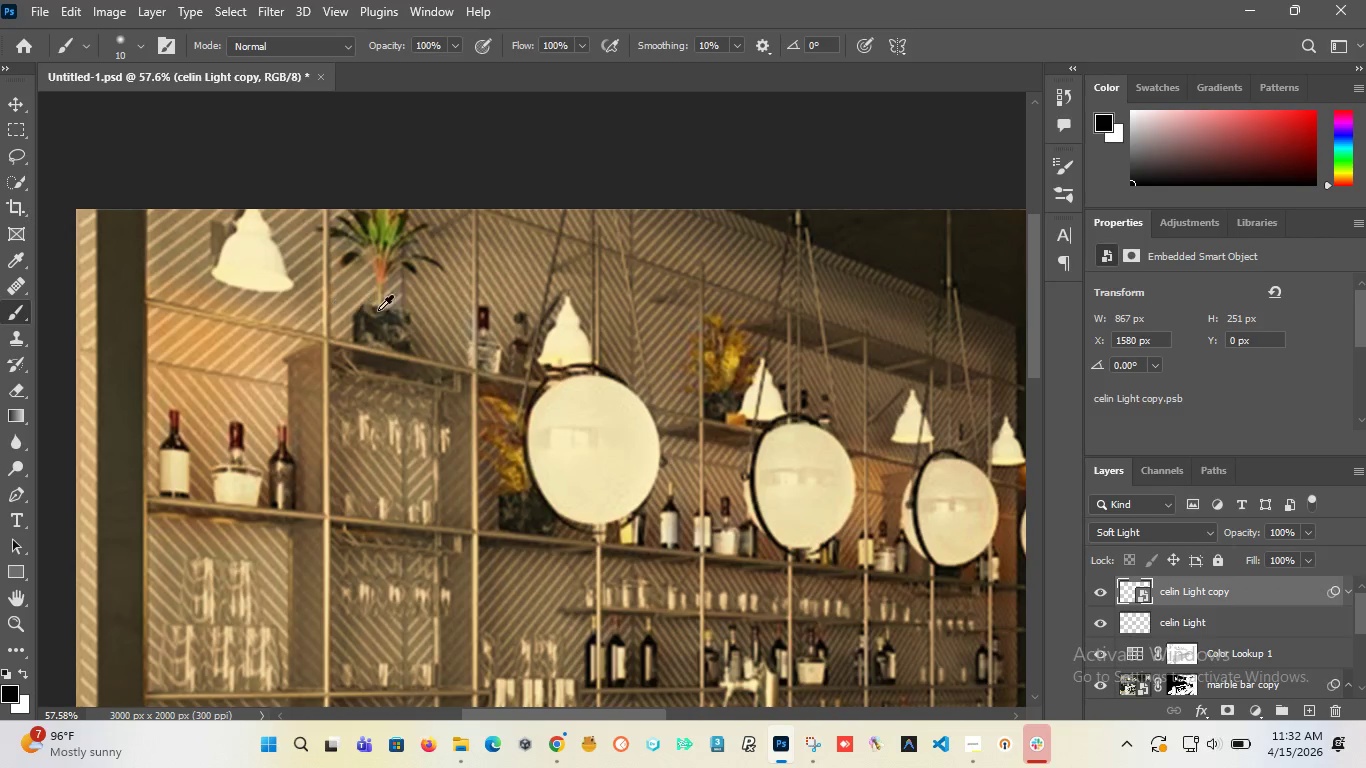 
hold_key(key=AltLeft, duration=1.5)
scroll: coordinate [557, 341], scroll_direction: down, amount: 5.0
 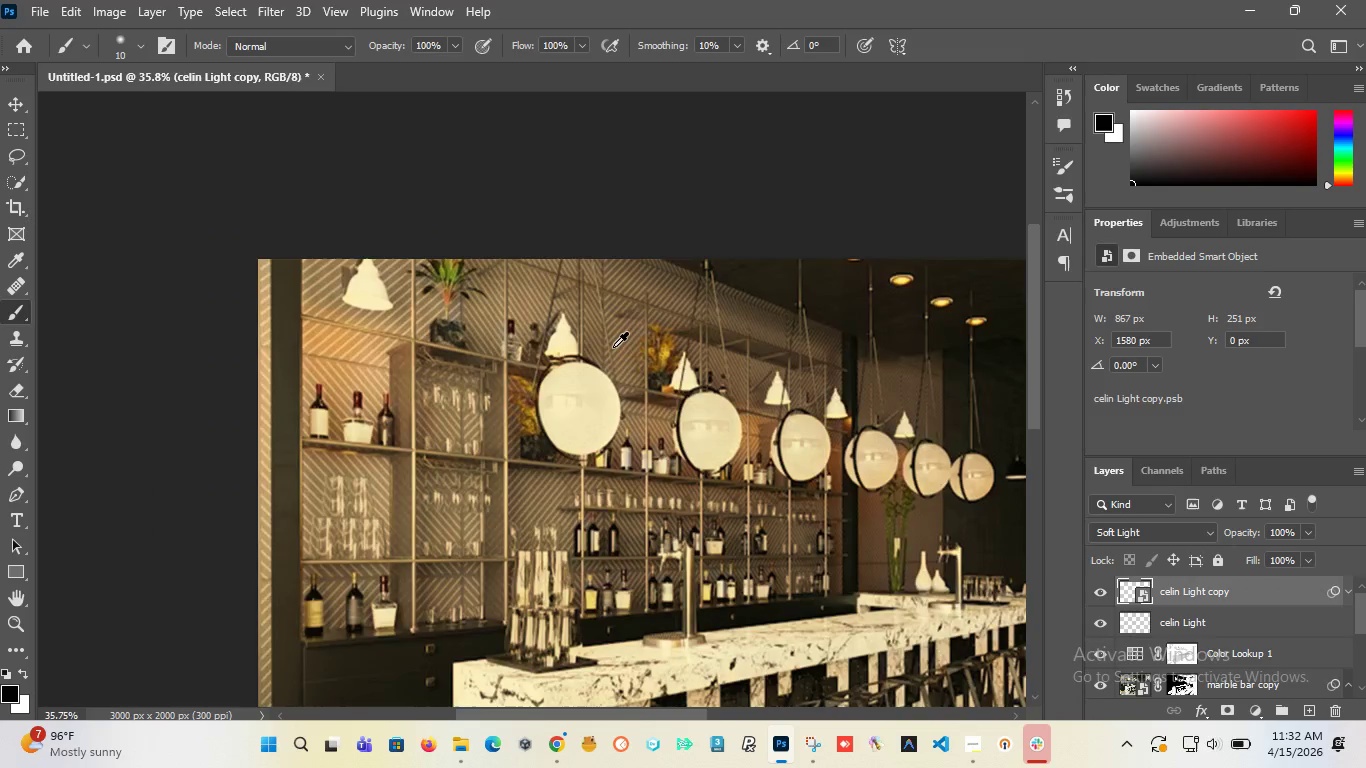 
hold_key(key=AltLeft, duration=1.51)
scroll: coordinate [609, 352], scroll_direction: down, amount: 3.0
 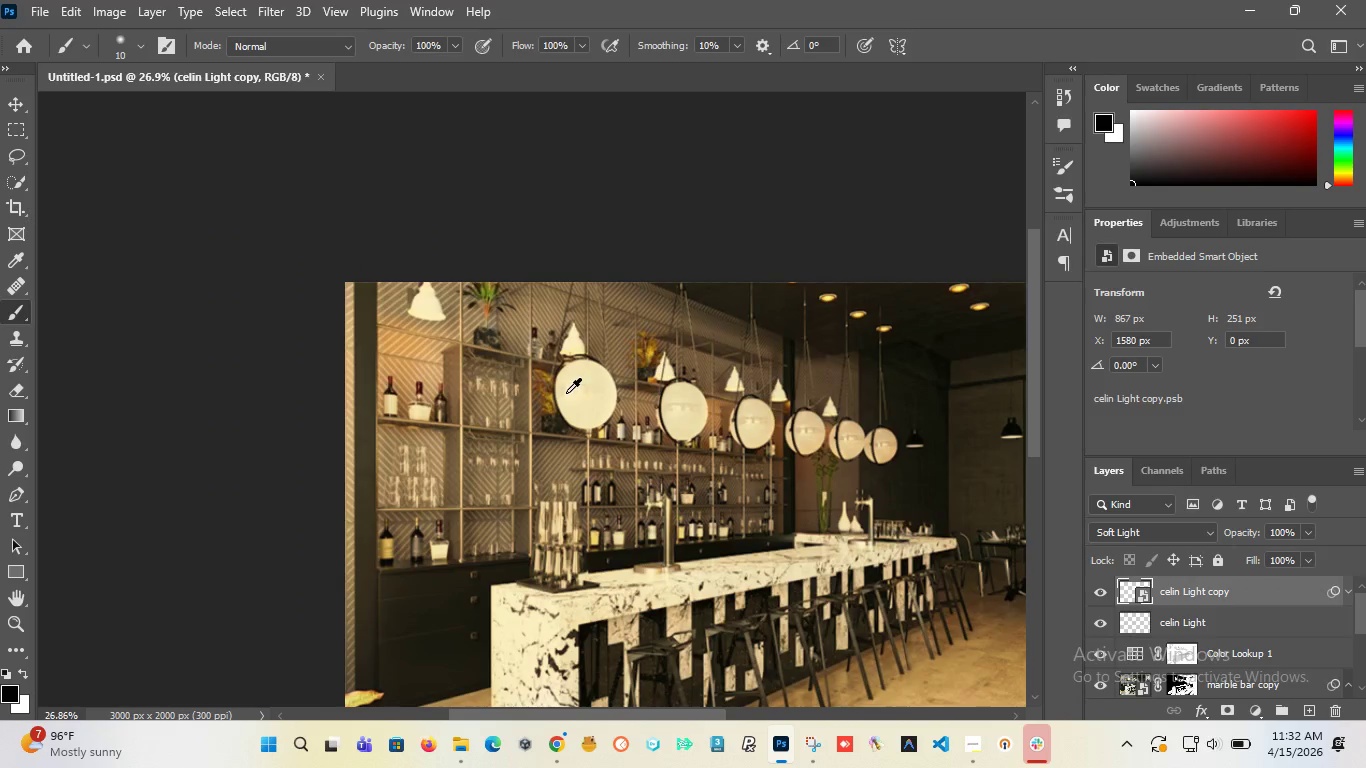 
hold_key(key=AltLeft, duration=1.5)
scroll: coordinate [566, 398], scroll_direction: down, amount: 4.0
 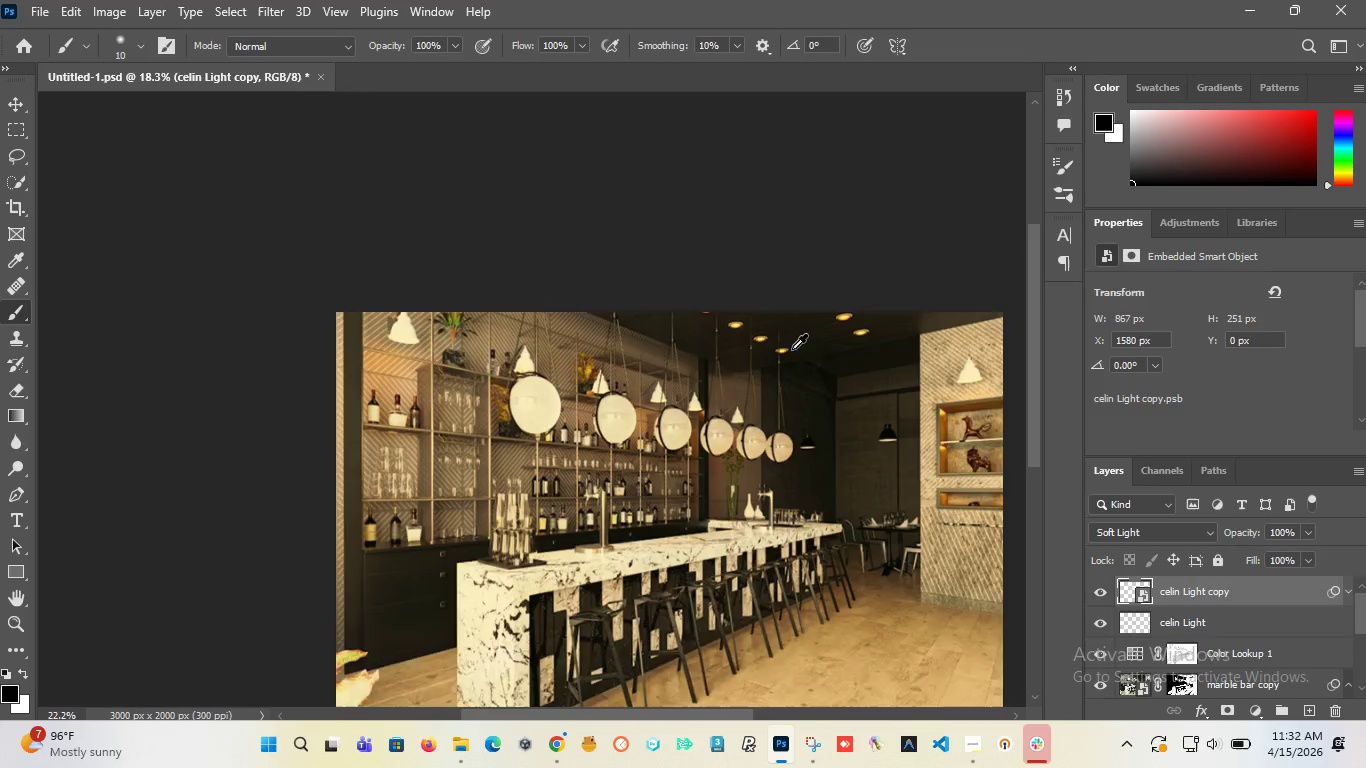 
hold_key(key=AltLeft, duration=1.5)
 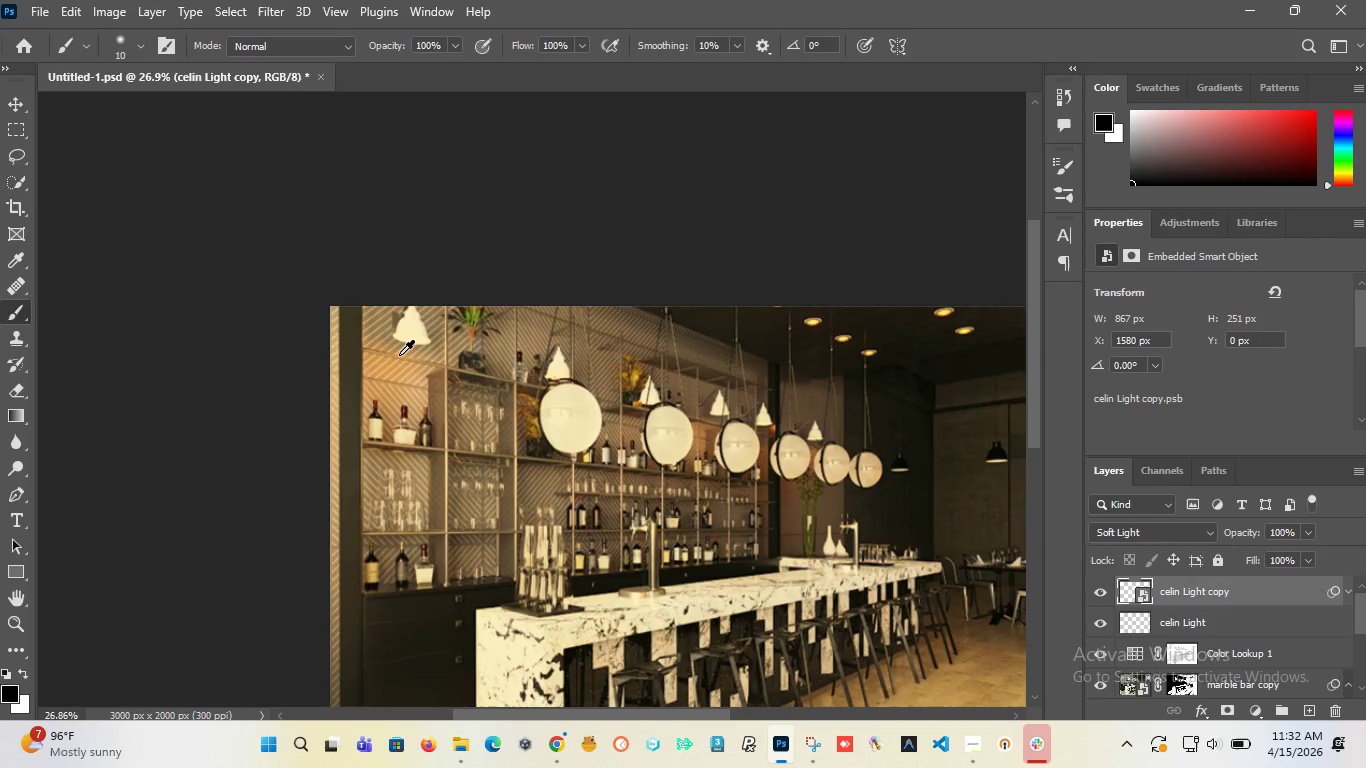 
scroll: coordinate [833, 332], scroll_direction: up, amount: 6.0
 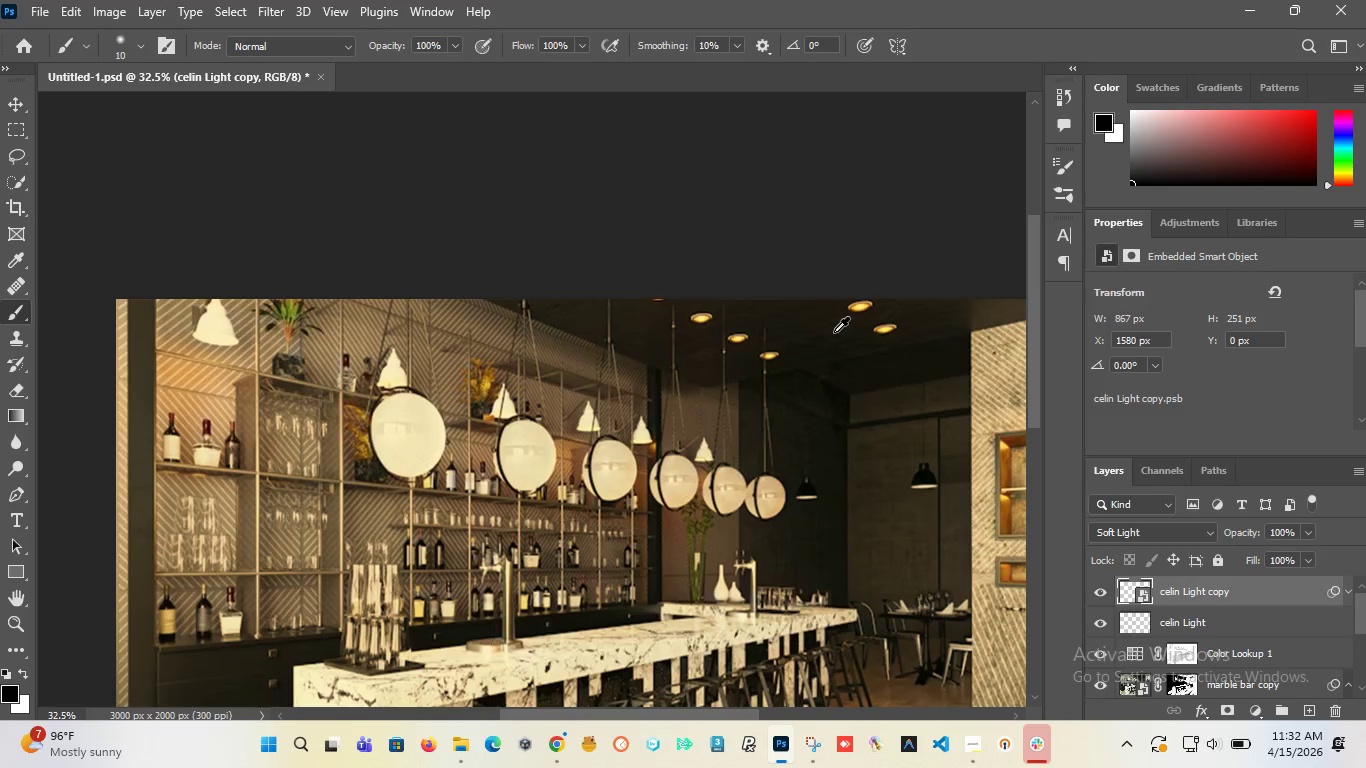 
scroll: coordinate [829, 348], scroll_direction: down, amount: 4.0
 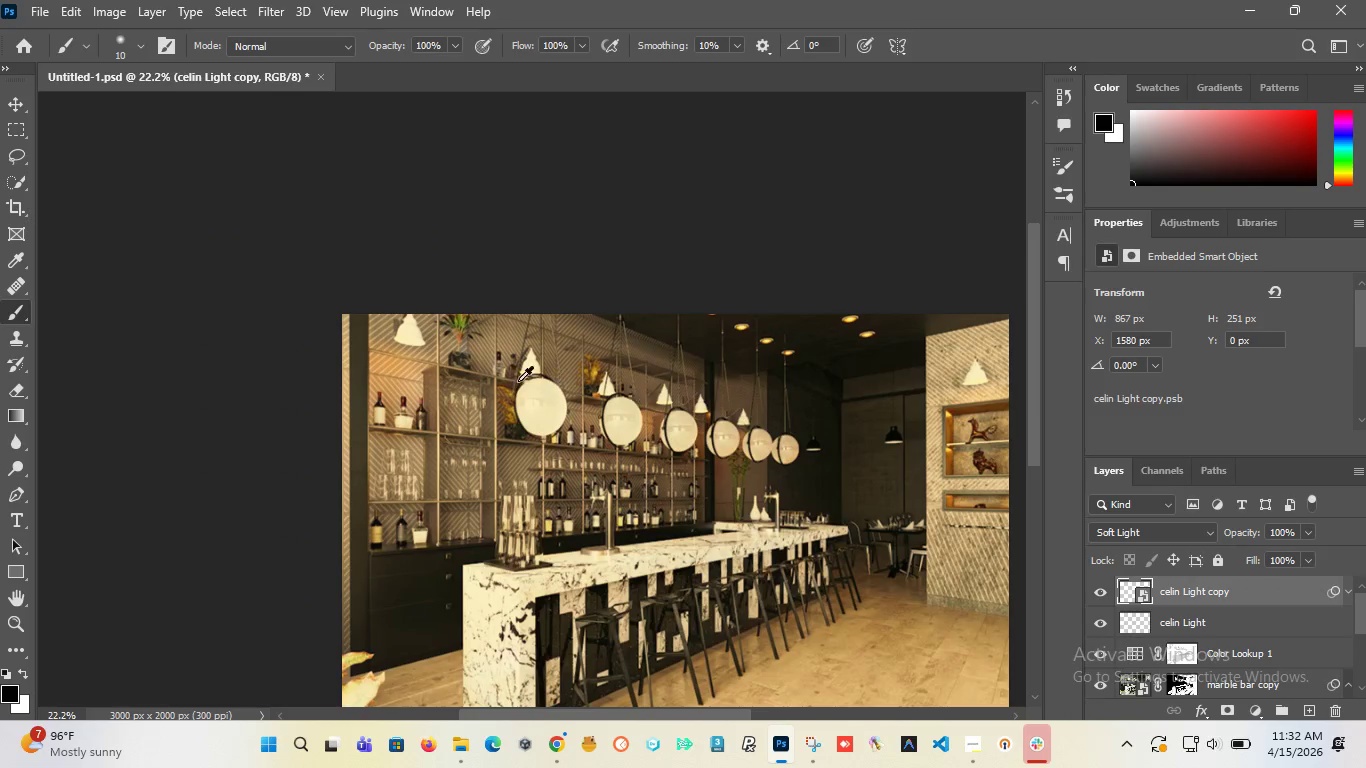 
hold_key(key=AltLeft, duration=1.25)
scroll: coordinate [399, 355], scroll_direction: down, amount: 2.0
 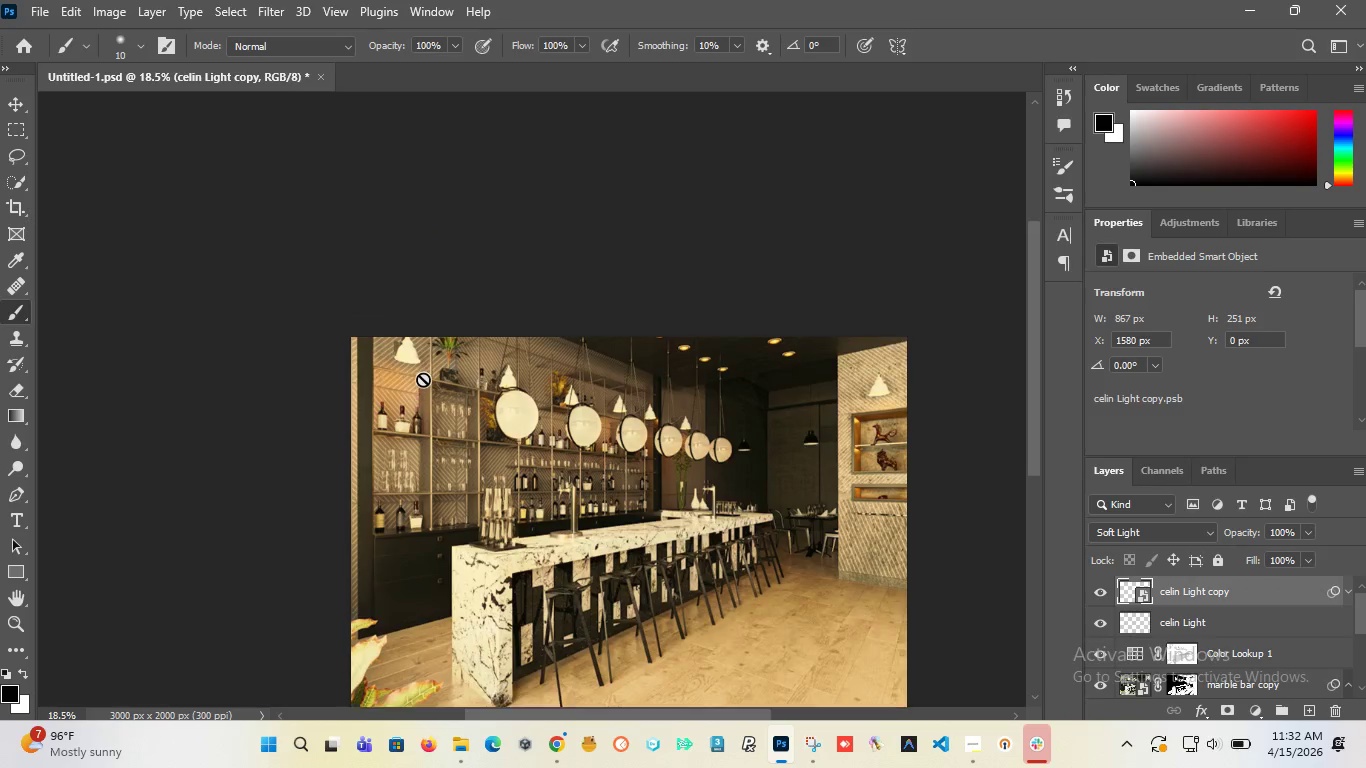 
scroll: coordinate [423, 379], scroll_direction: up, amount: 2.0
 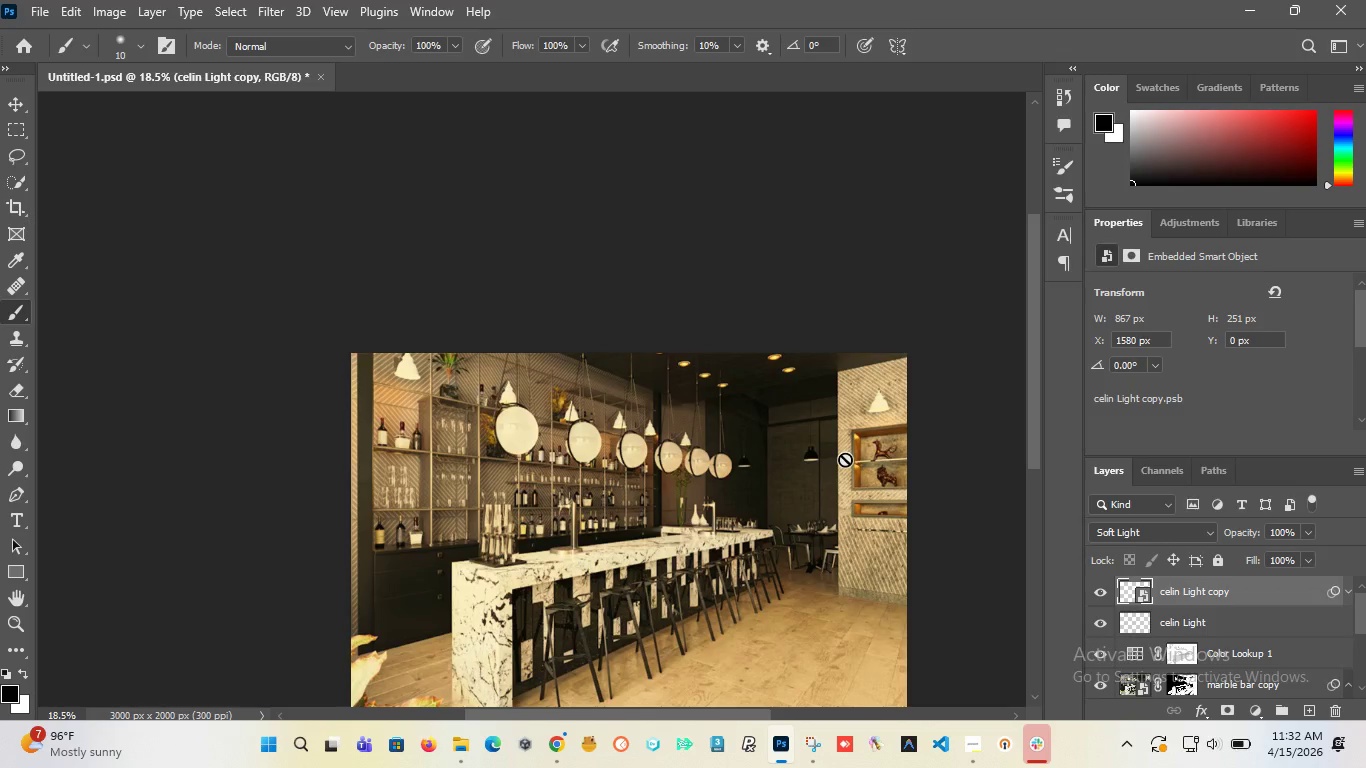 
wait(22.23)
 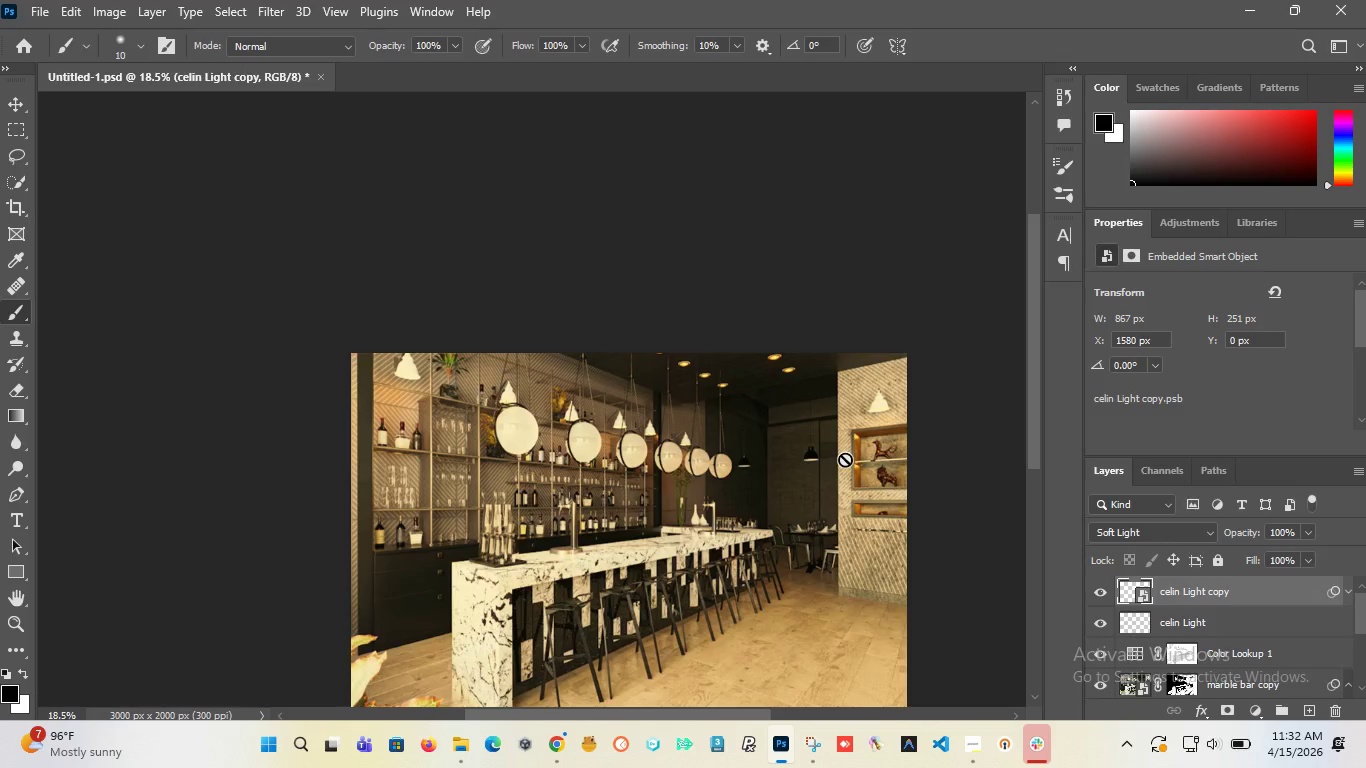 
scroll: coordinate [848, 459], scroll_direction: down, amount: 6.0
 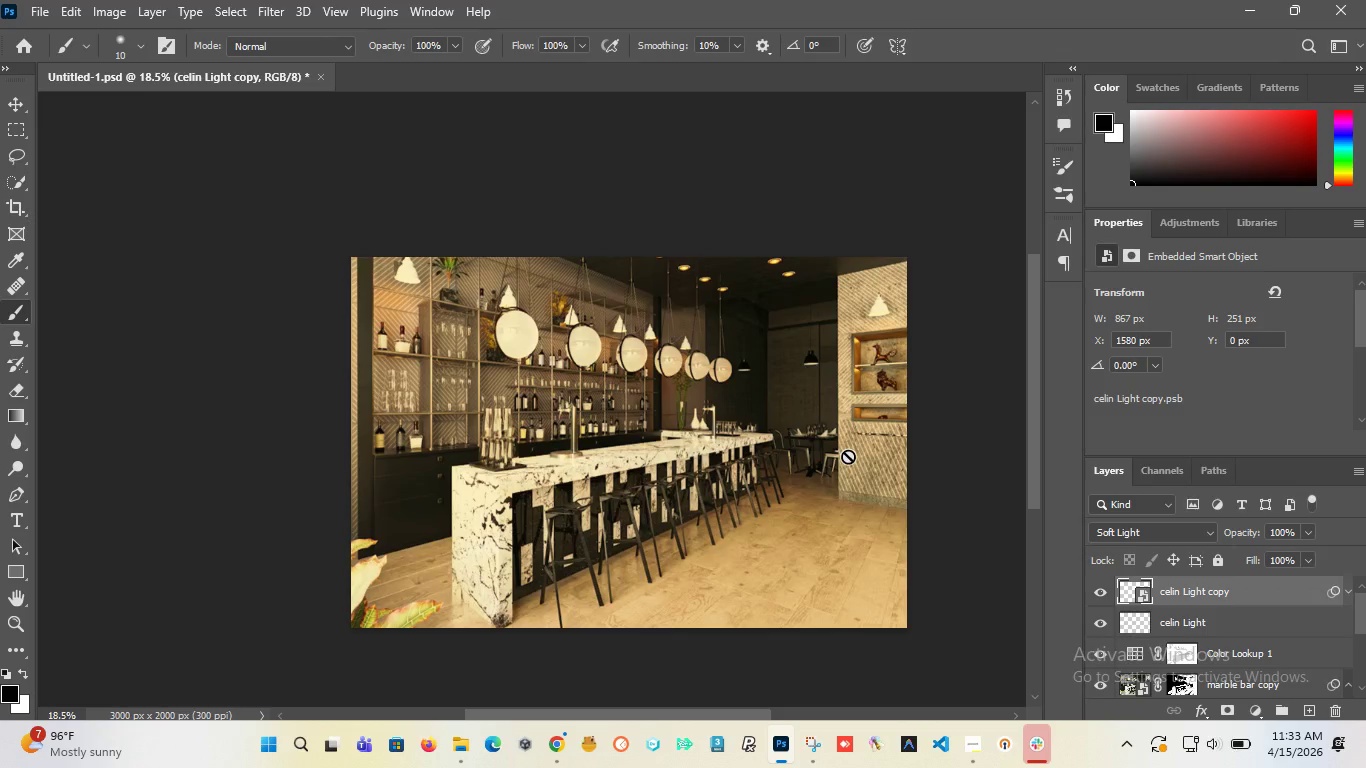 
wait(59.84)
 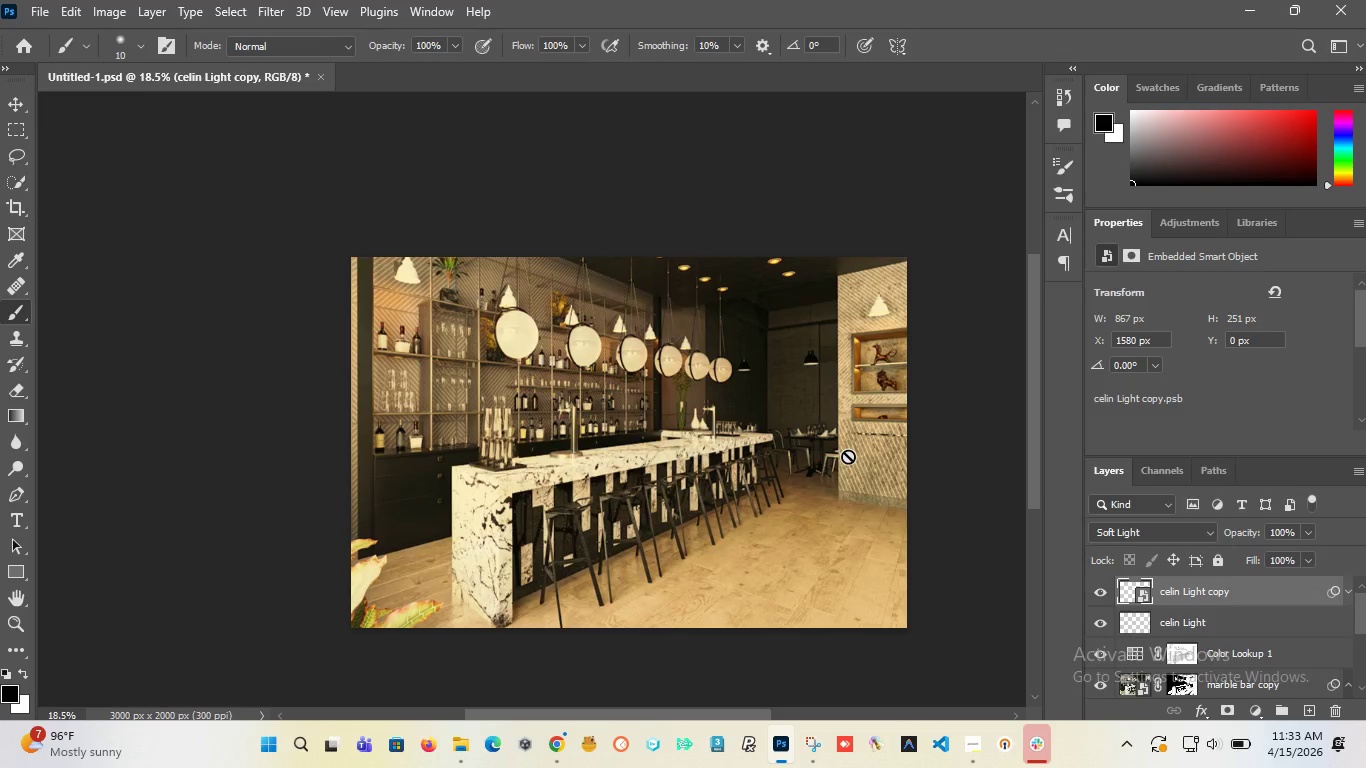 
hold_key(key=AltLeft, duration=1.51)
 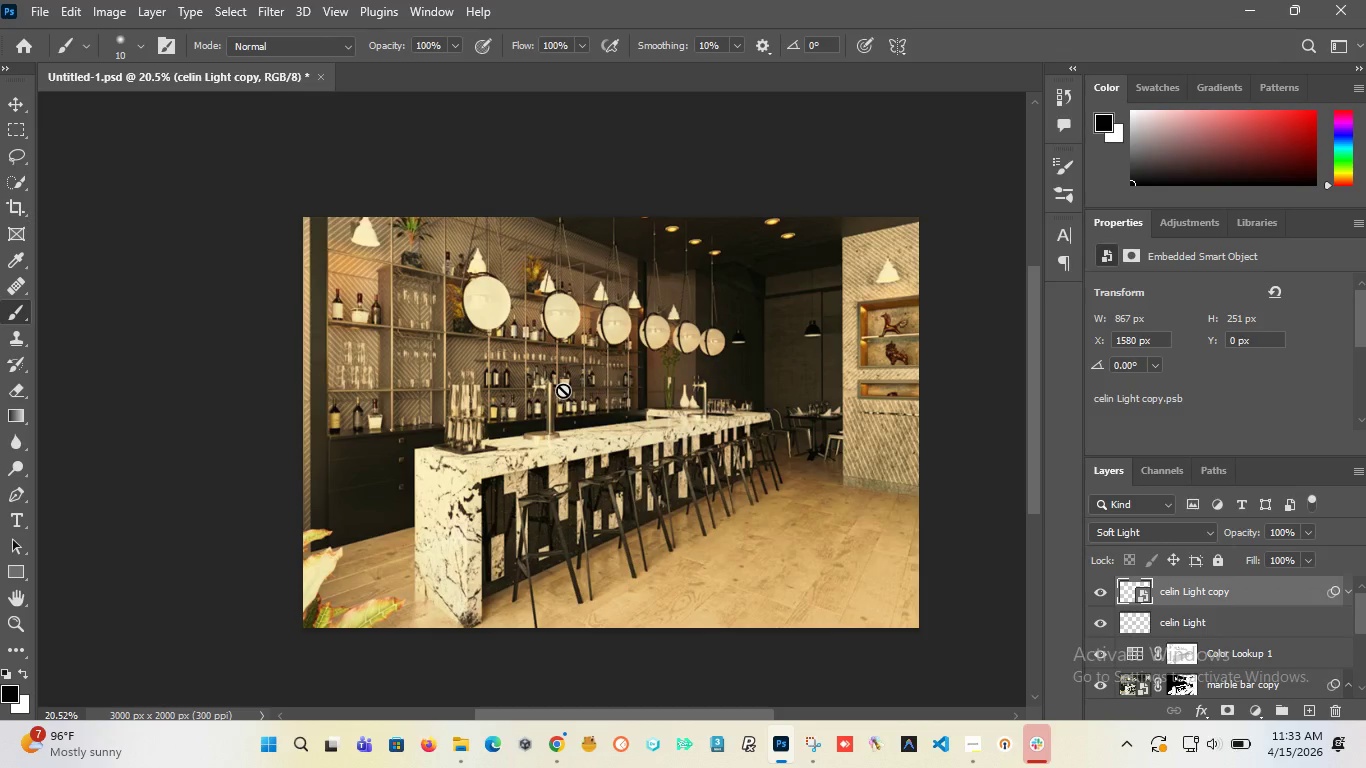 
key(Alt+AltLeft)
 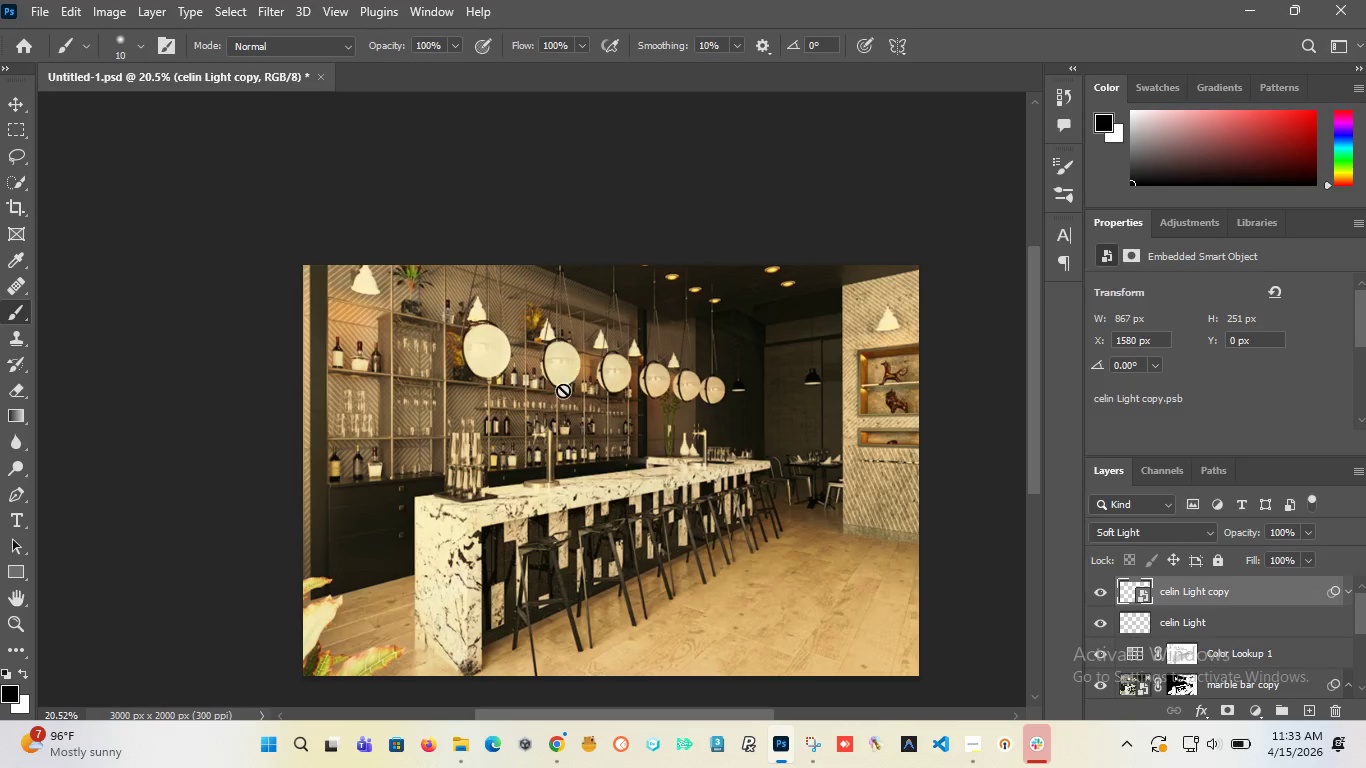 
key(Alt+AltLeft)
 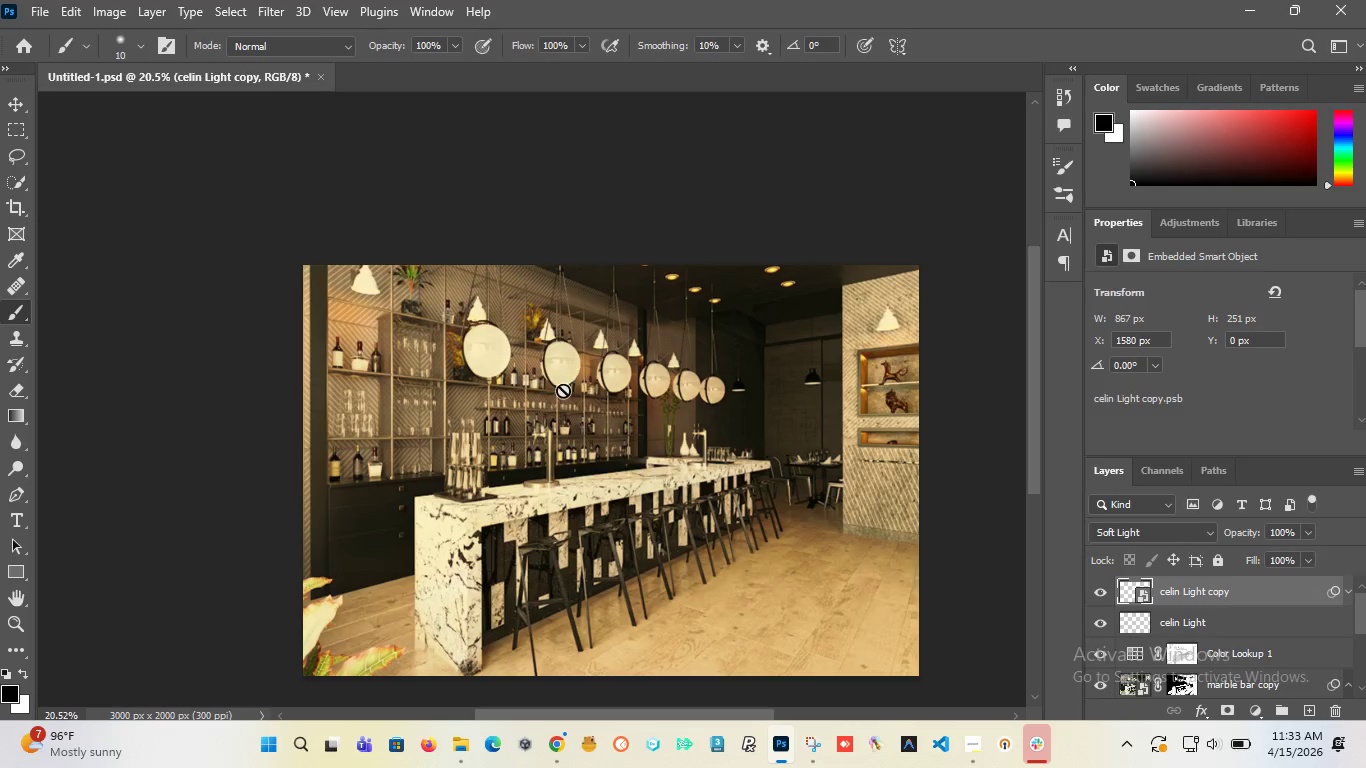 
key(Alt+AltLeft)
 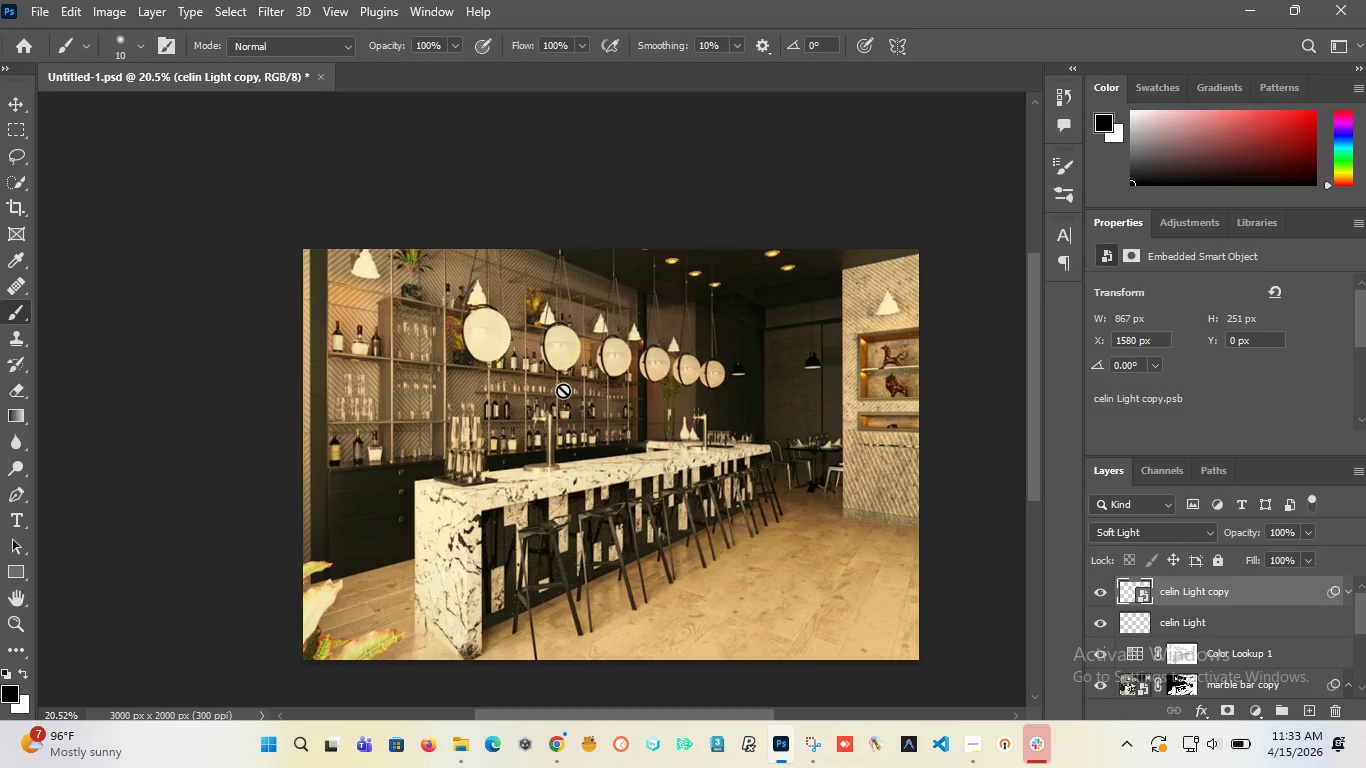 
key(Alt+AltLeft)
 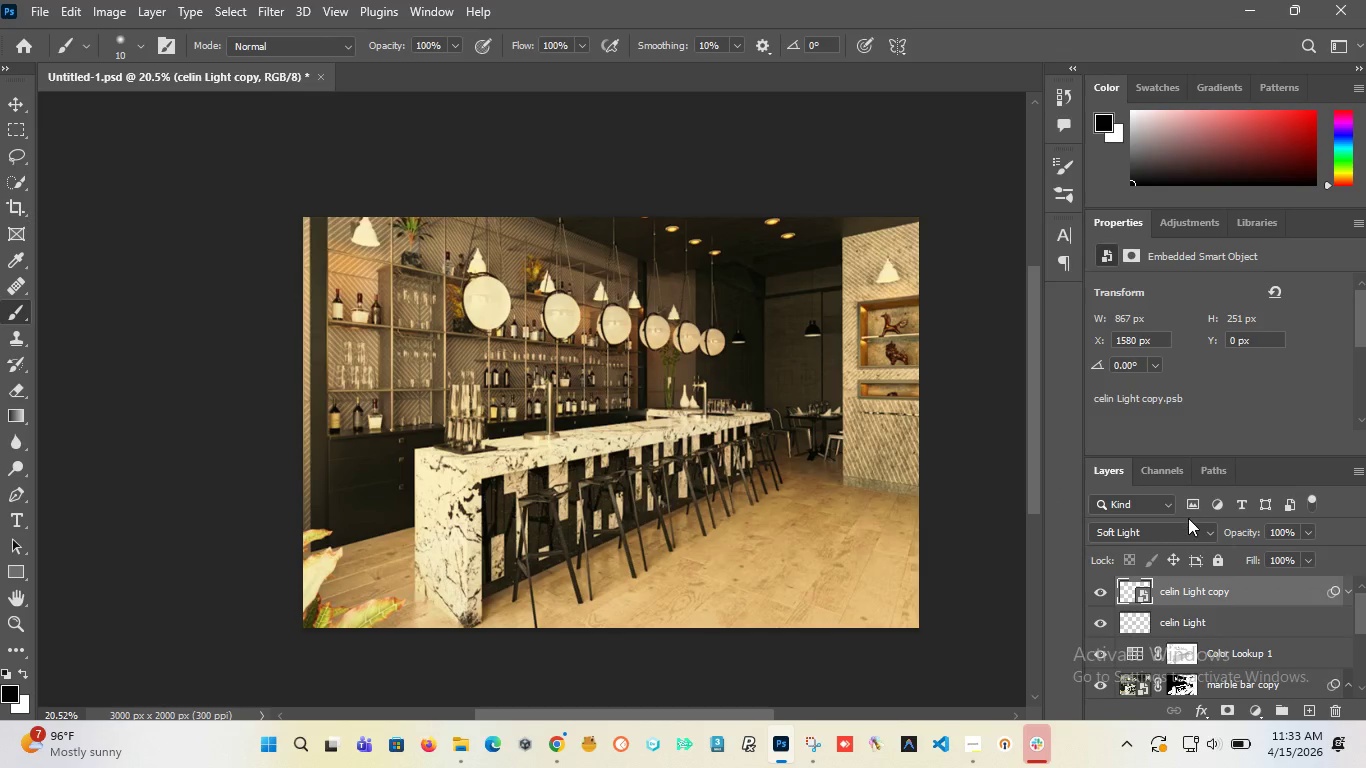 
scroll: coordinate [563, 390], scroll_direction: down, amount: 2.0
 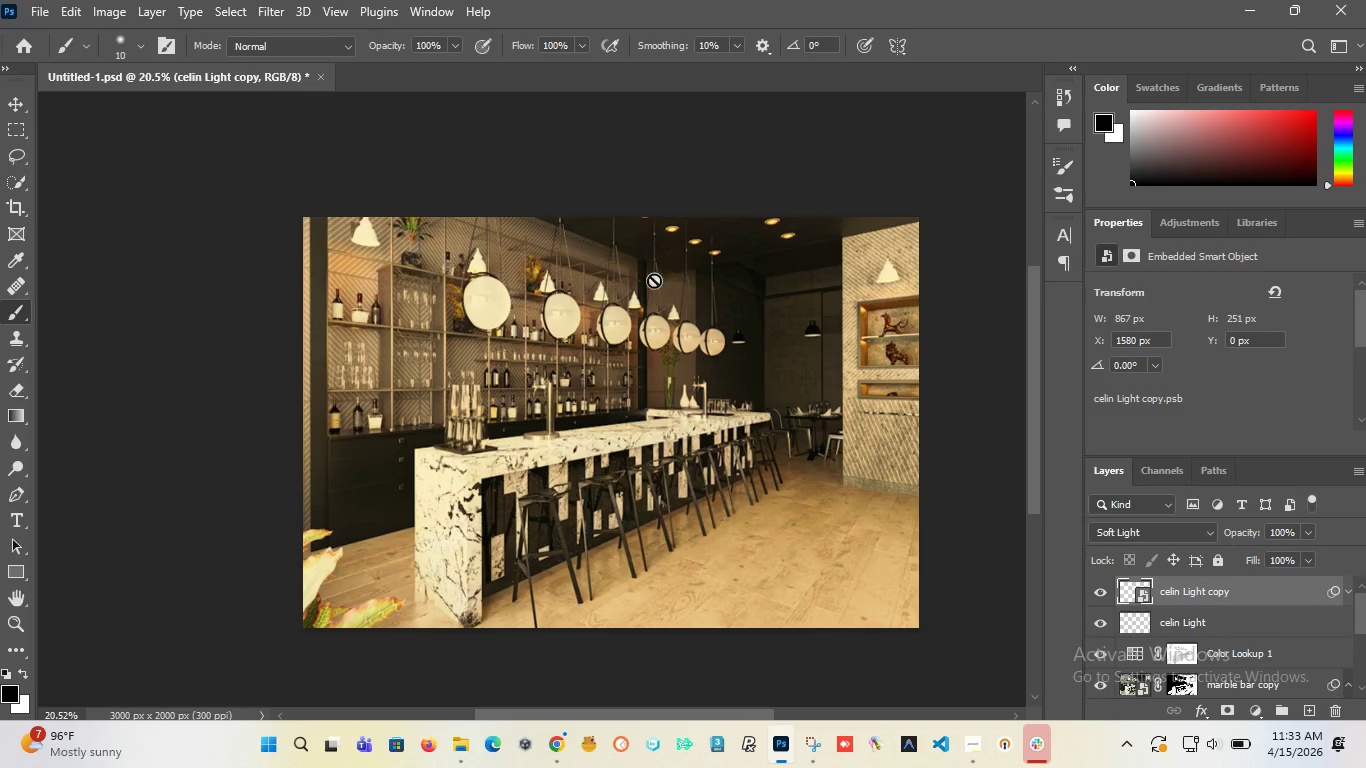 
wait(6.08)
 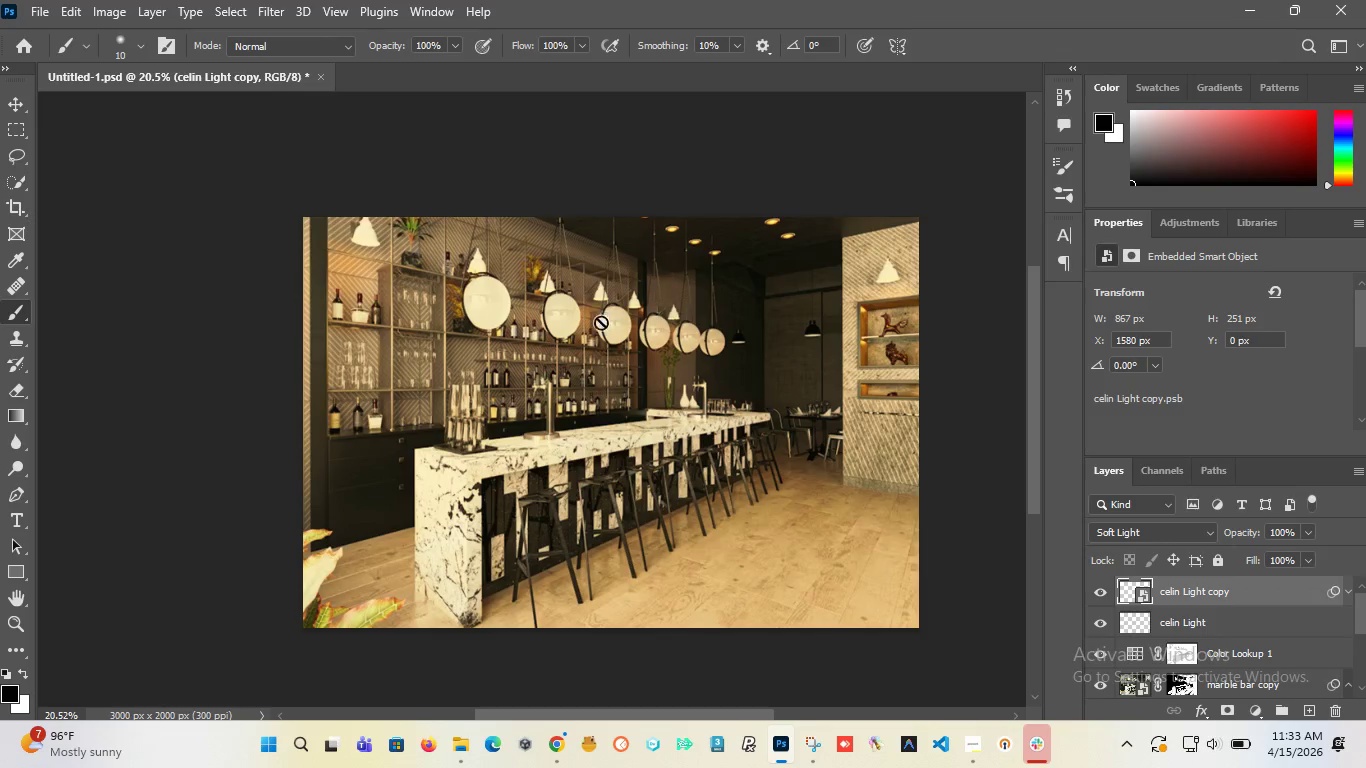 
left_click([1300, 714])
 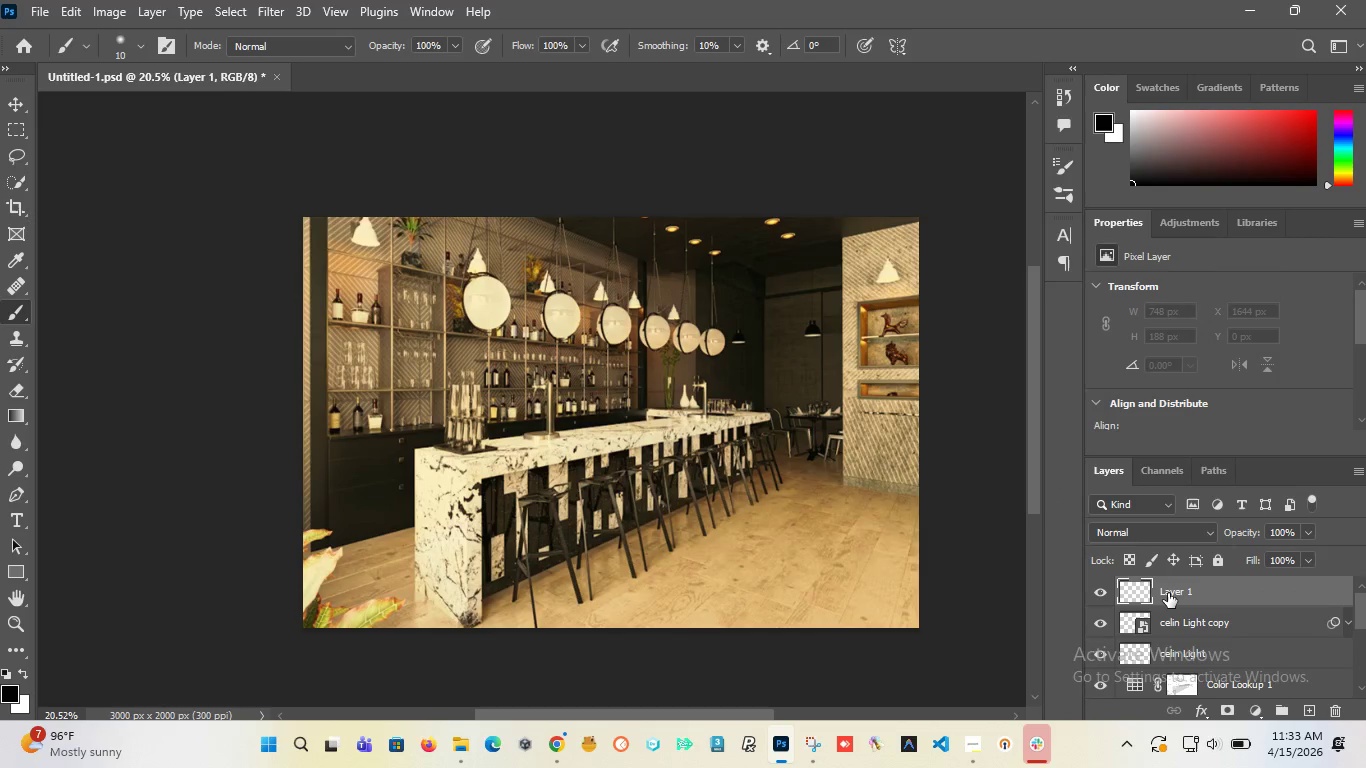 
double_click([1168, 593])
 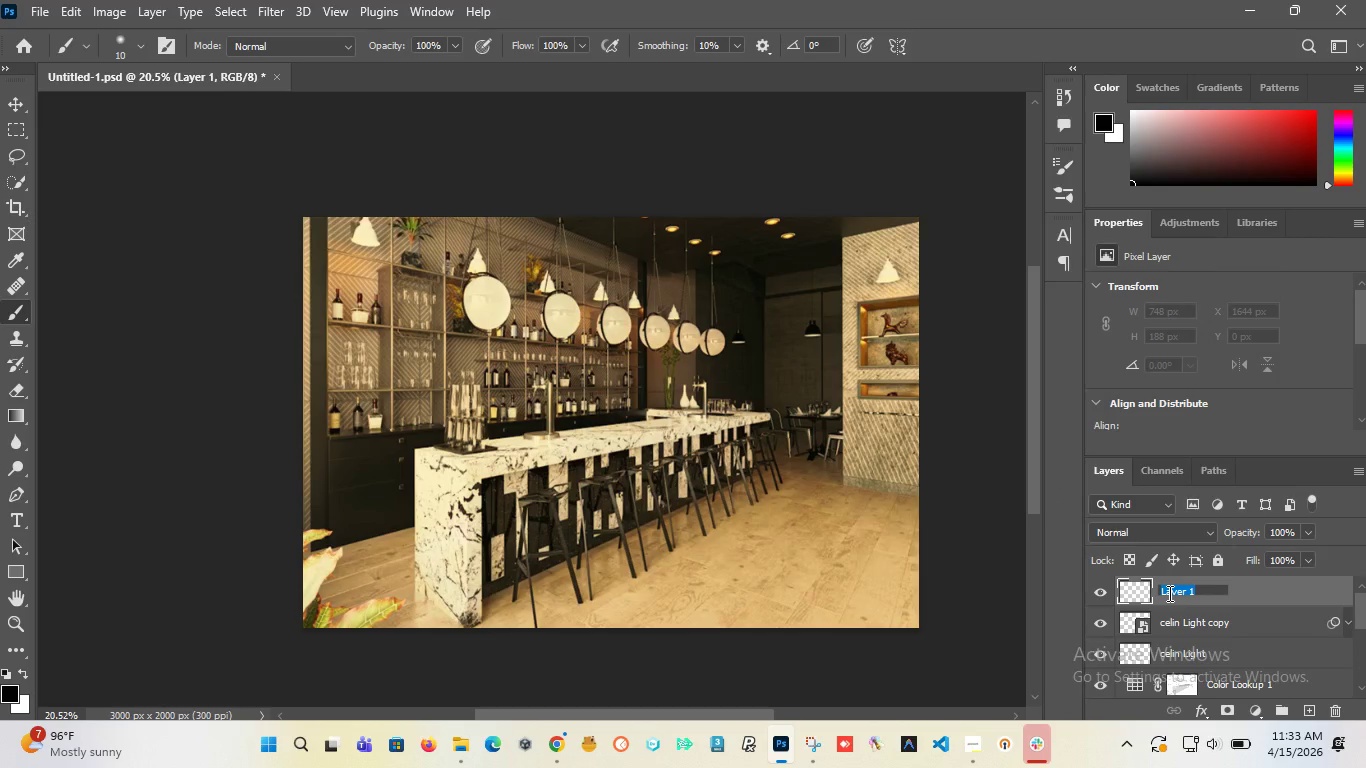 
type(Chamdalier light)
 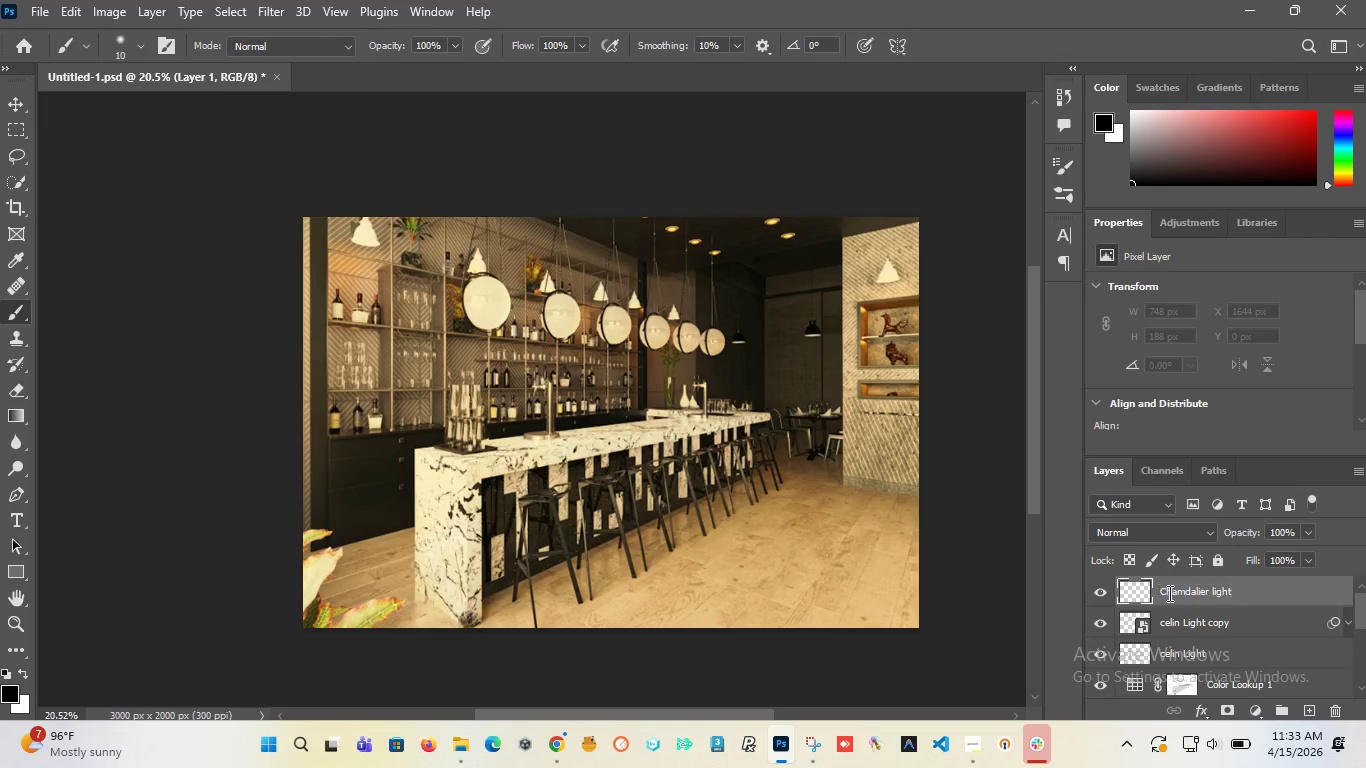 
key(Enter)
 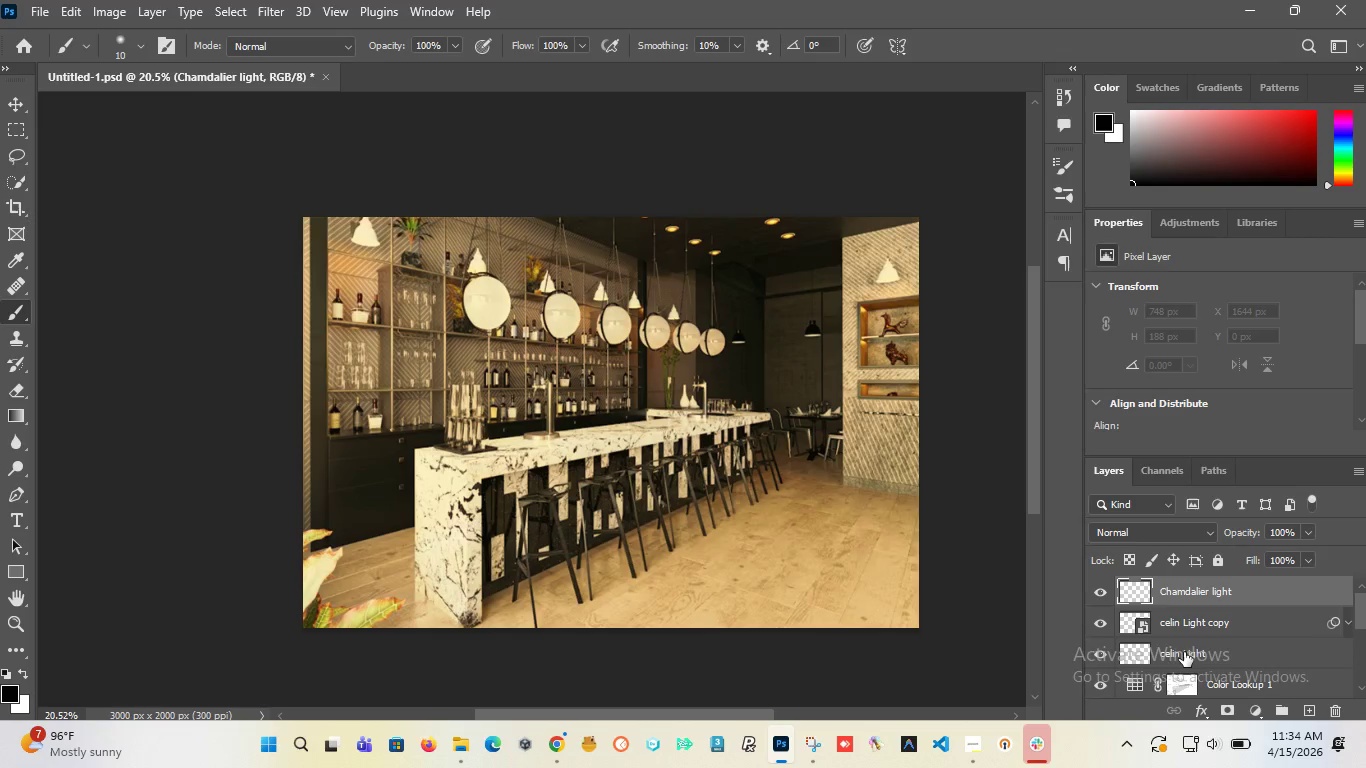 
scroll: coordinate [1179, 637], scroll_direction: down, amount: 2.0
 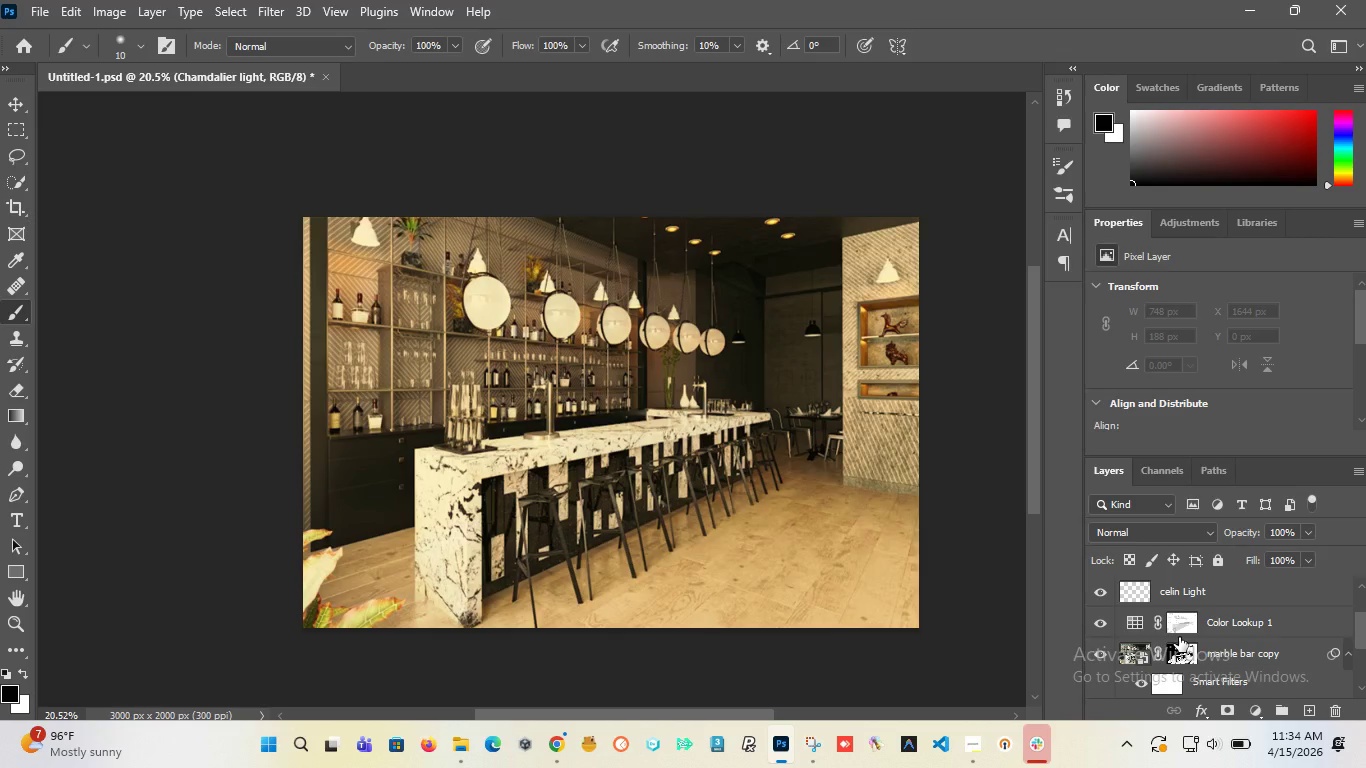 
scroll: coordinate [1179, 637], scroll_direction: up, amount: 2.0
 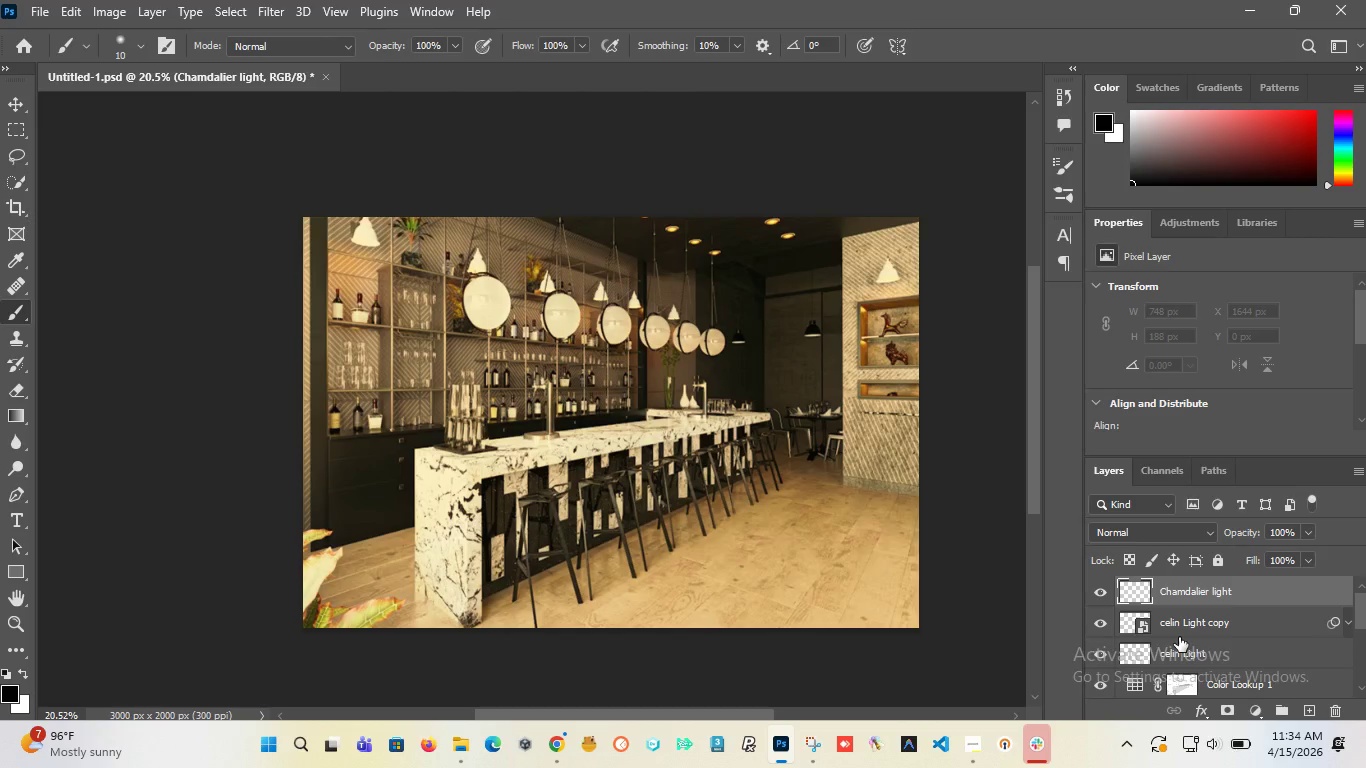 
wait(7.71)
 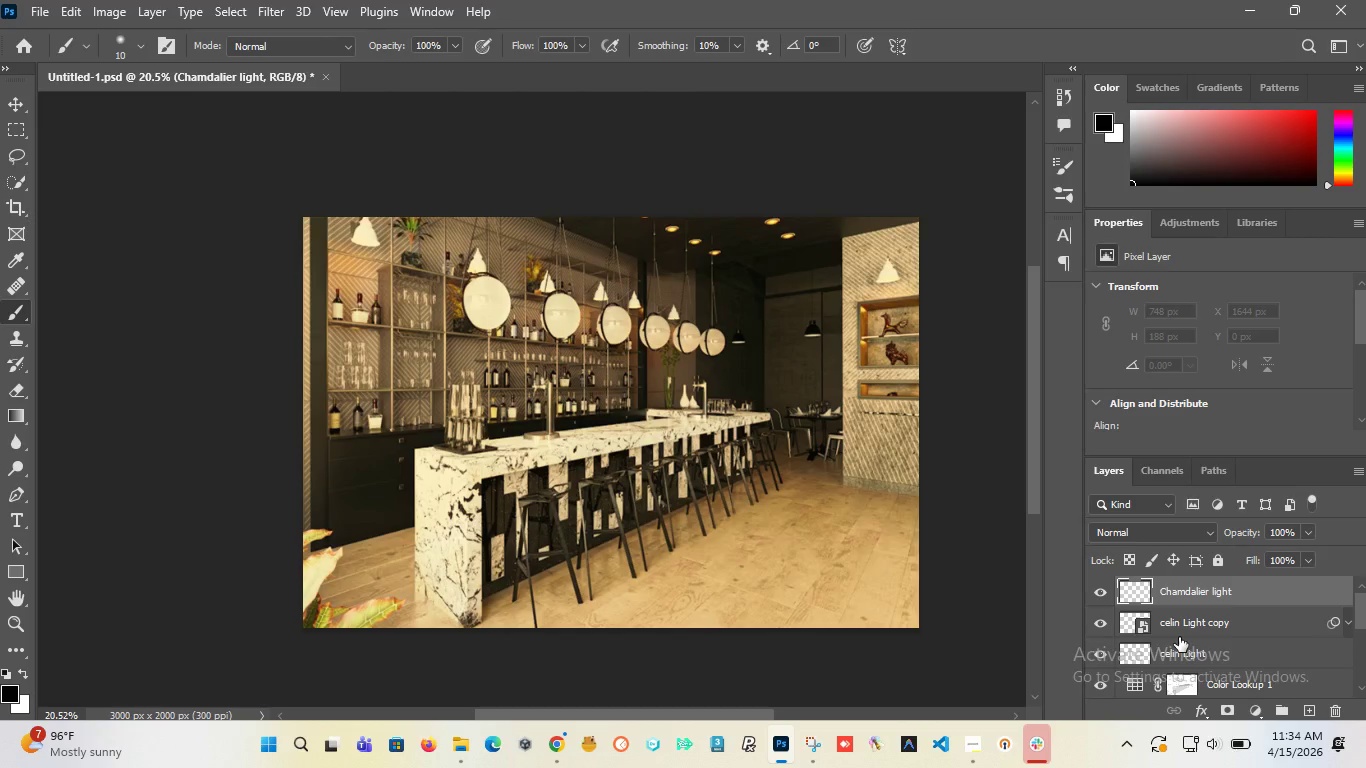 
hold_key(key=ControlLeft, duration=1.05)
left_click([1207, 619])
 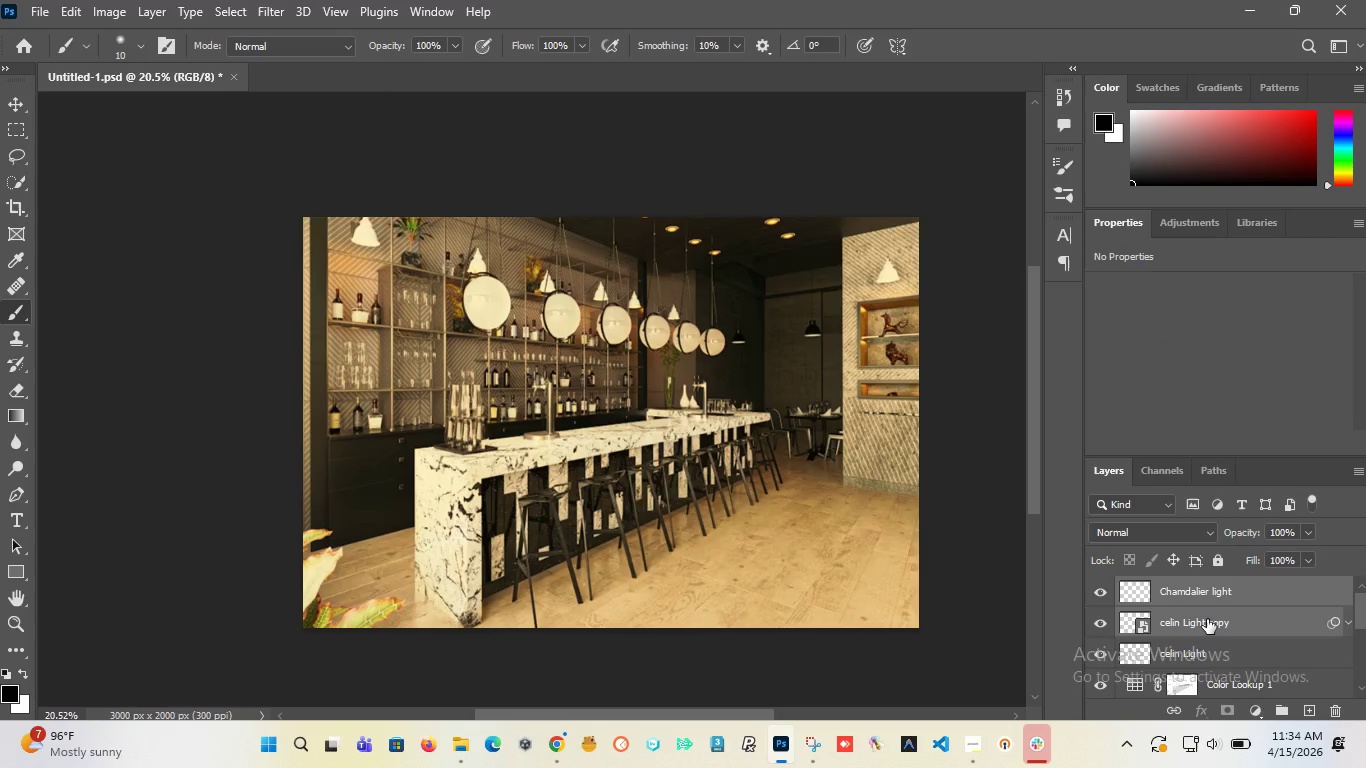 
key(Control+G)
 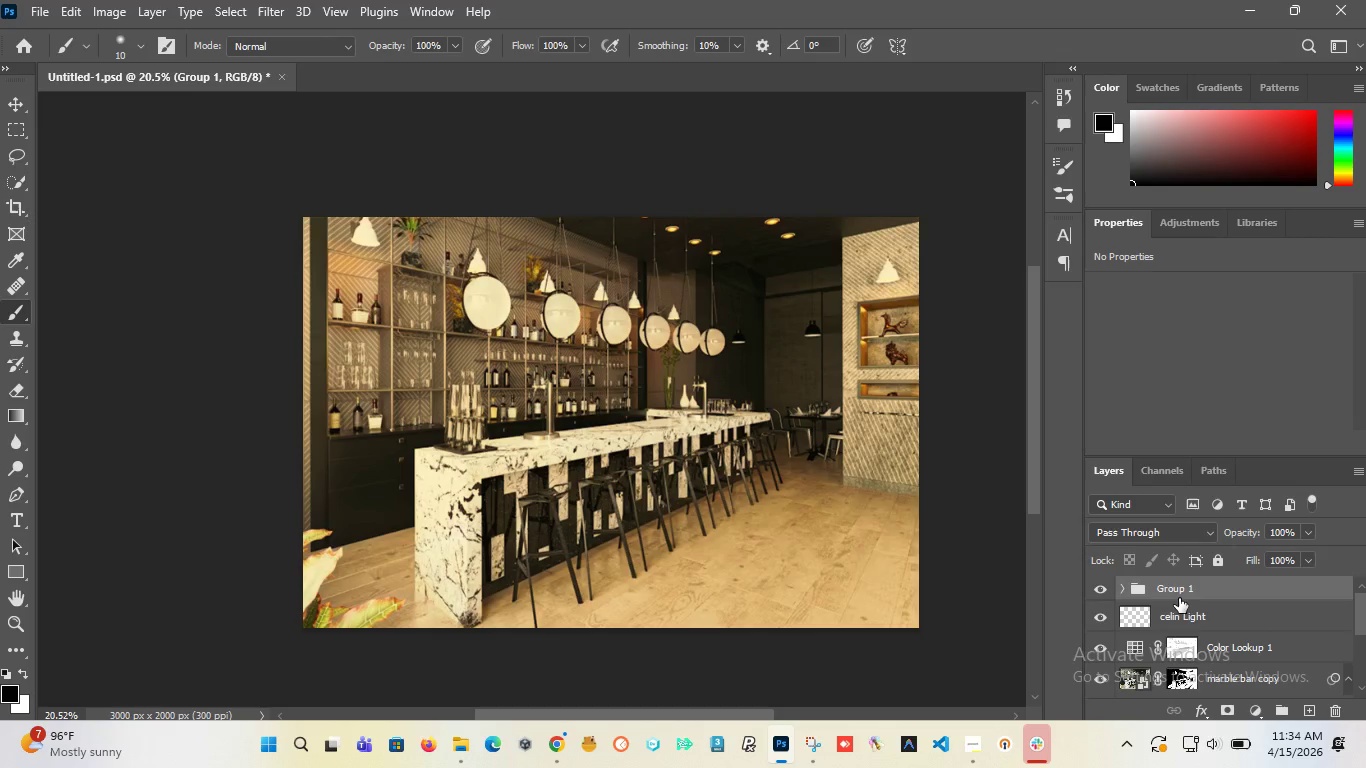 
double_click([1179, 593])
 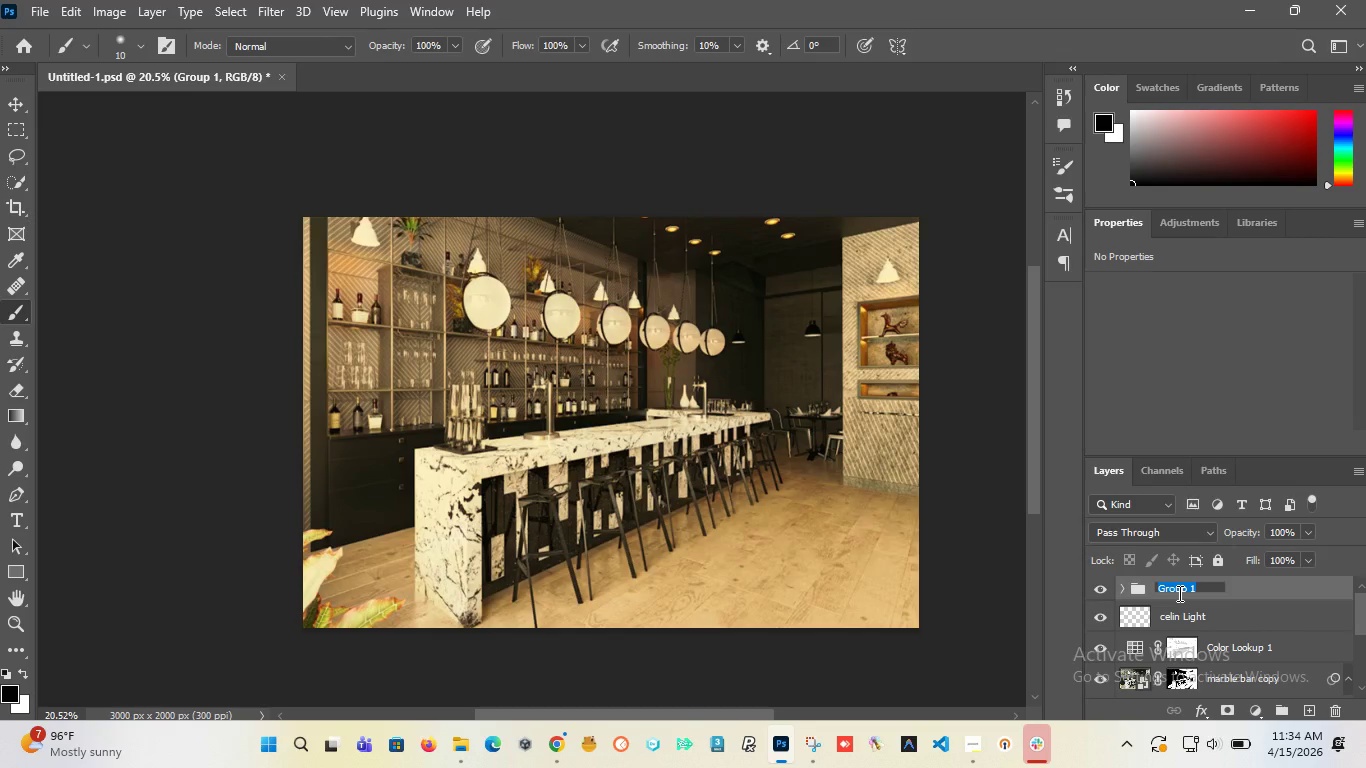 
type(Ceilin Ligaht)
key(Backspace)
key(Backspace)
key(Backspace)
key(Backspace)
type(ght)
 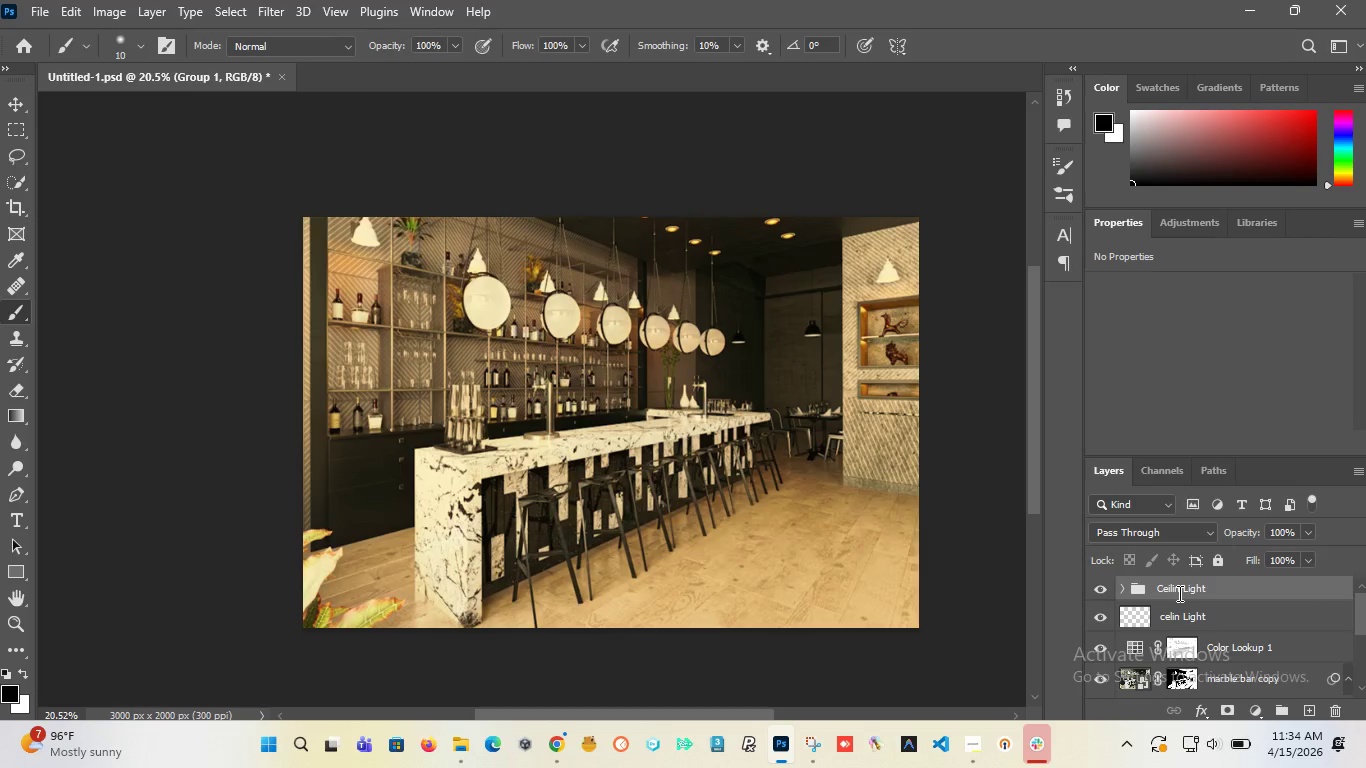 
key(Enter)
 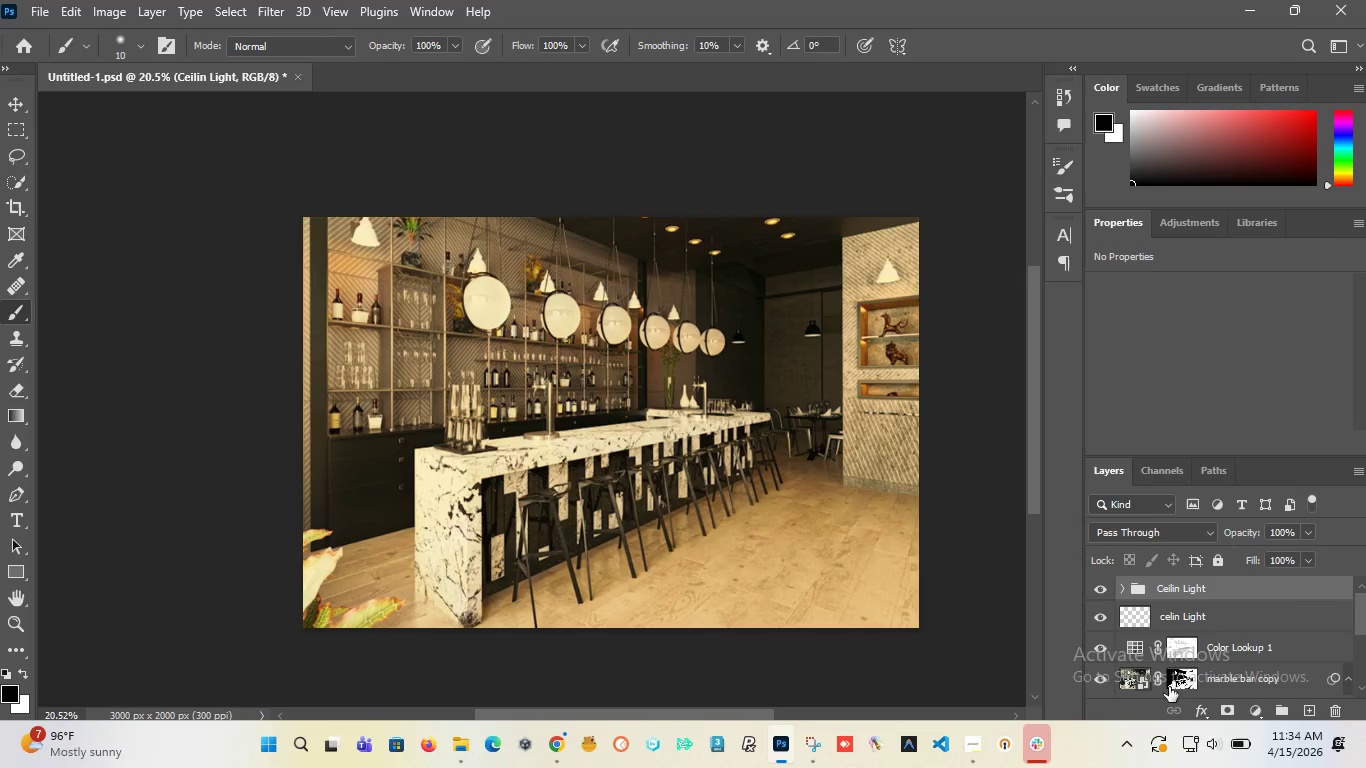 
scroll: coordinate [1178, 640], scroll_direction: up, amount: 2.0
 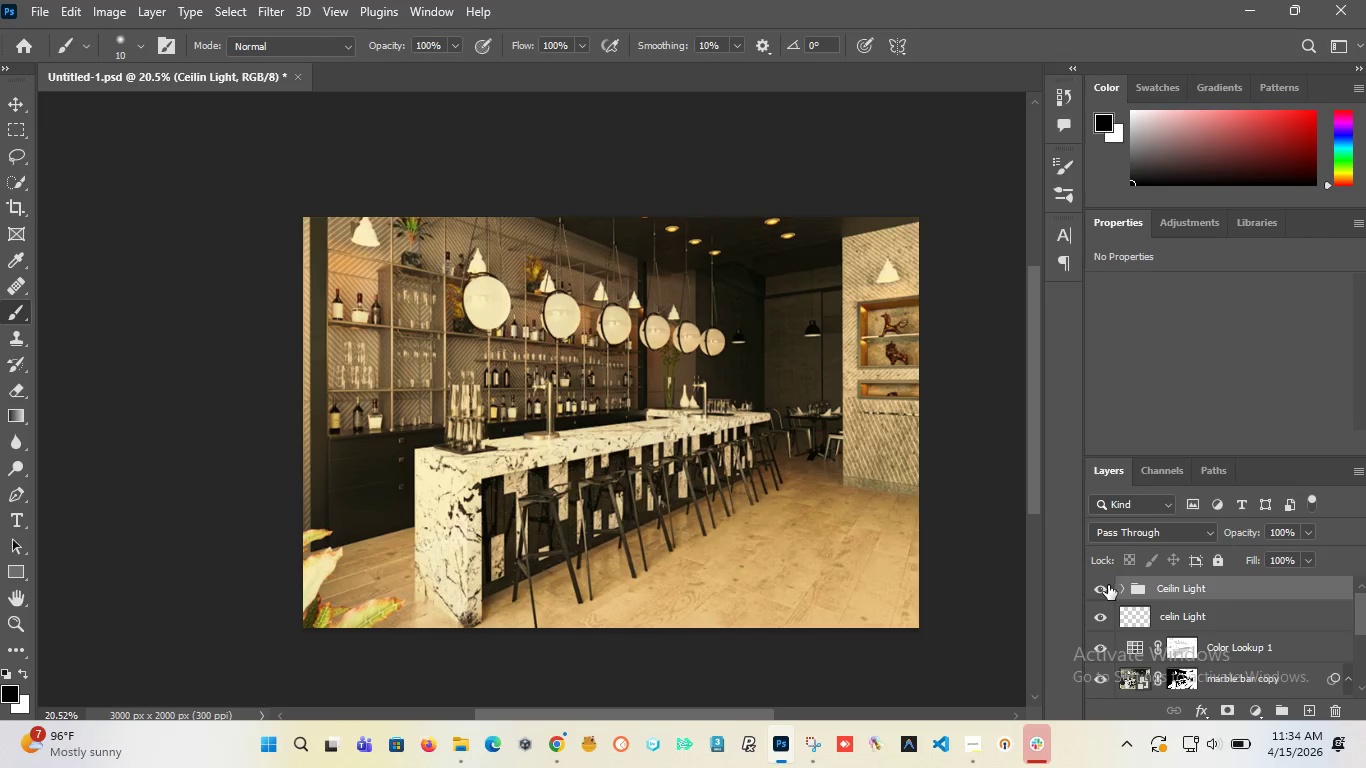 
left_click([1108, 585])
 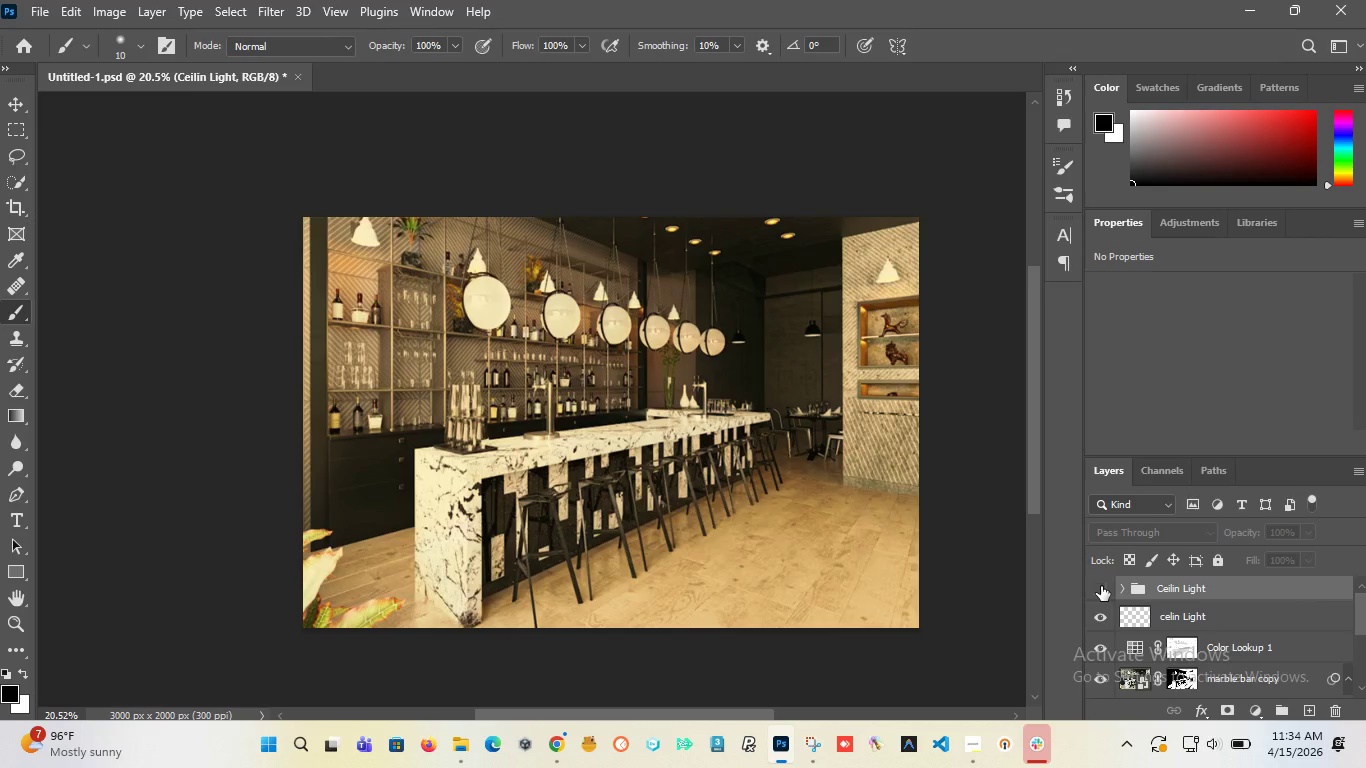 
left_click([1101, 586])
 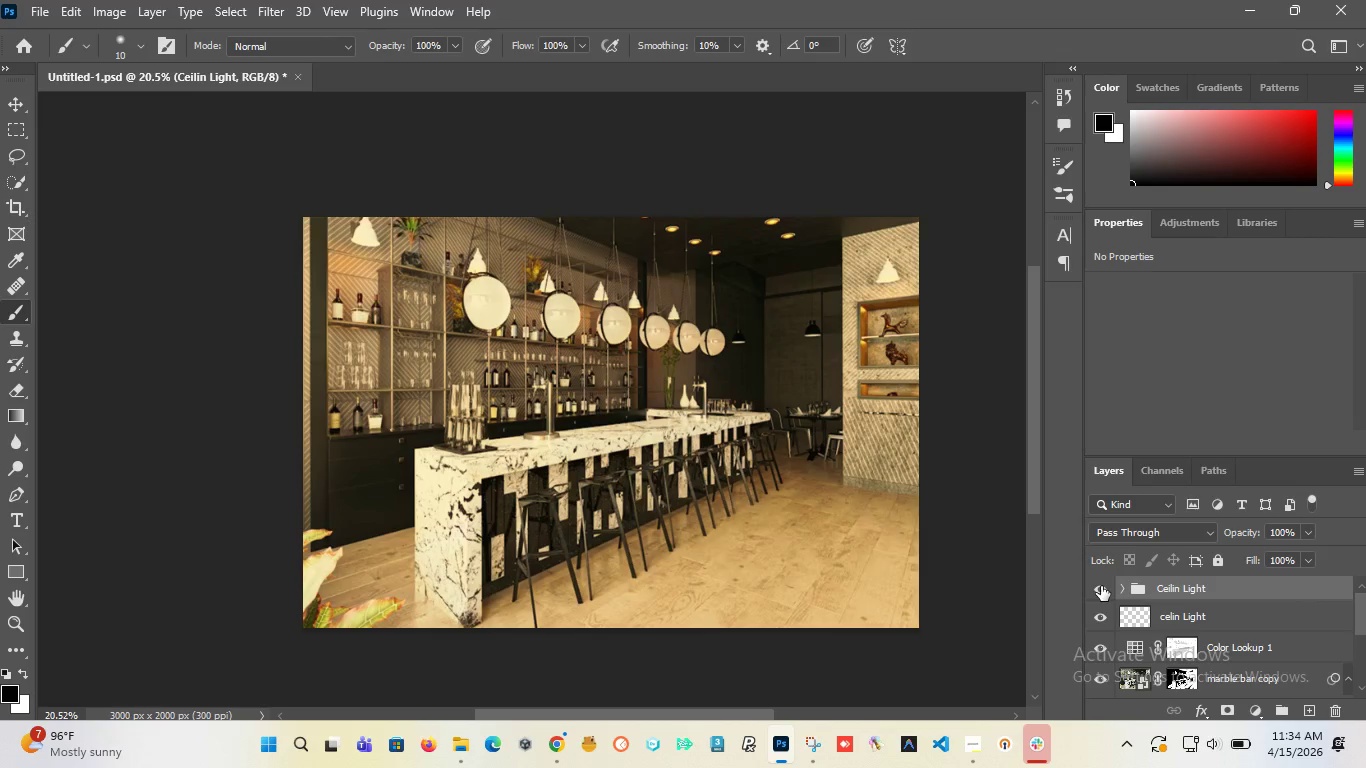 
left_click([1101, 586])
 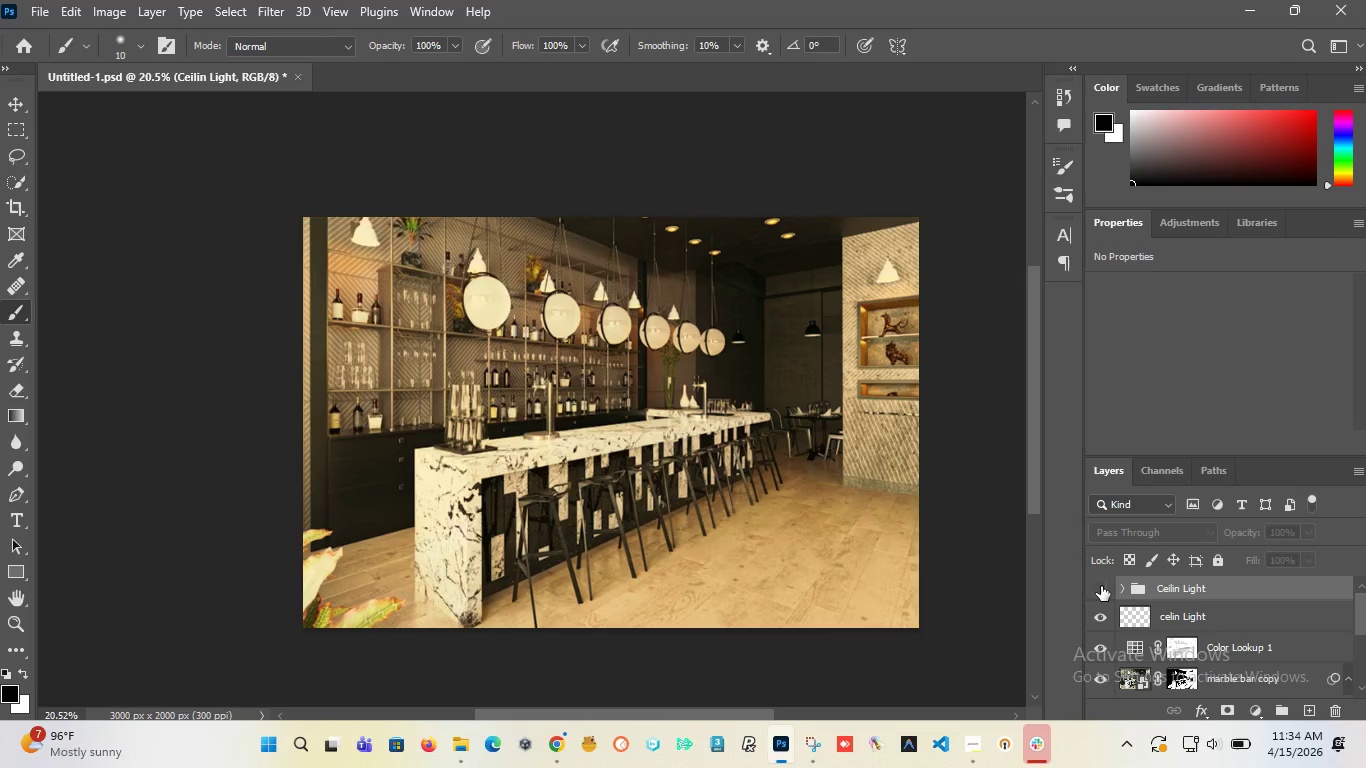 
left_click([1101, 586])
 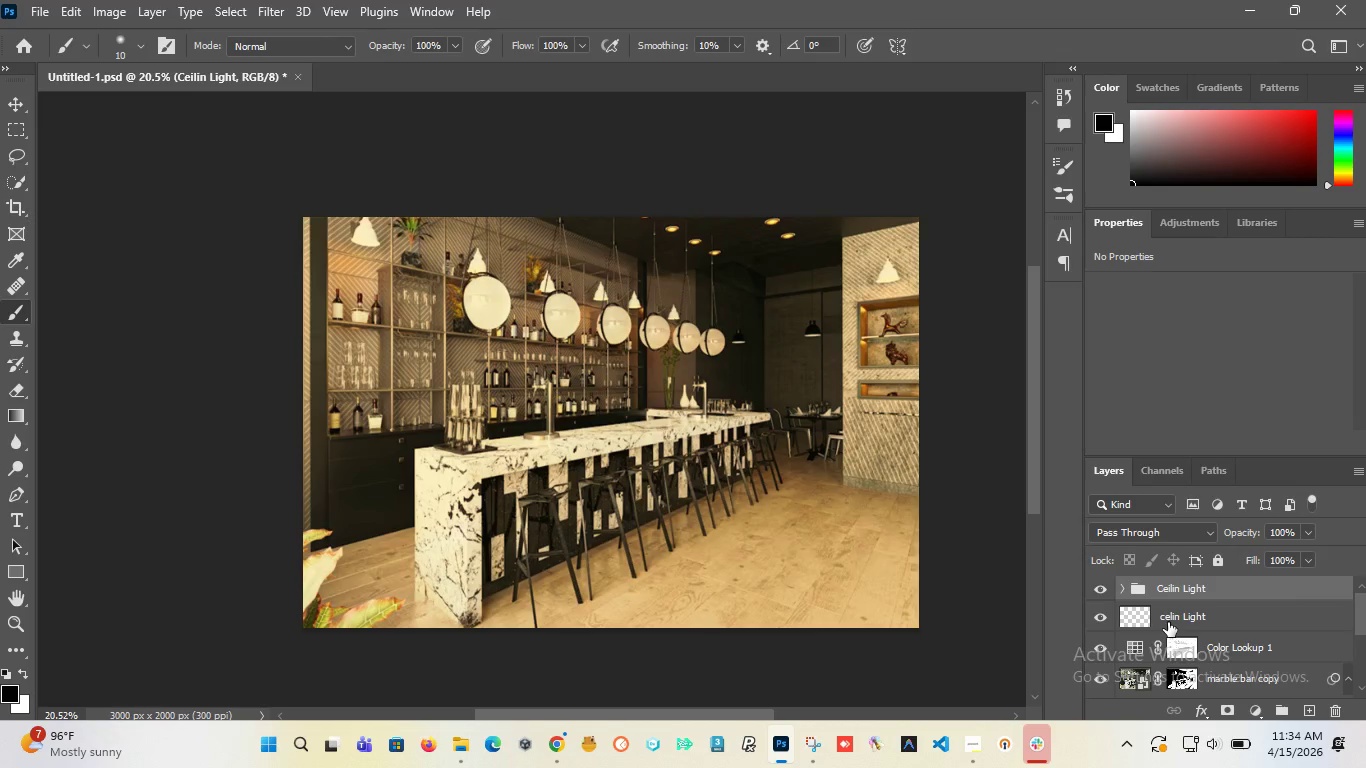 
left_click_drag(start_coordinate=[1168, 622], to_coordinate=[1171, 598])
 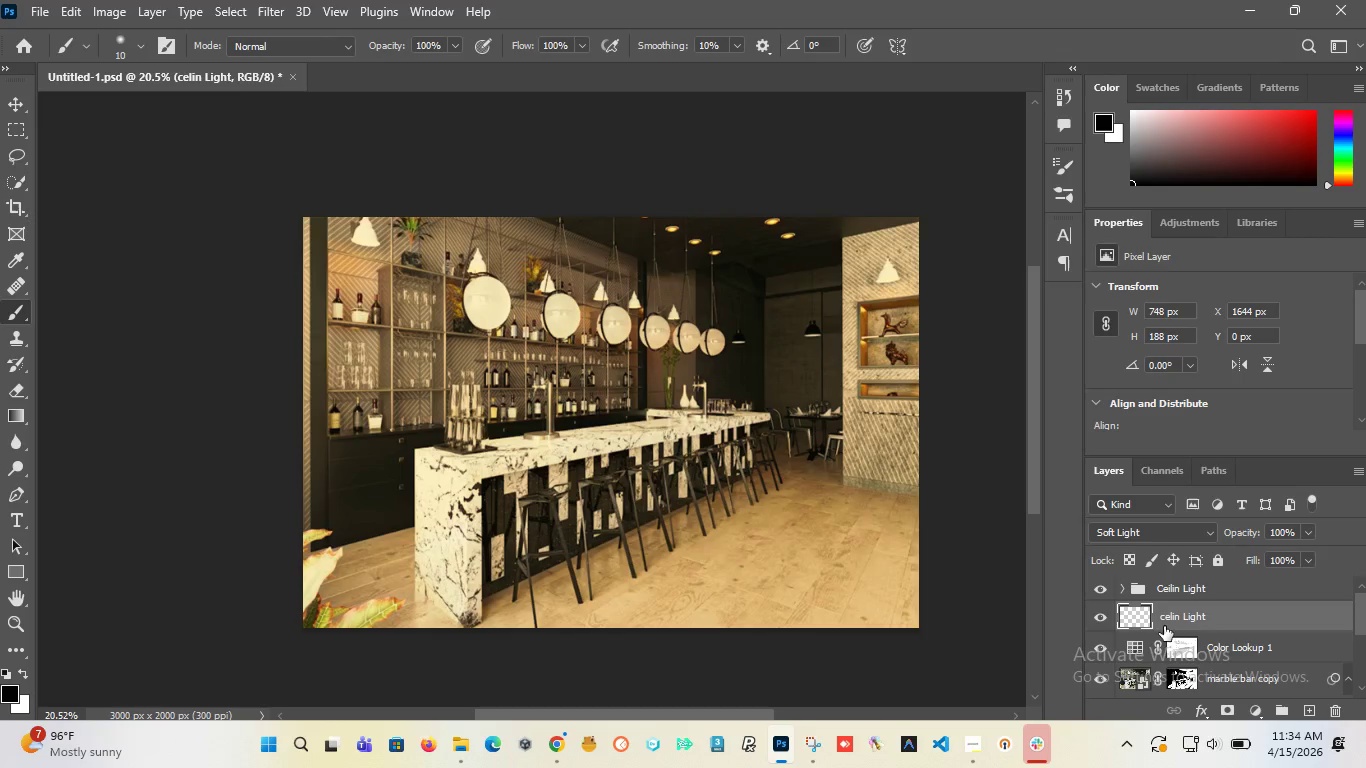 
left_click_drag(start_coordinate=[1170, 621], to_coordinate=[1169, 592])
 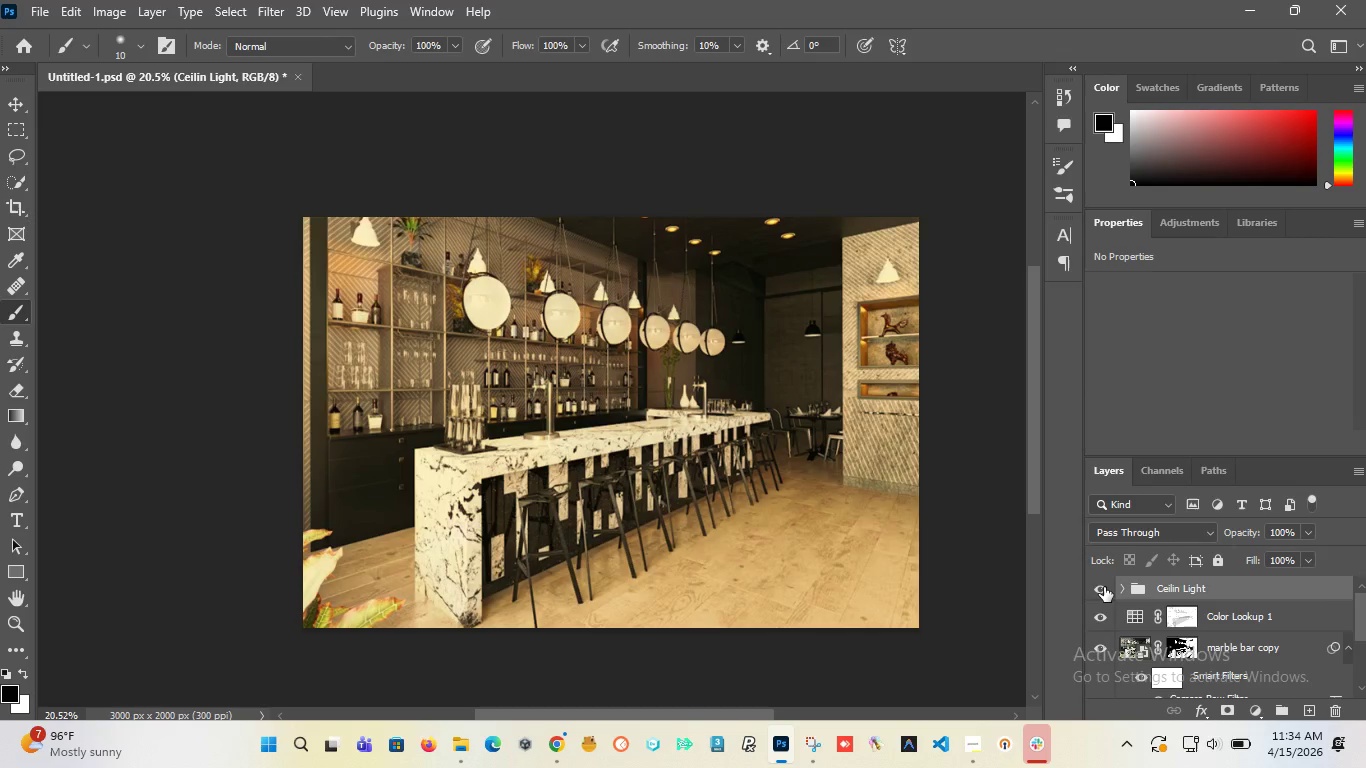 
left_click([1104, 587])
 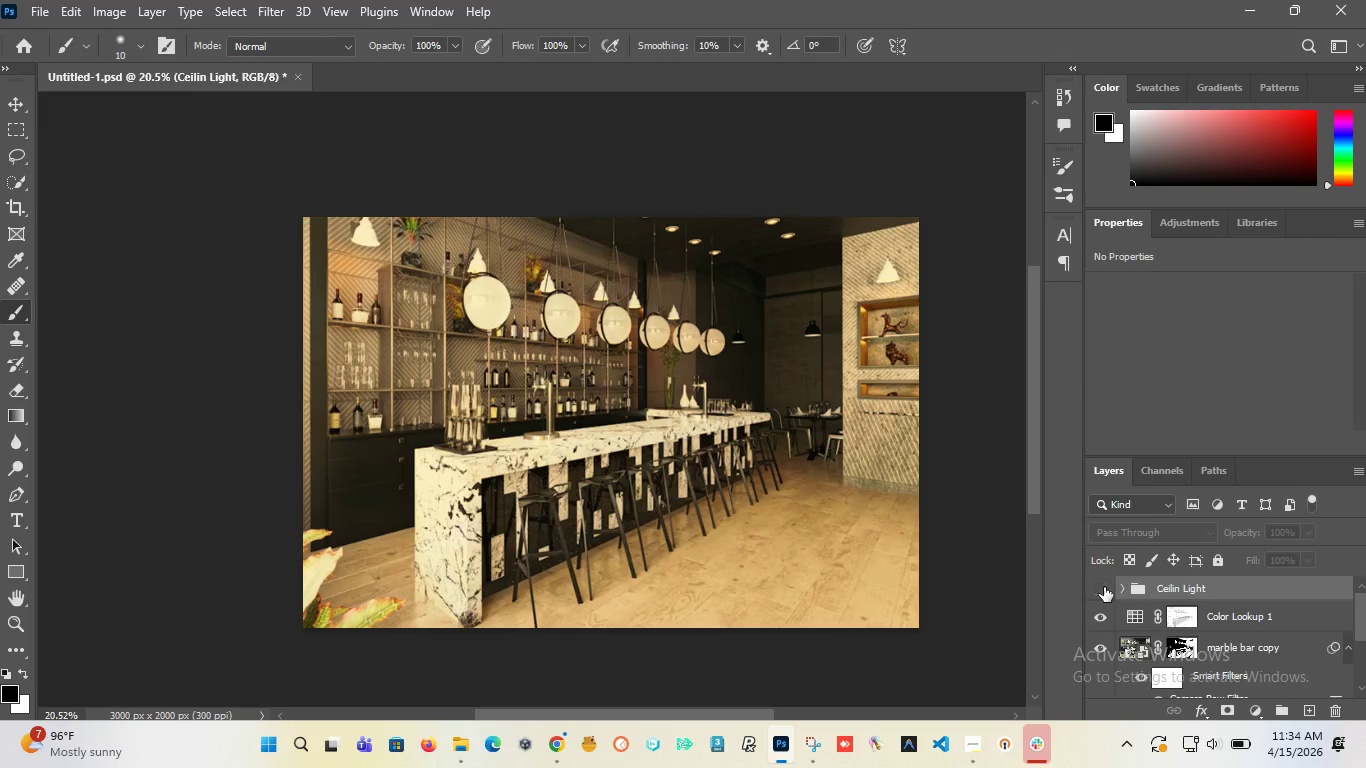 
left_click([1104, 587])
 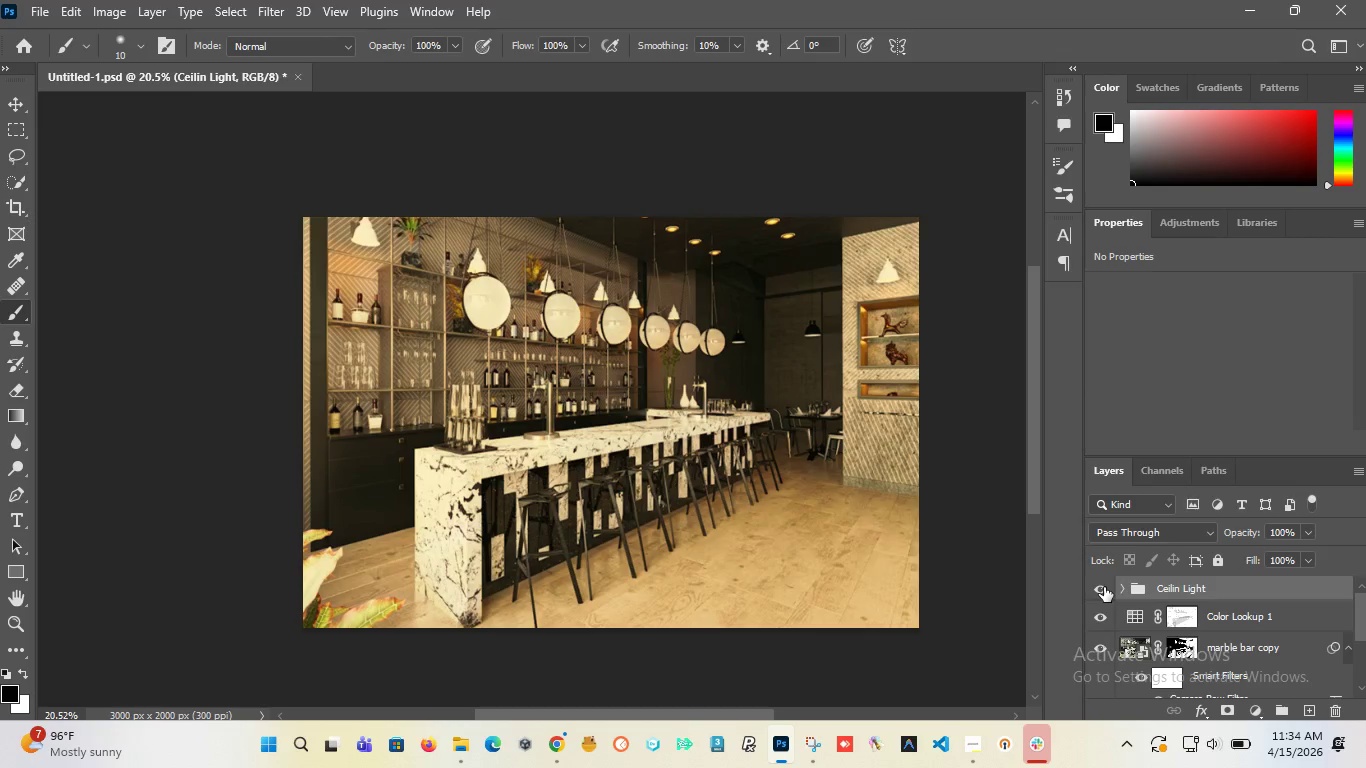 
left_click([1104, 587])
 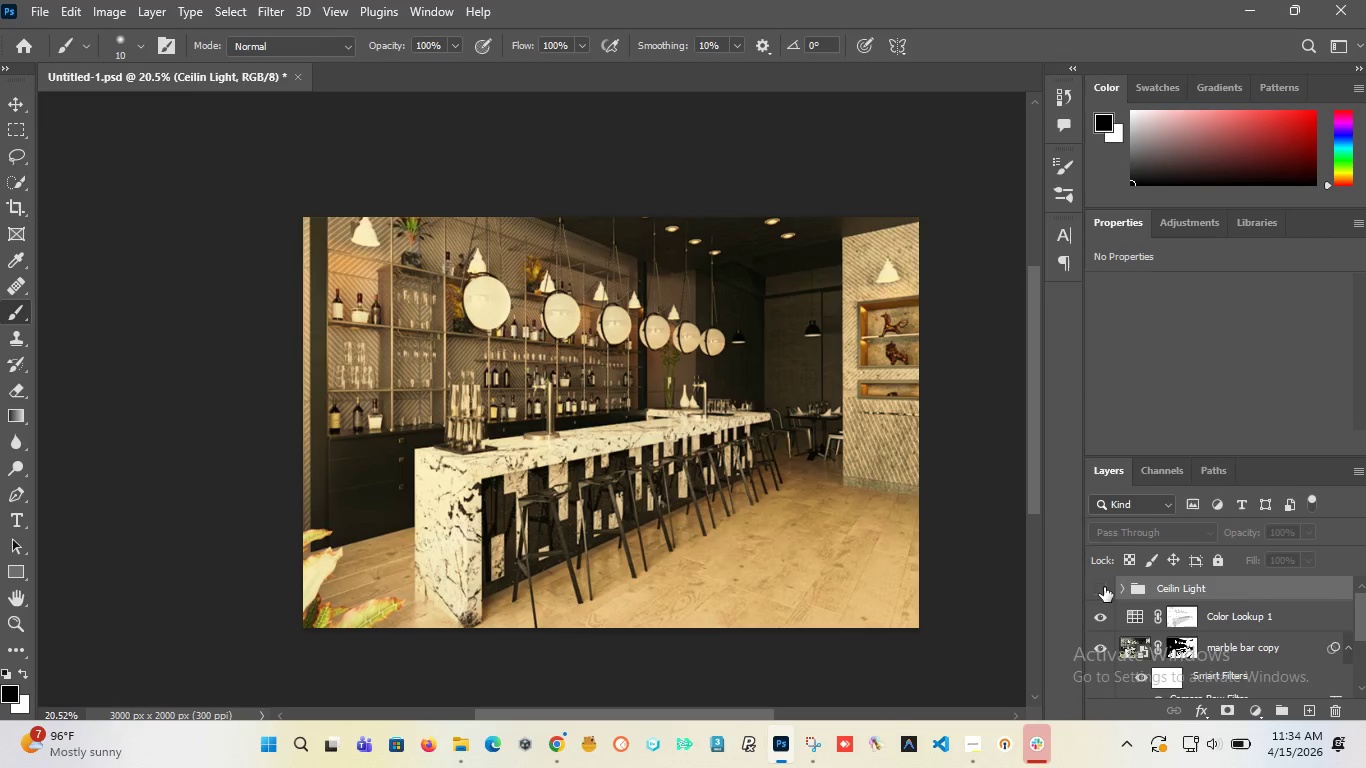 
left_click([1104, 587])
 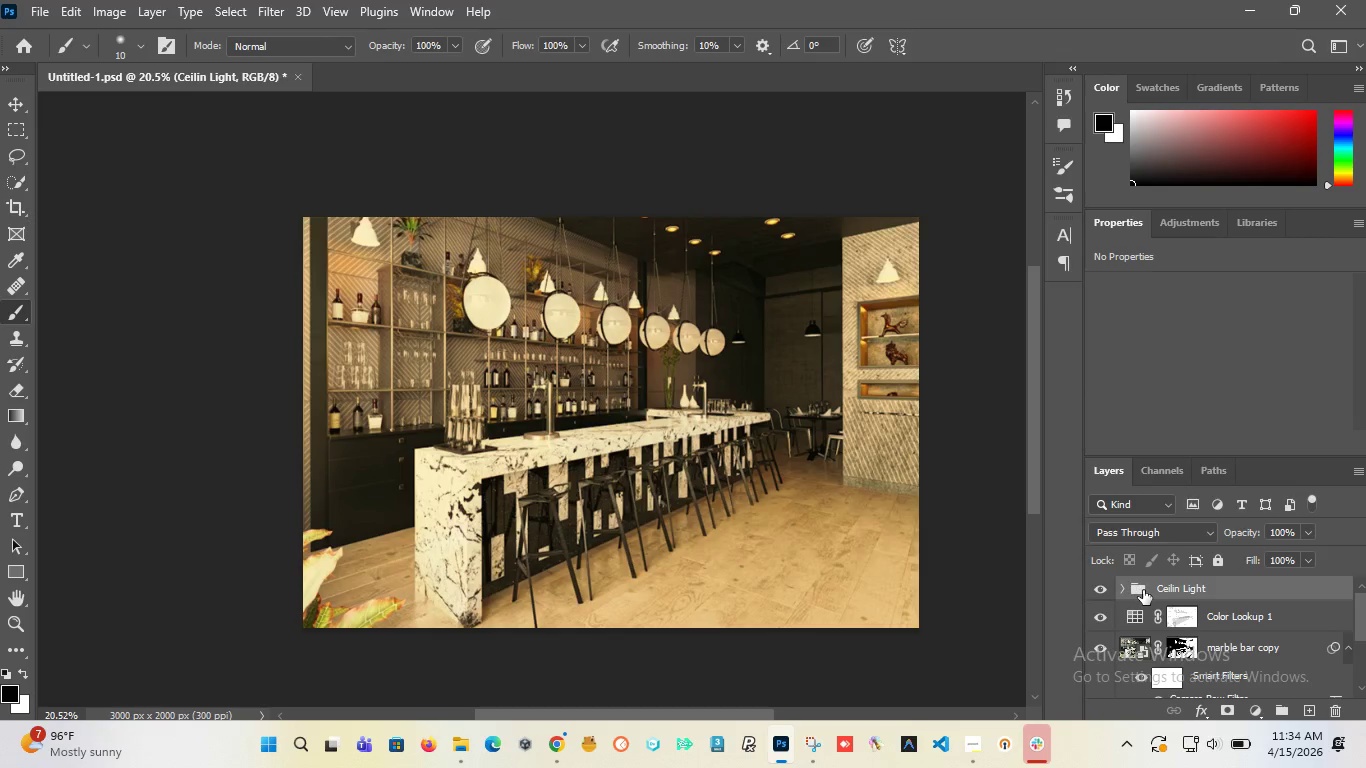 
scroll: coordinate [1143, 590], scroll_direction: up, amount: 4.0
 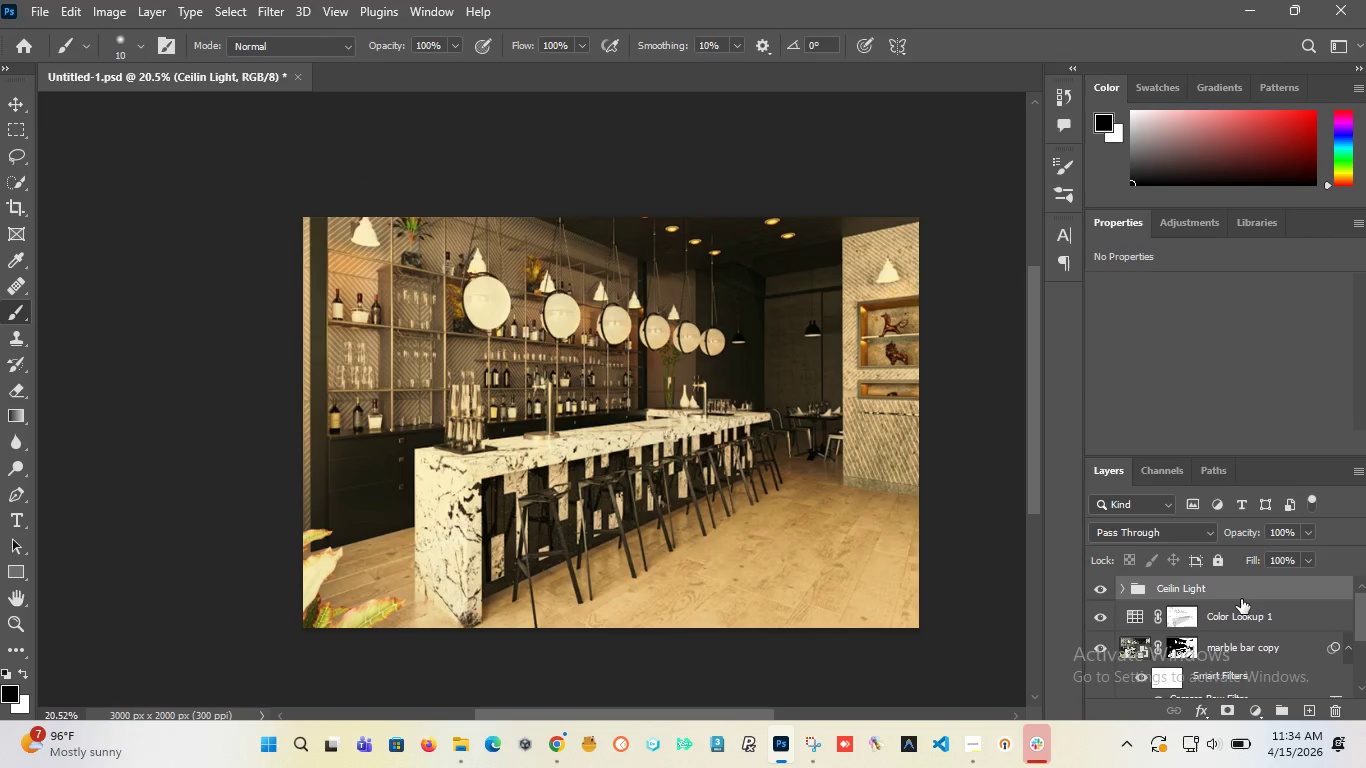 
left_click([1124, 585])
 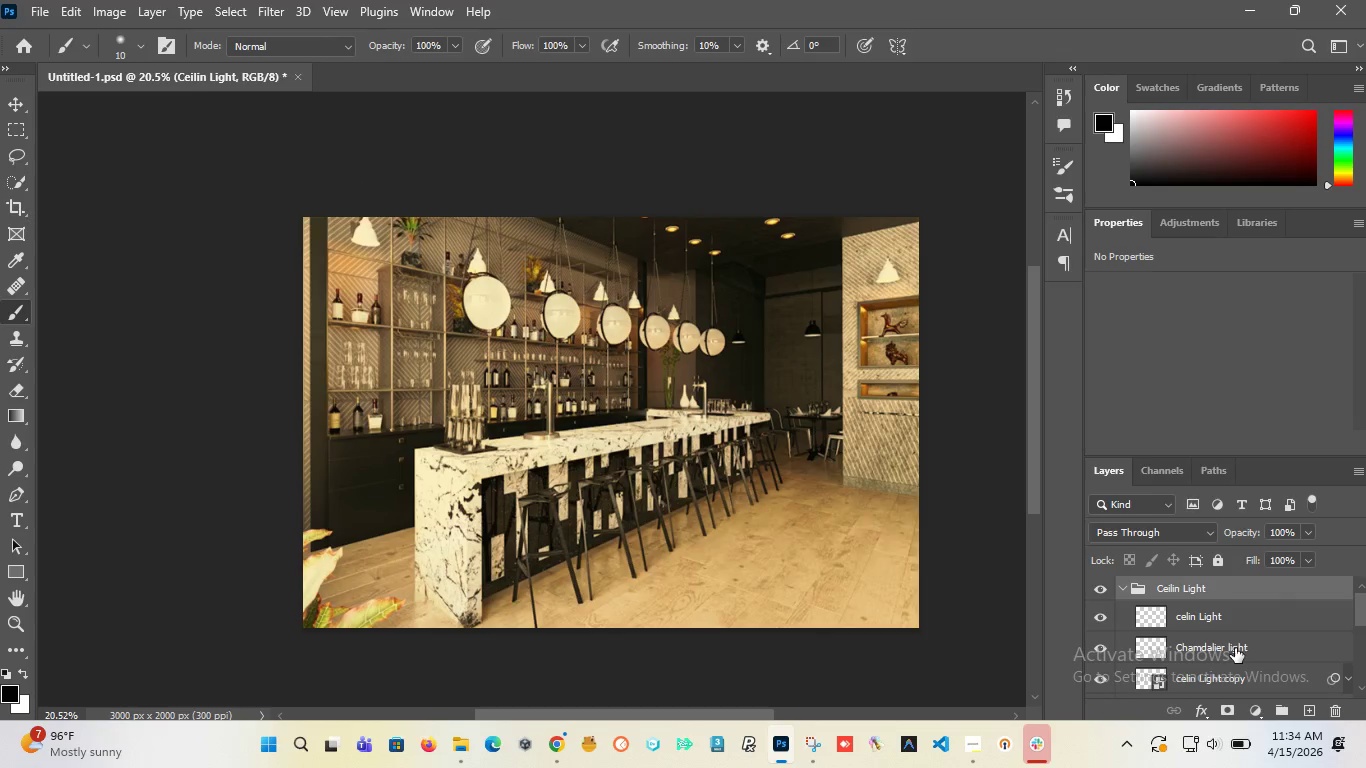 
left_click_drag(start_coordinate=[1234, 648], to_coordinate=[1212, 579])
 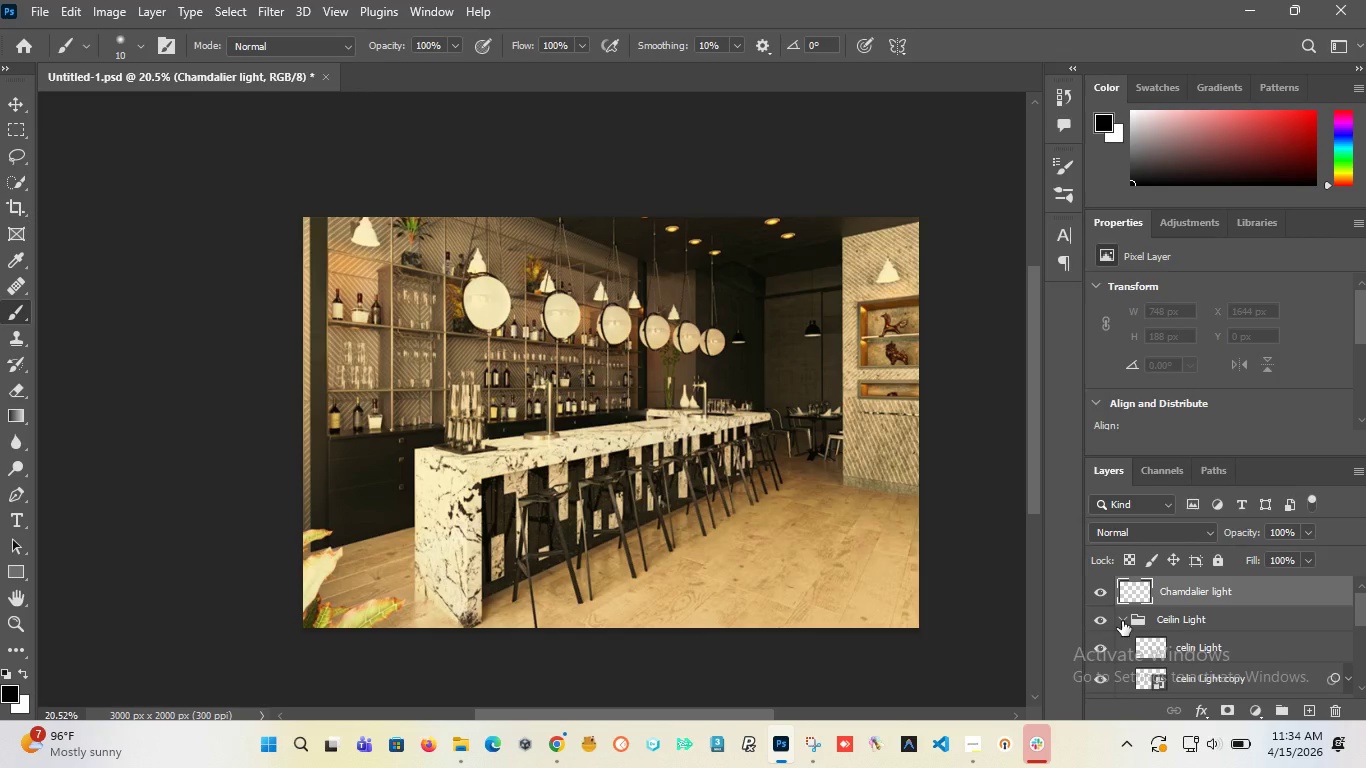 
left_click([1122, 621])
 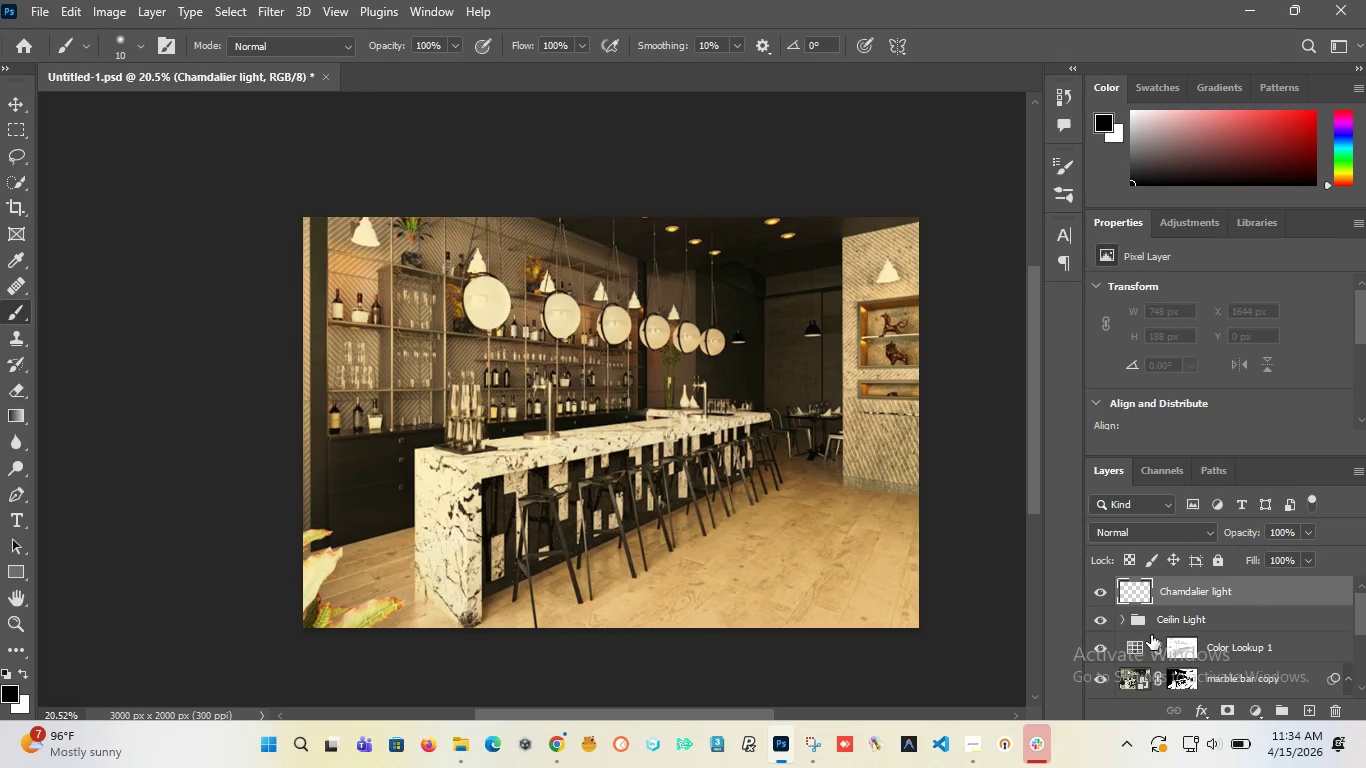 
scroll: coordinate [1151, 635], scroll_direction: up, amount: 4.0
 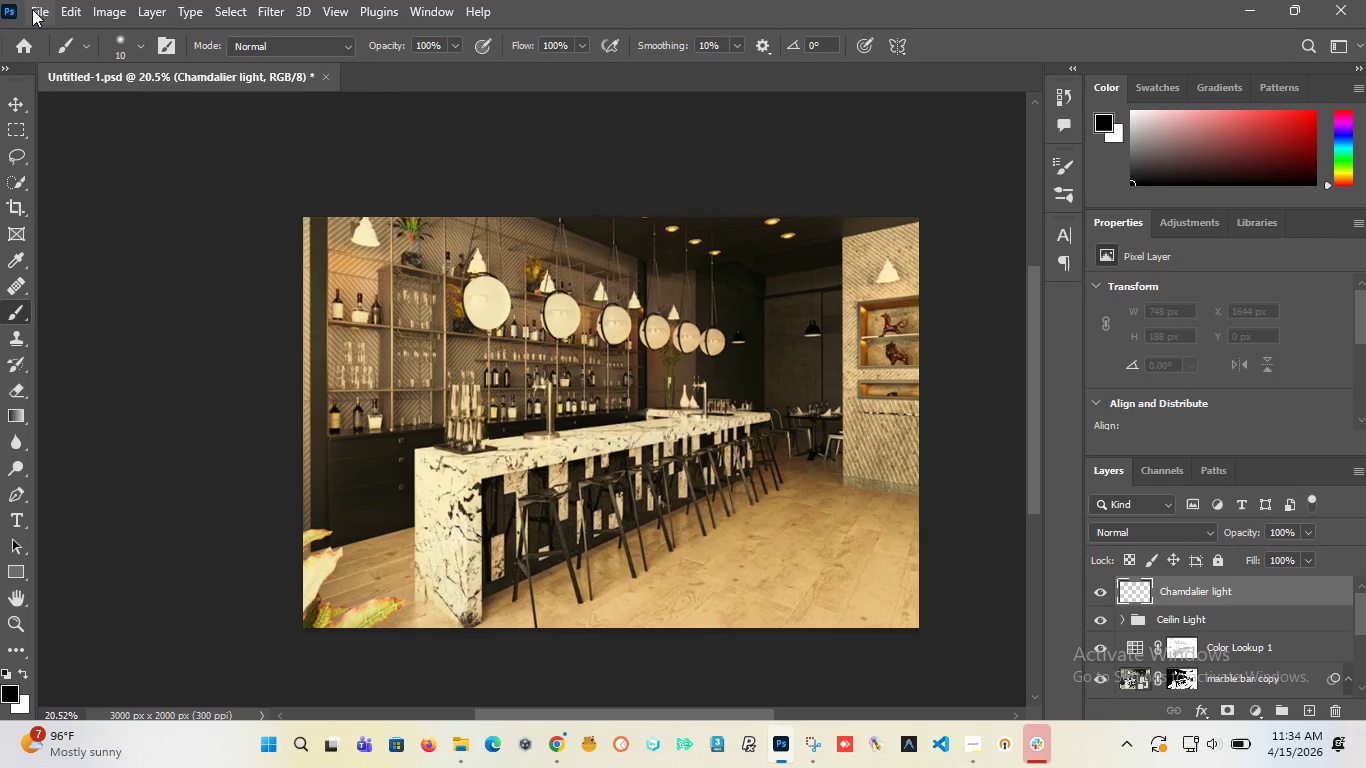 
left_click([36, 7])
 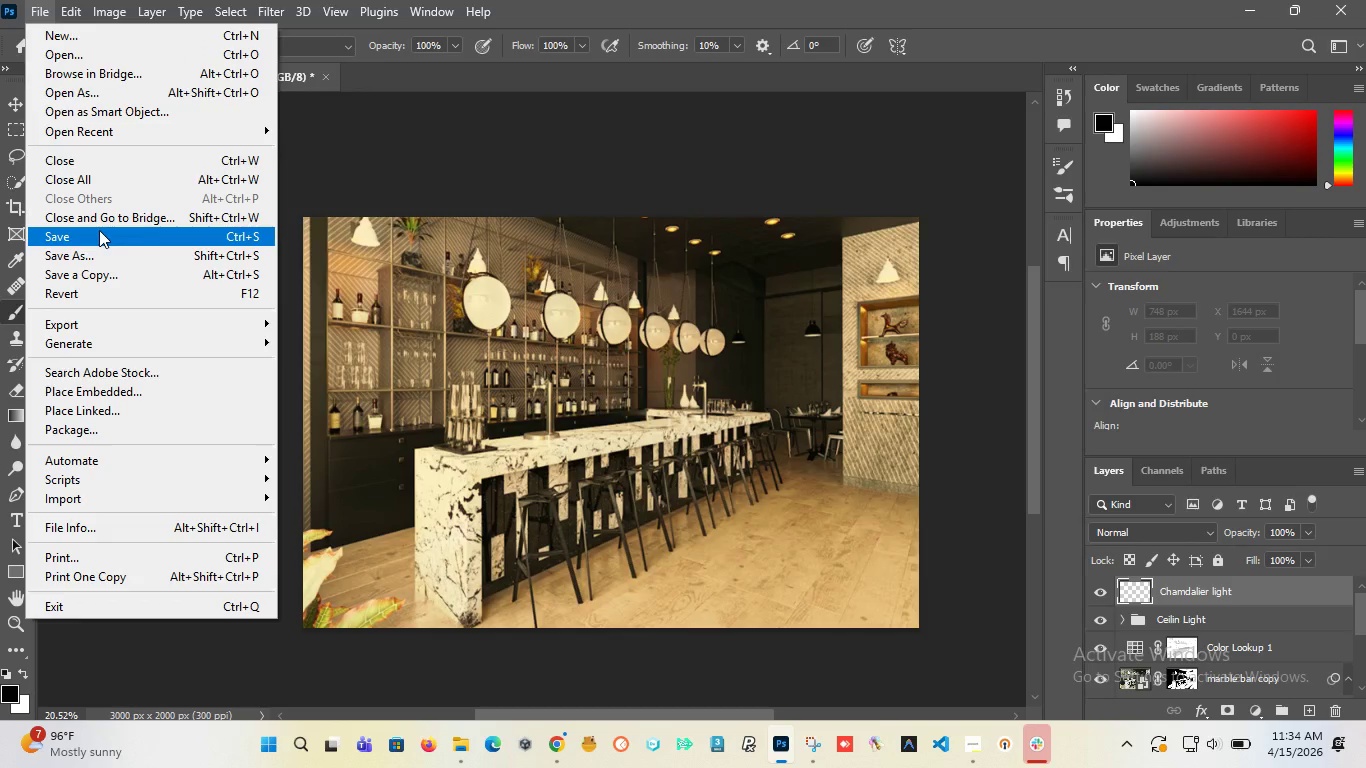 
left_click([99, 230])
 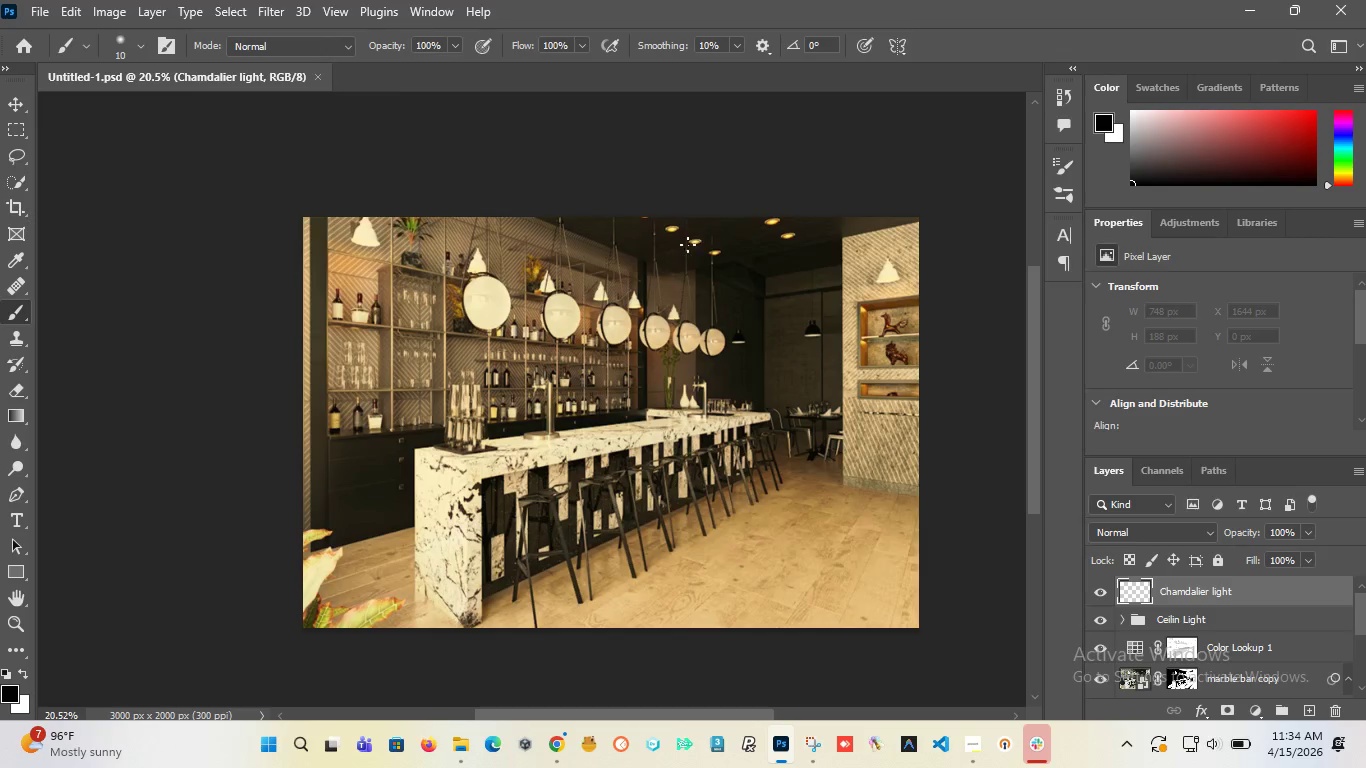 
hold_key(key=AltLeft, duration=1.52)
 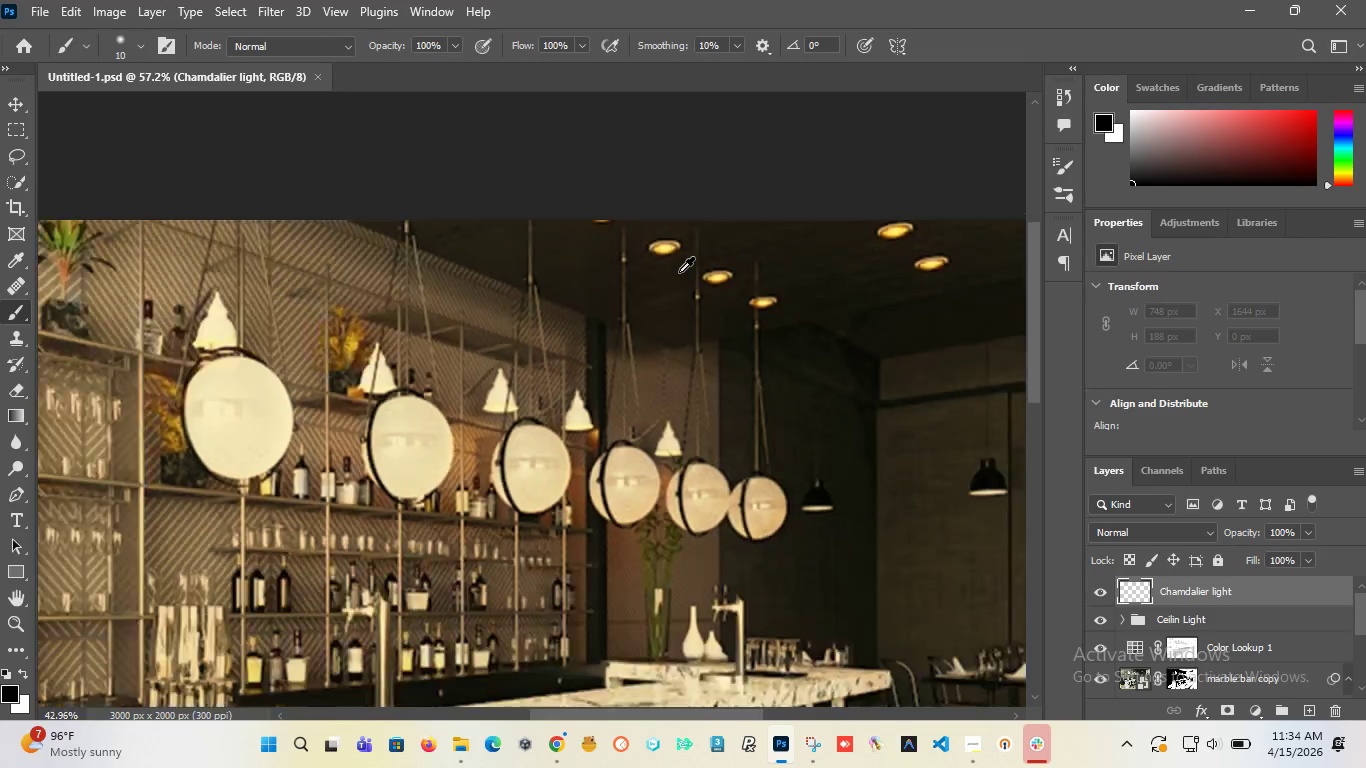 
scroll: coordinate [679, 272], scroll_direction: up, amount: 13.0
 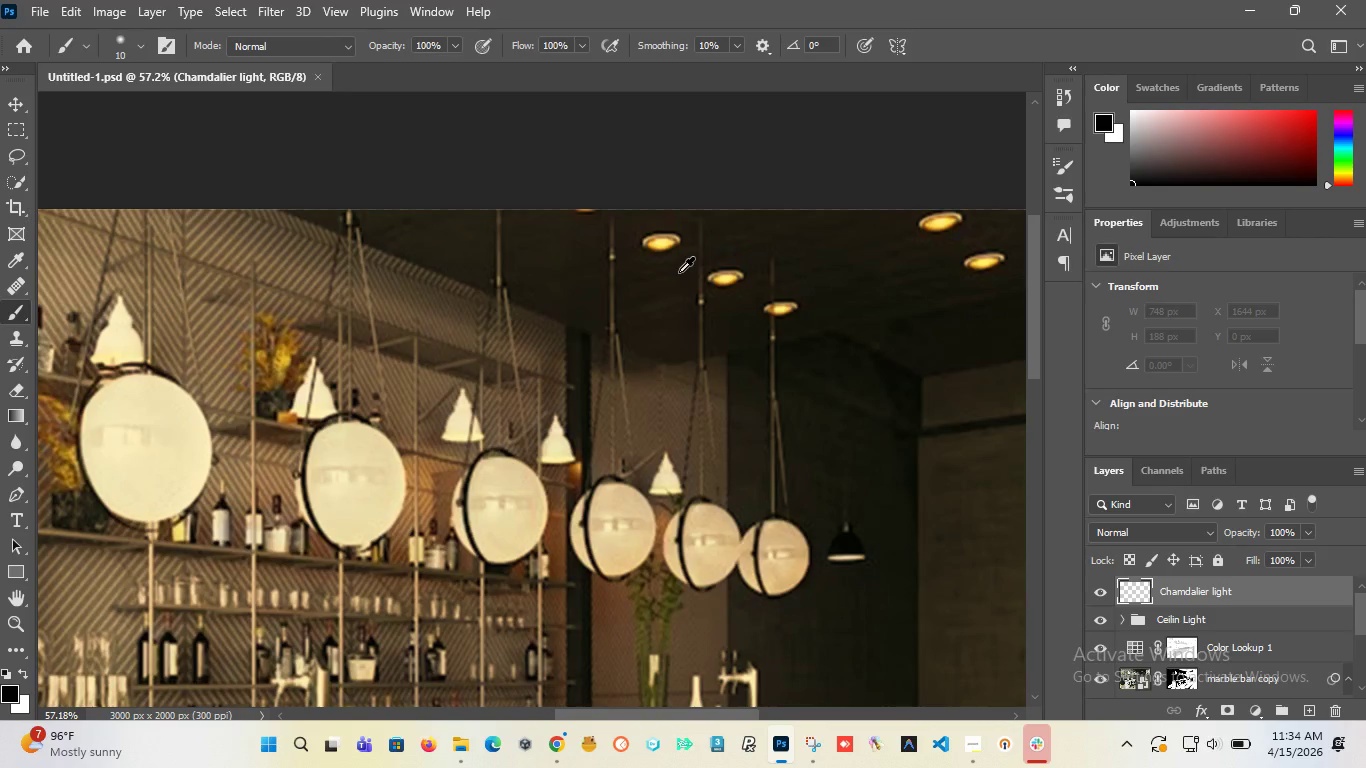 
hold_key(key=AltLeft, duration=1.51)
 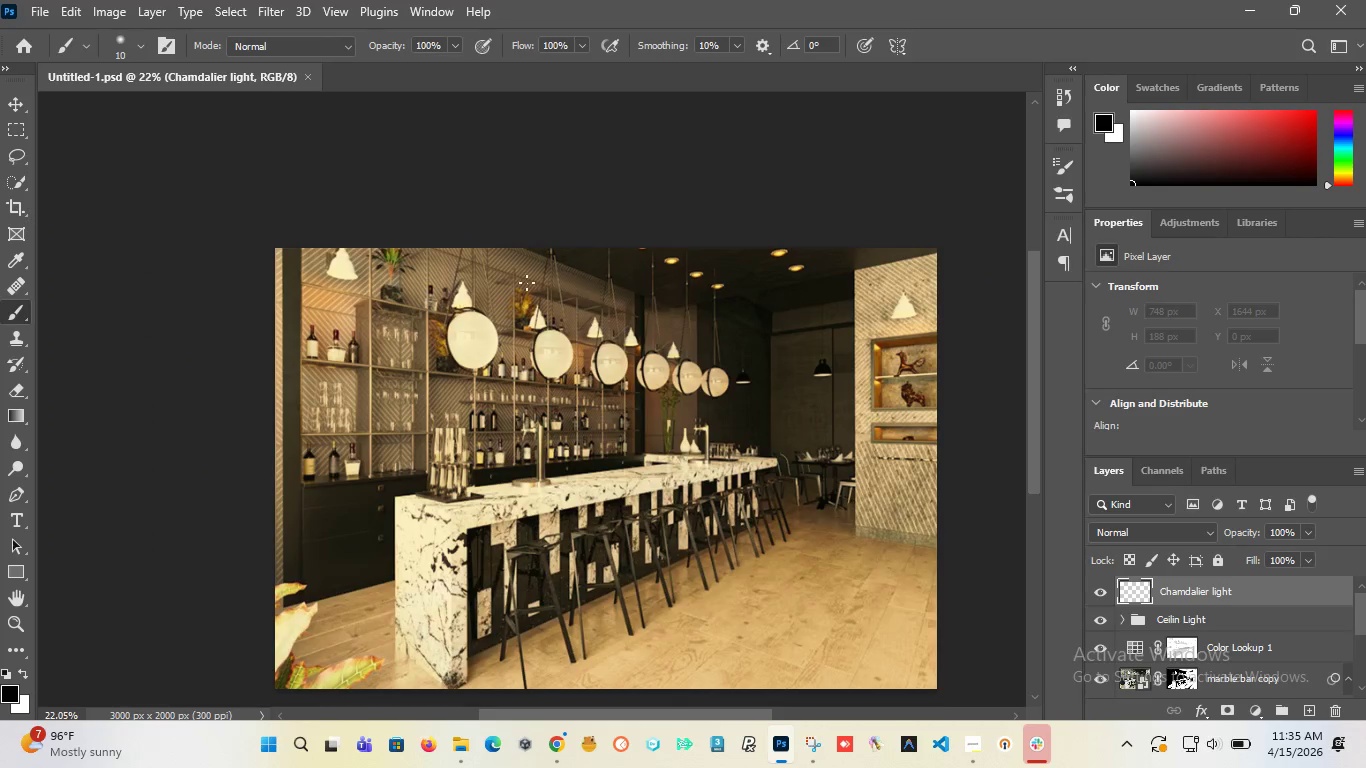 
key(Alt+AltLeft)
 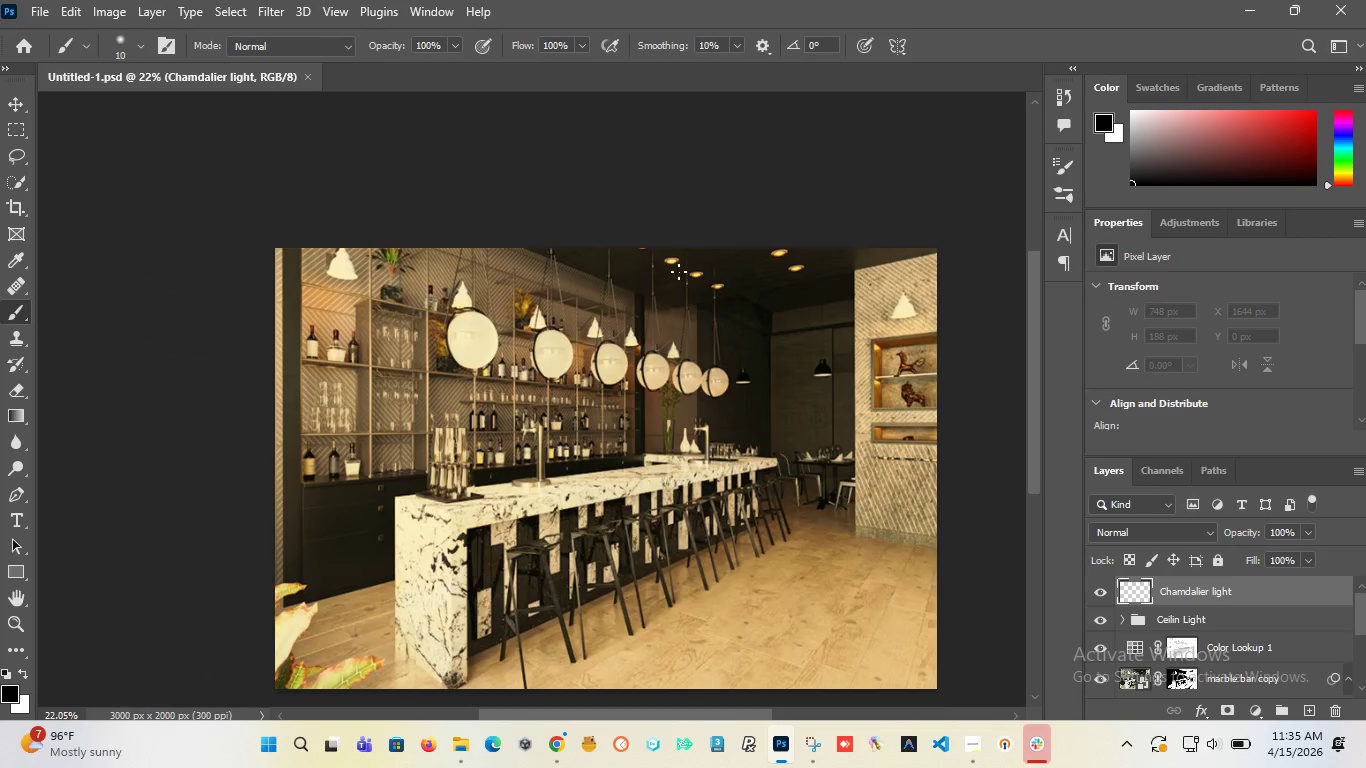 
key(Alt+AltLeft)
 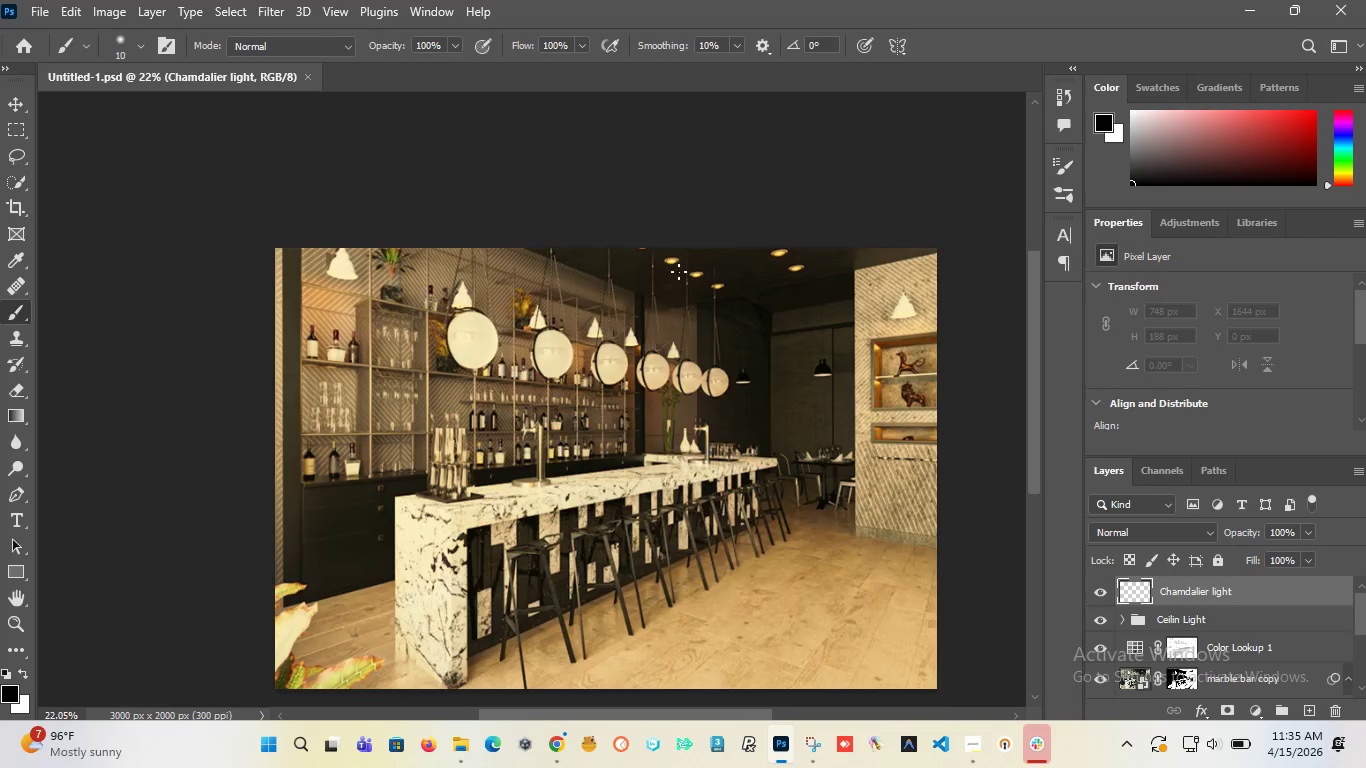 
key(Alt+AltLeft)
 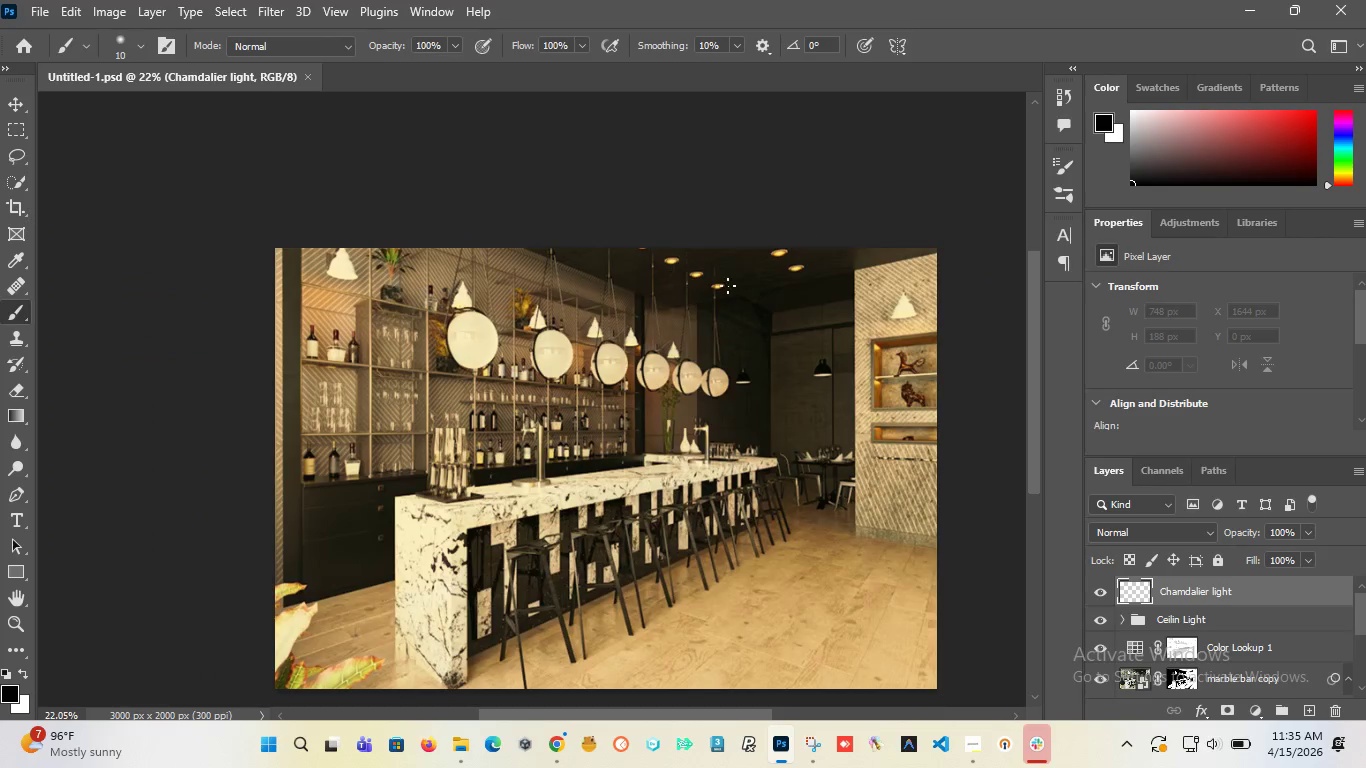 
key(Alt+AltLeft)
 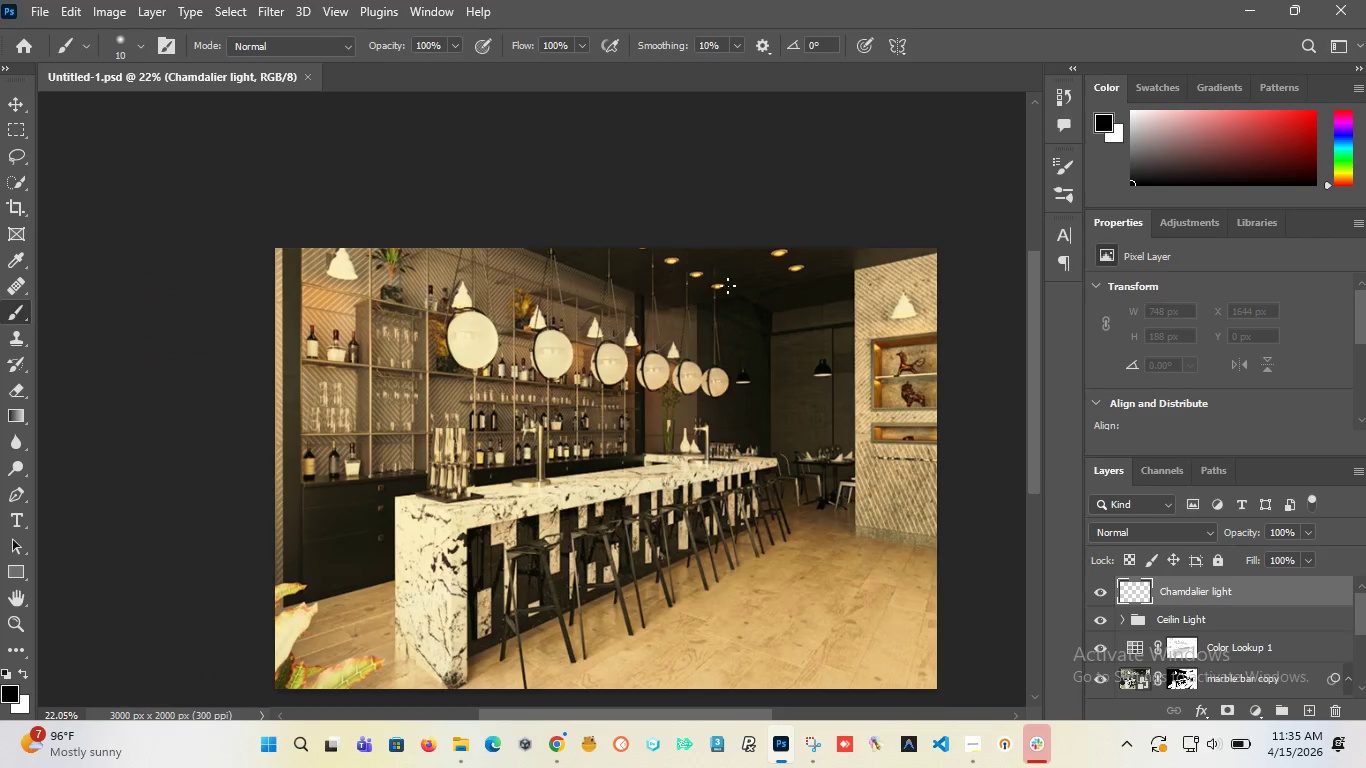 
key(Alt+AltLeft)
 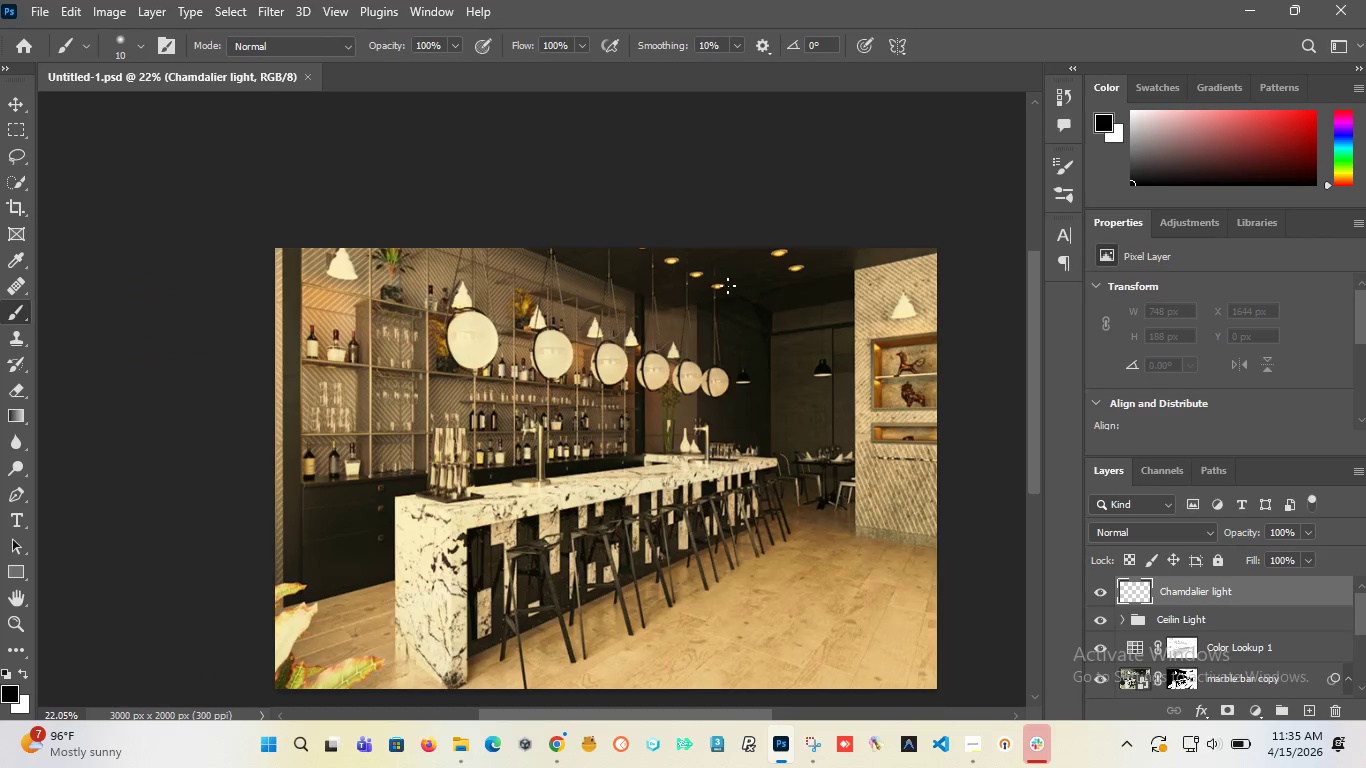 
key(Alt+AltLeft)
 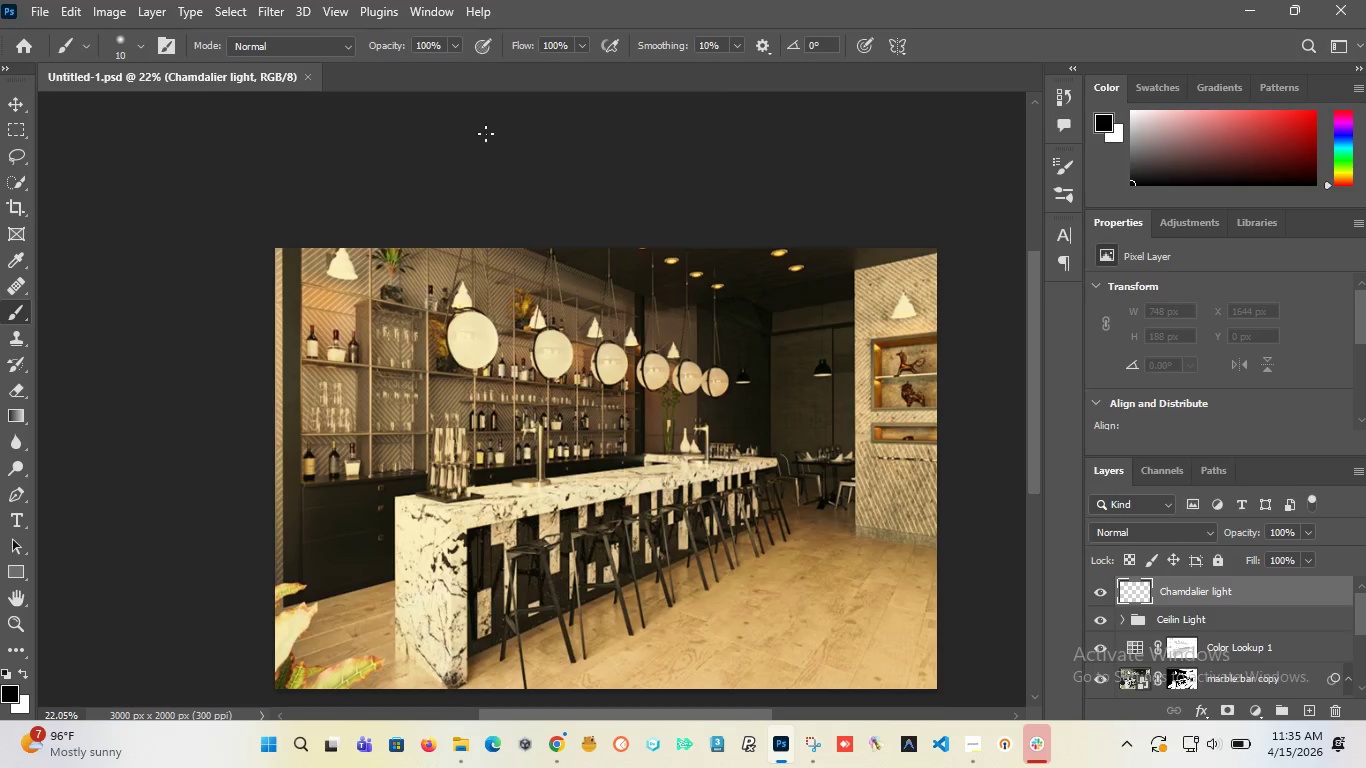 
scroll: coordinate [679, 272], scroll_direction: down, amount: 10.0
 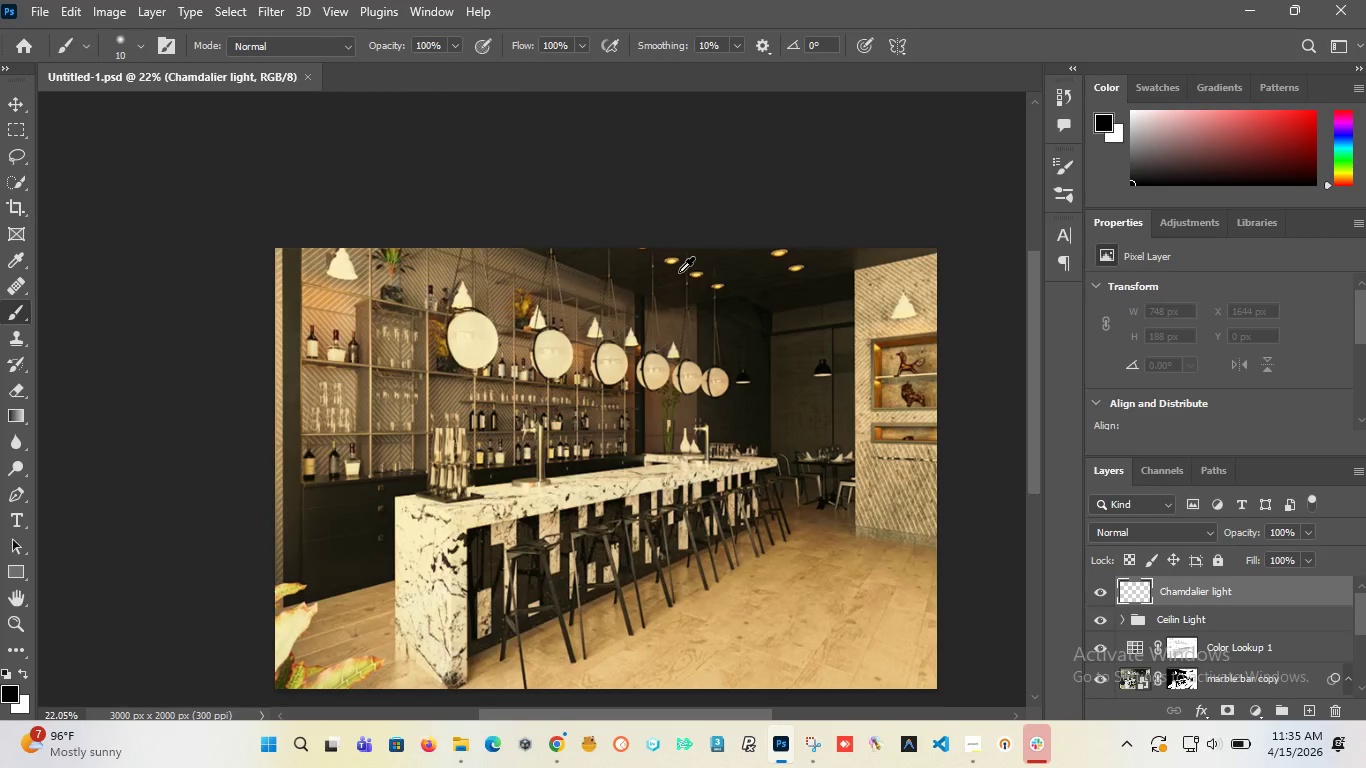 
wait(7.37)
 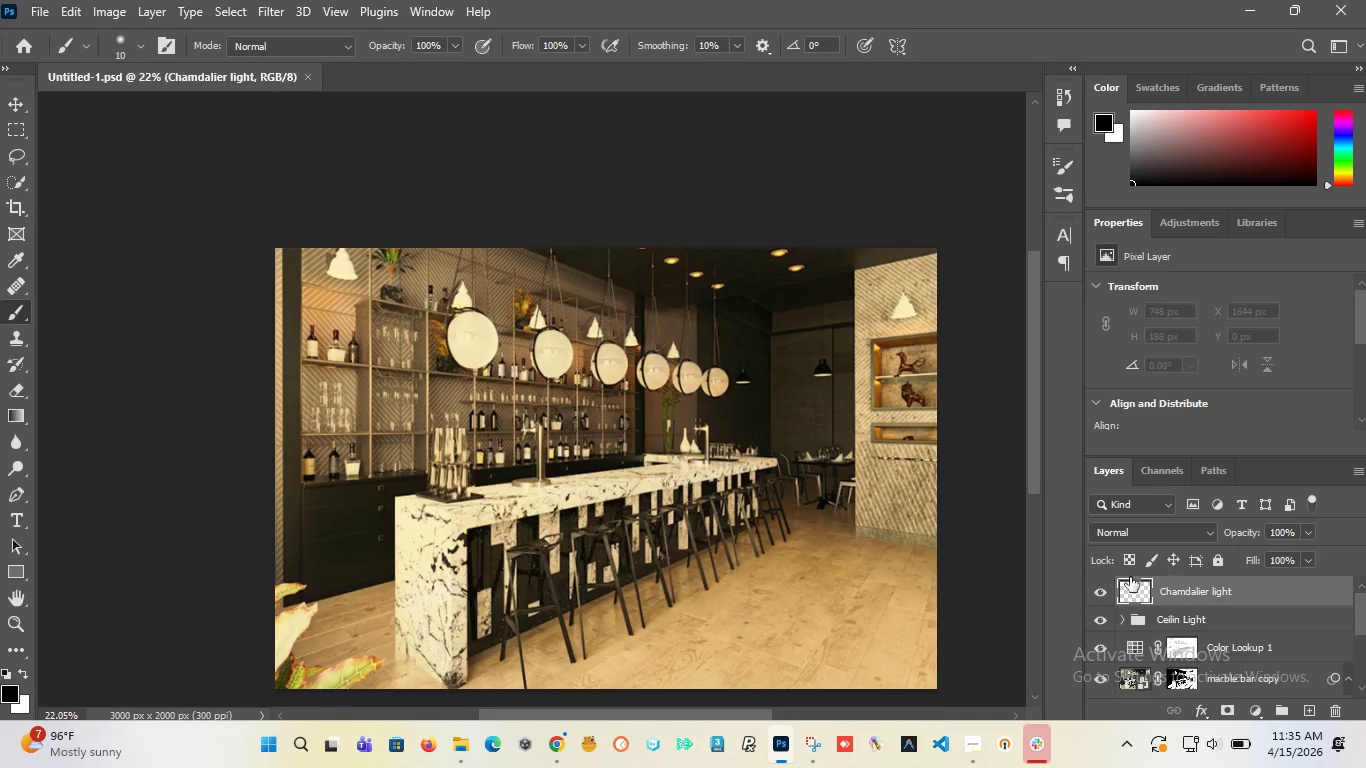 
hold_key(key=AltLeft, duration=1.14)
 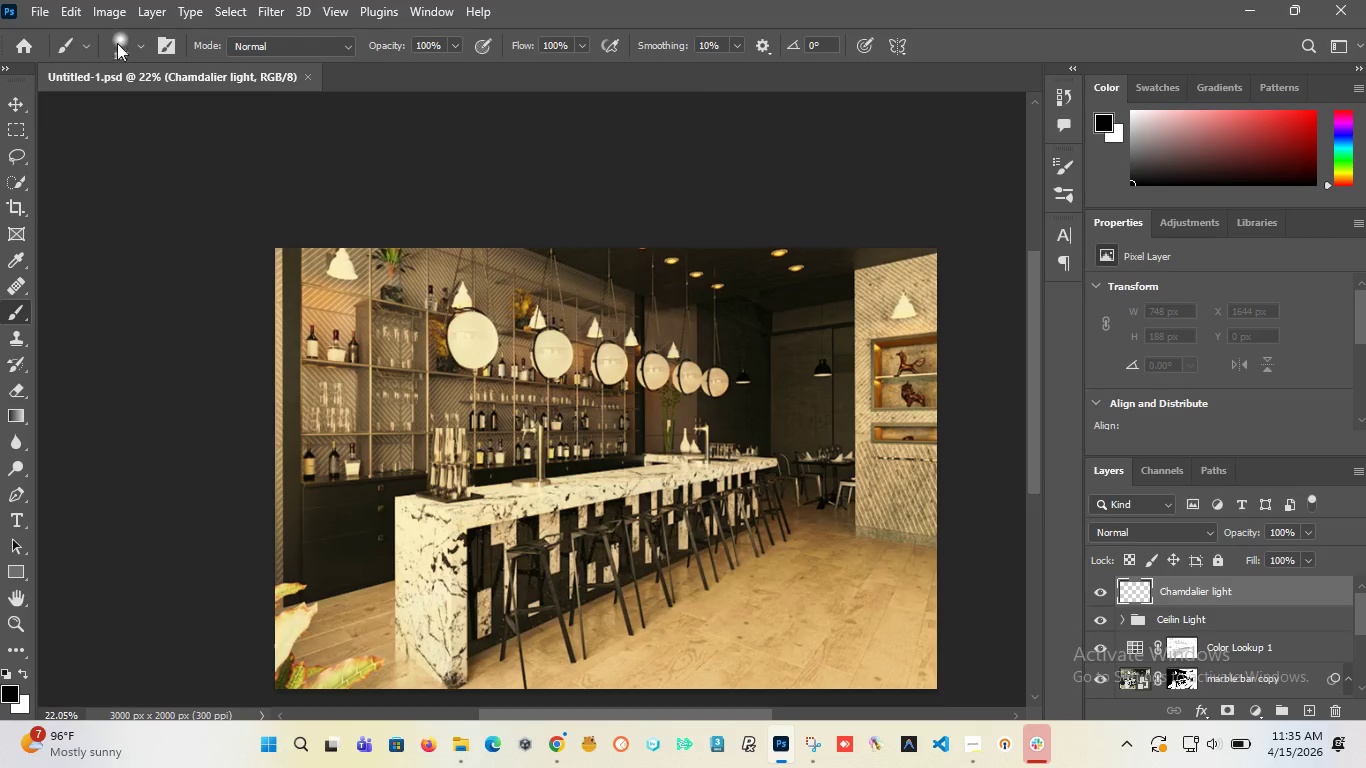 
left_click([142, 46])
 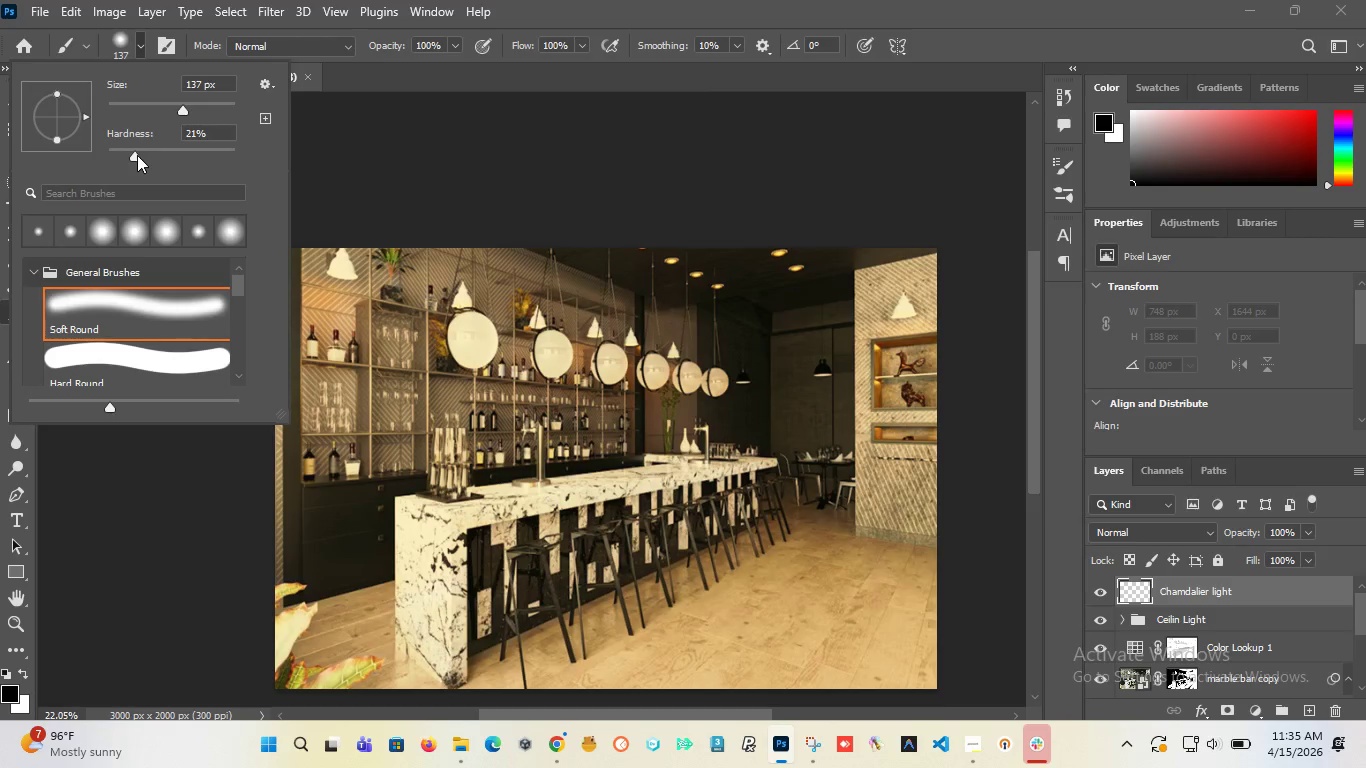 
left_click_drag(start_coordinate=[137, 155], to_coordinate=[194, 170])
 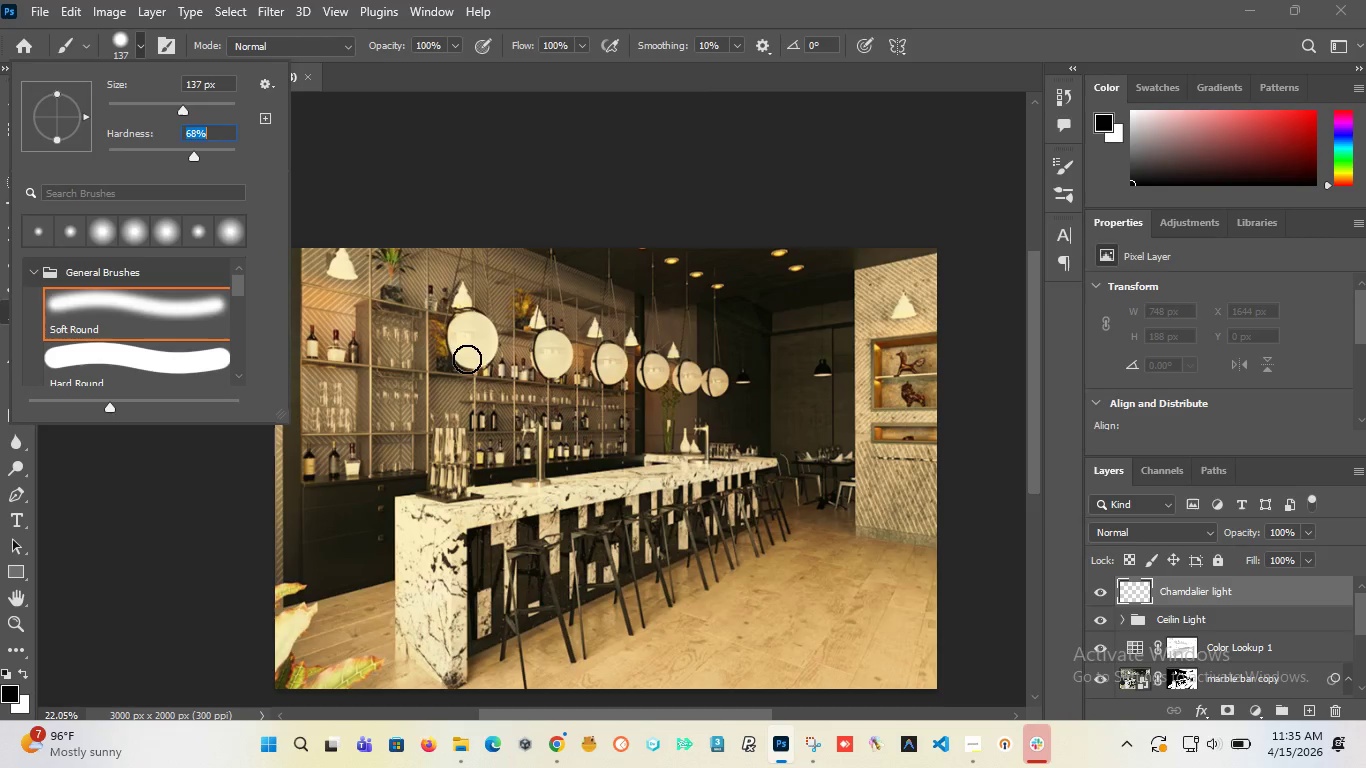 
left_click([475, 340])
 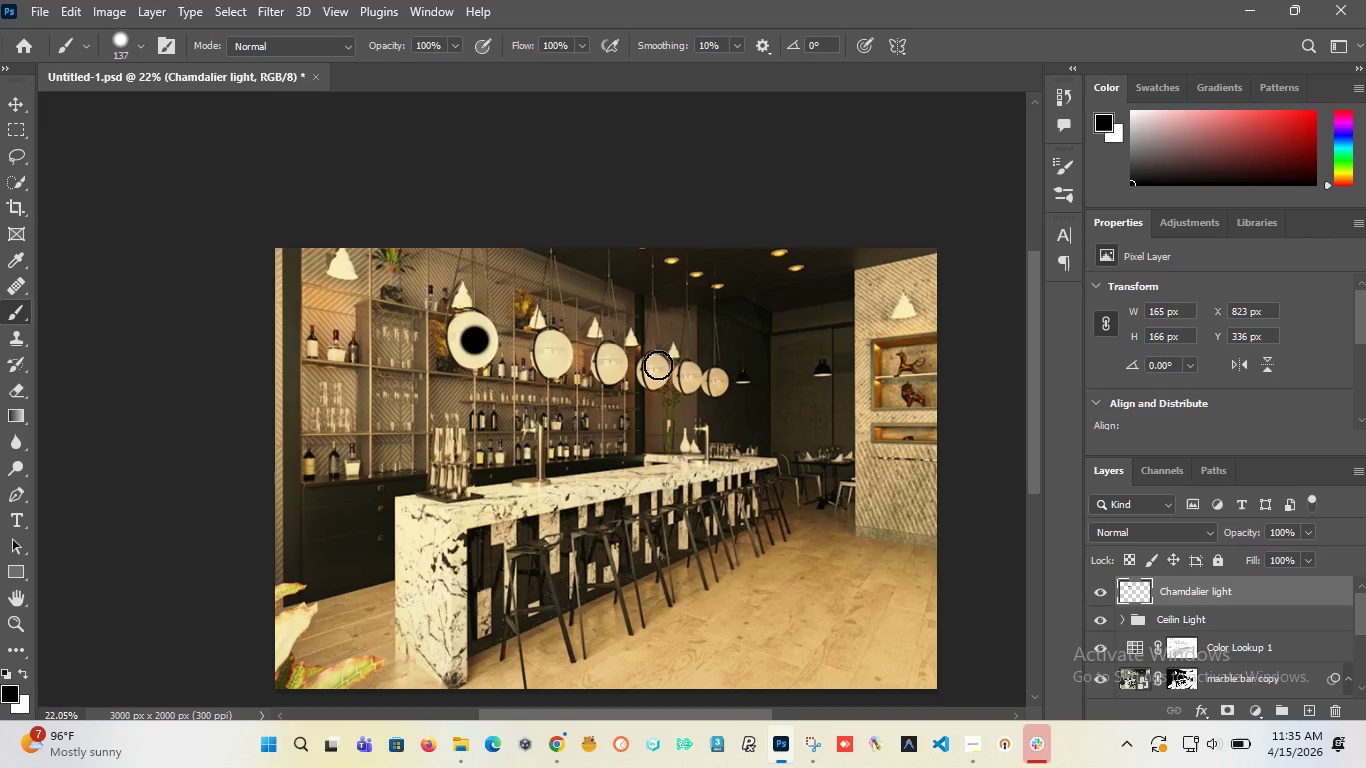 
left_click([658, 365])
 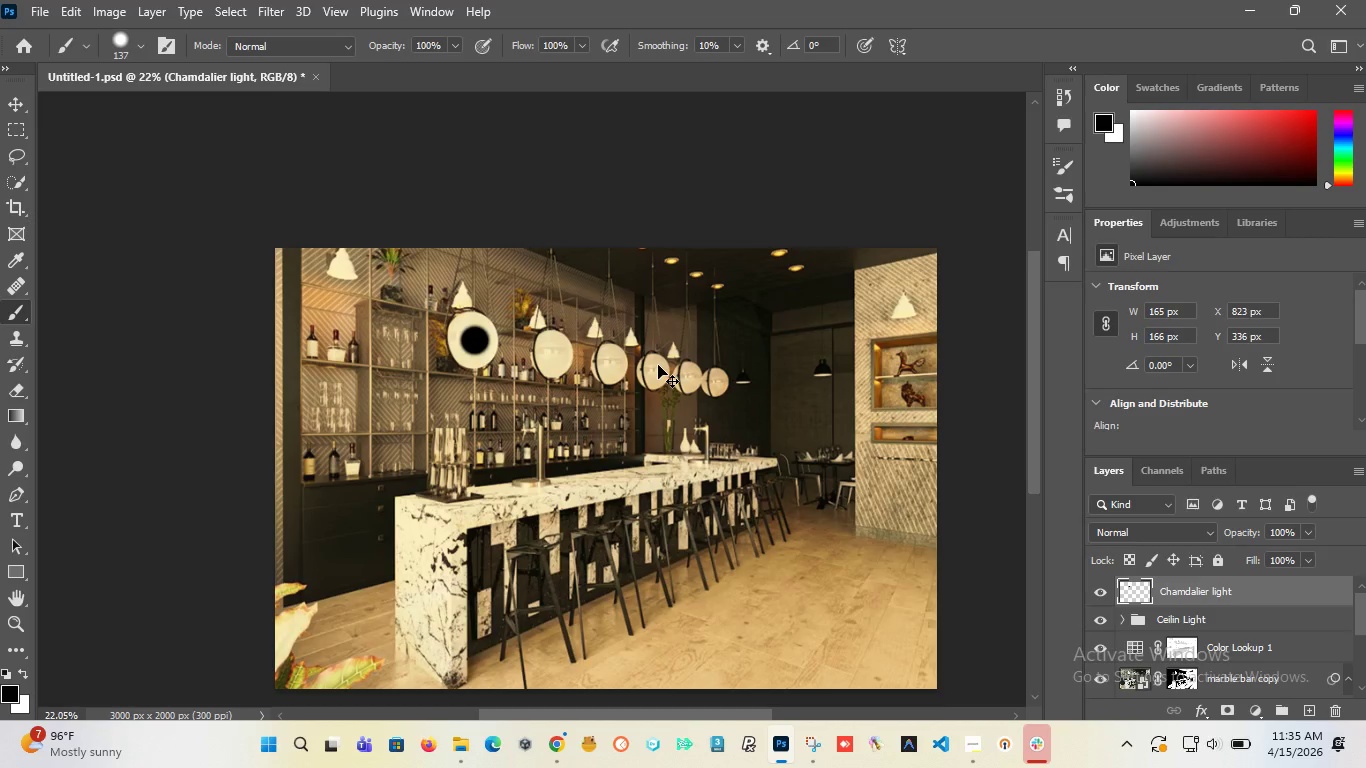 
key(Control+Z)
 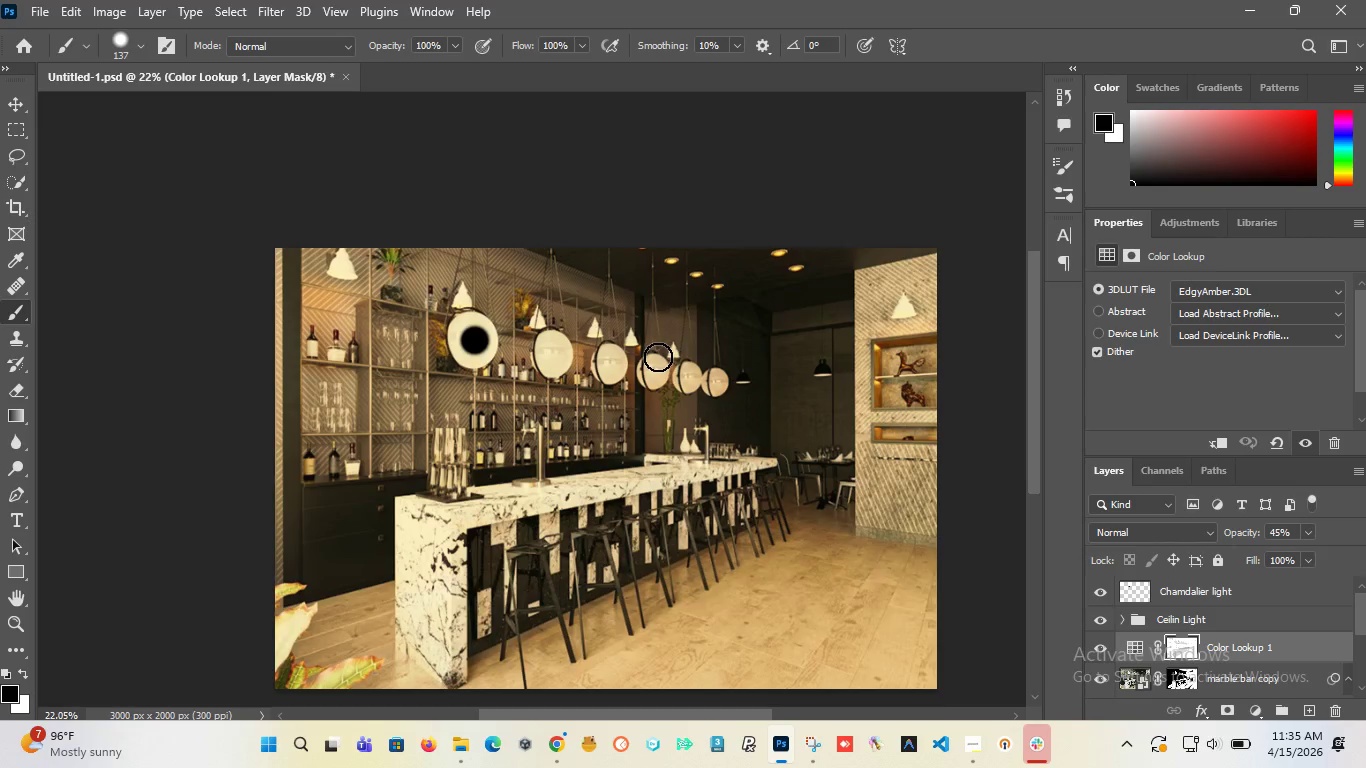 
key(Control+Z)
 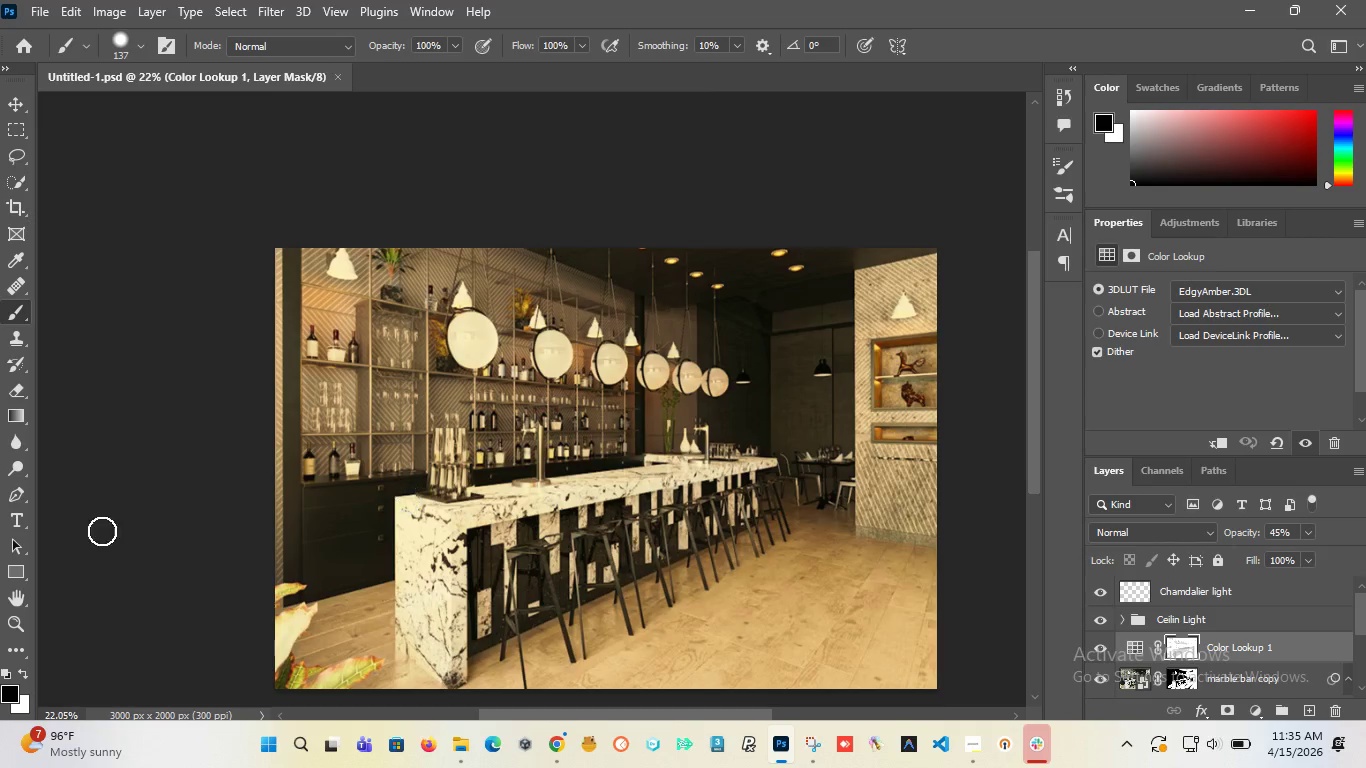 
left_click_drag(start_coordinate=[8, 688], to_coordinate=[699, 361])
 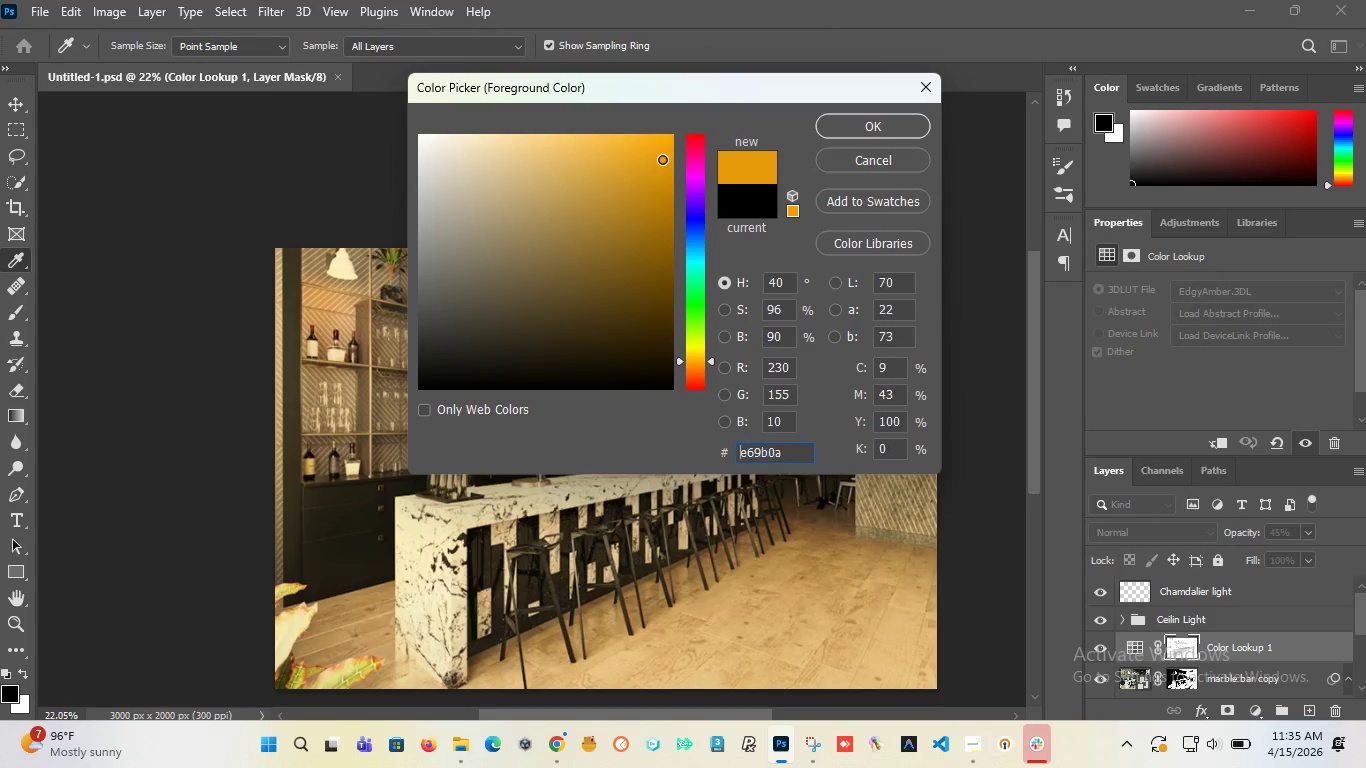 
left_click([662, 159])
 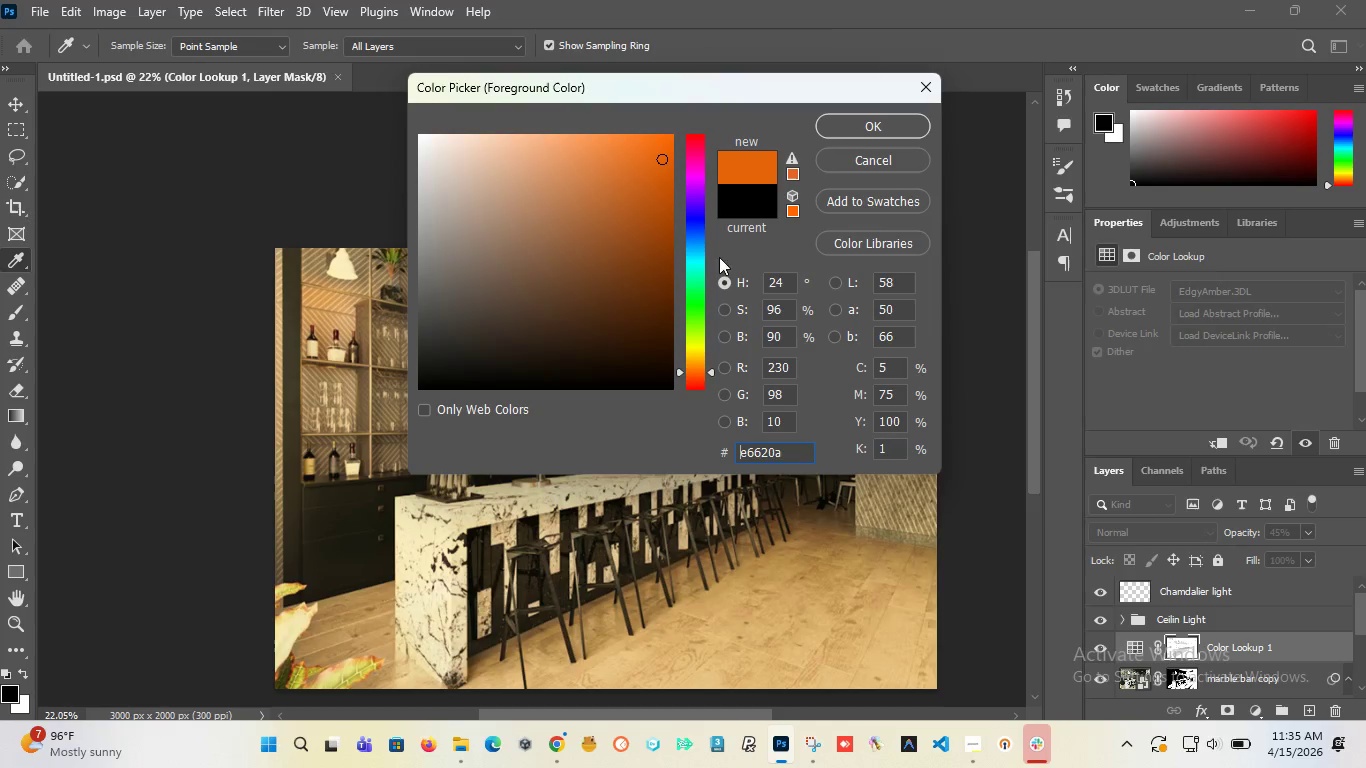 
left_click_drag(start_coordinate=[689, 359], to_coordinate=[688, 367])
 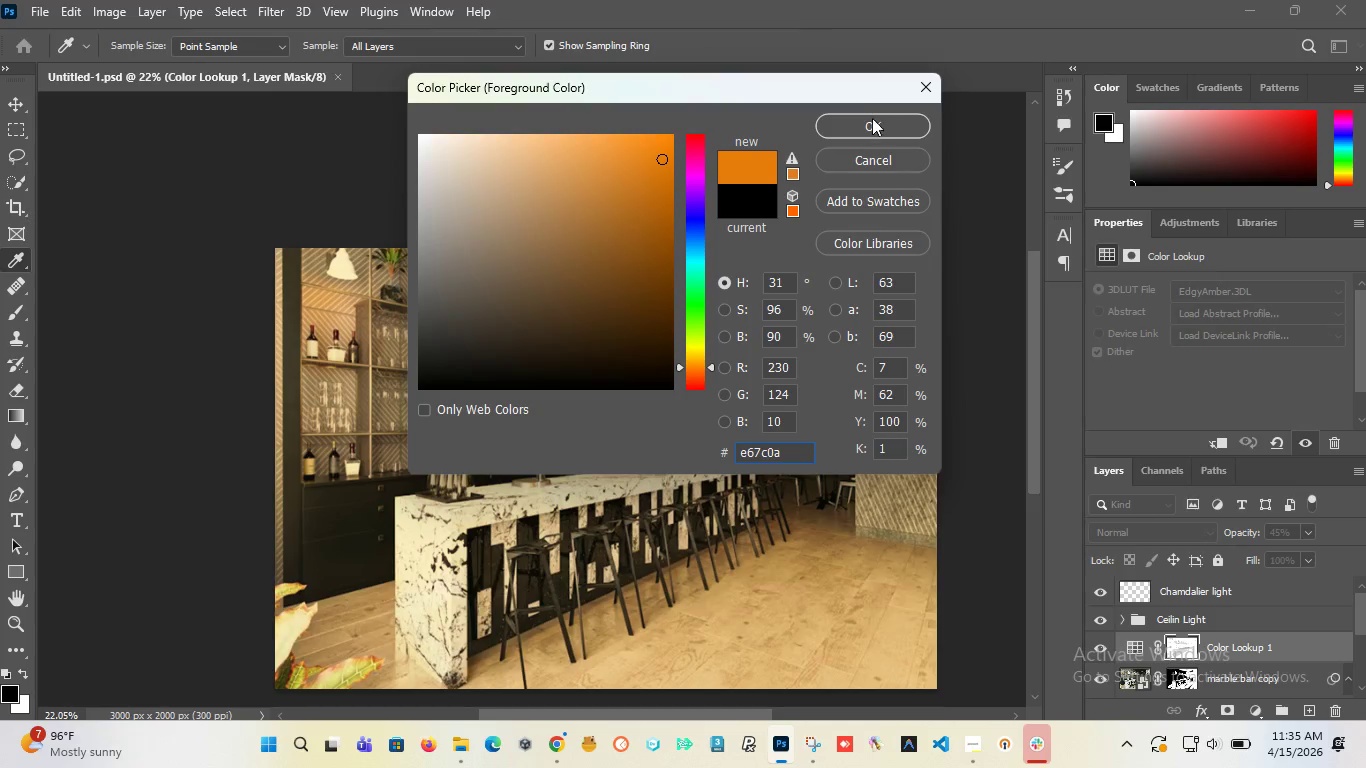 
left_click([872, 118])
 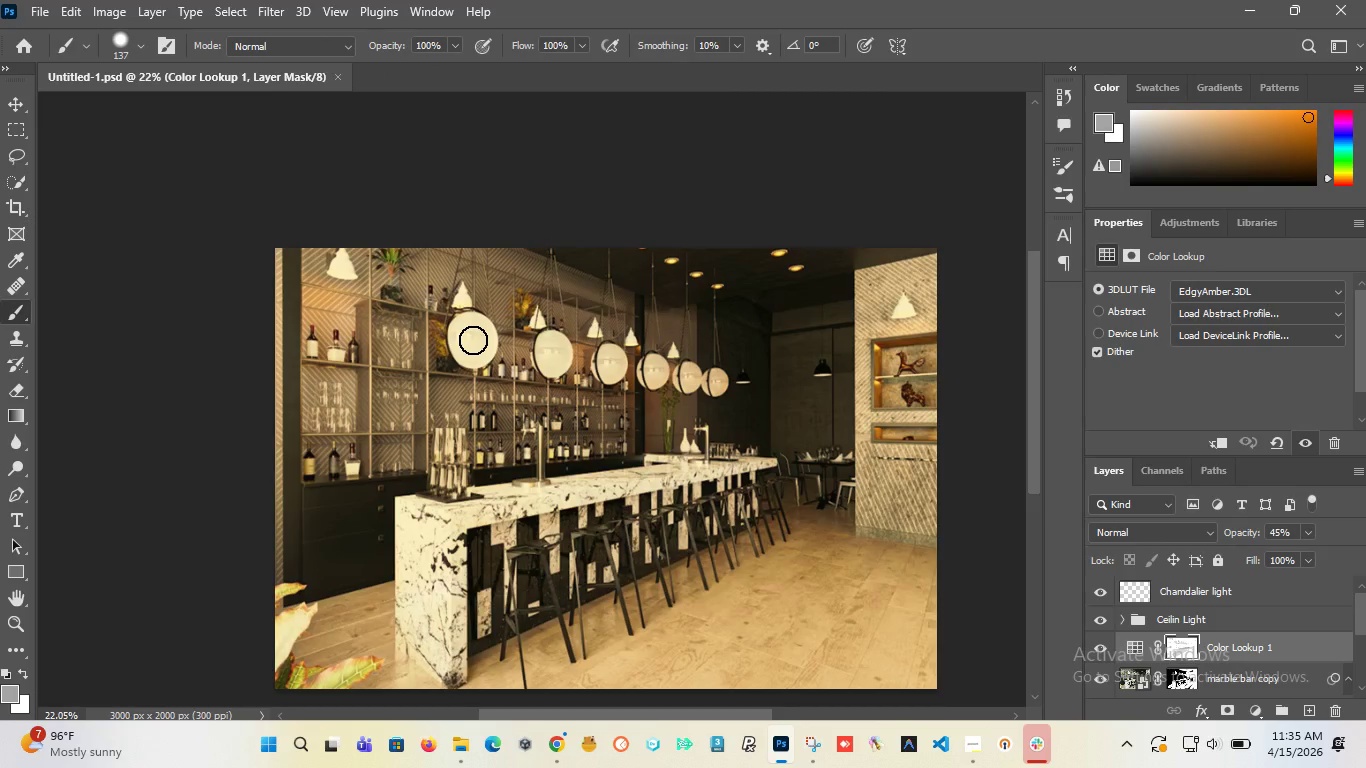 
left_click([473, 340])
 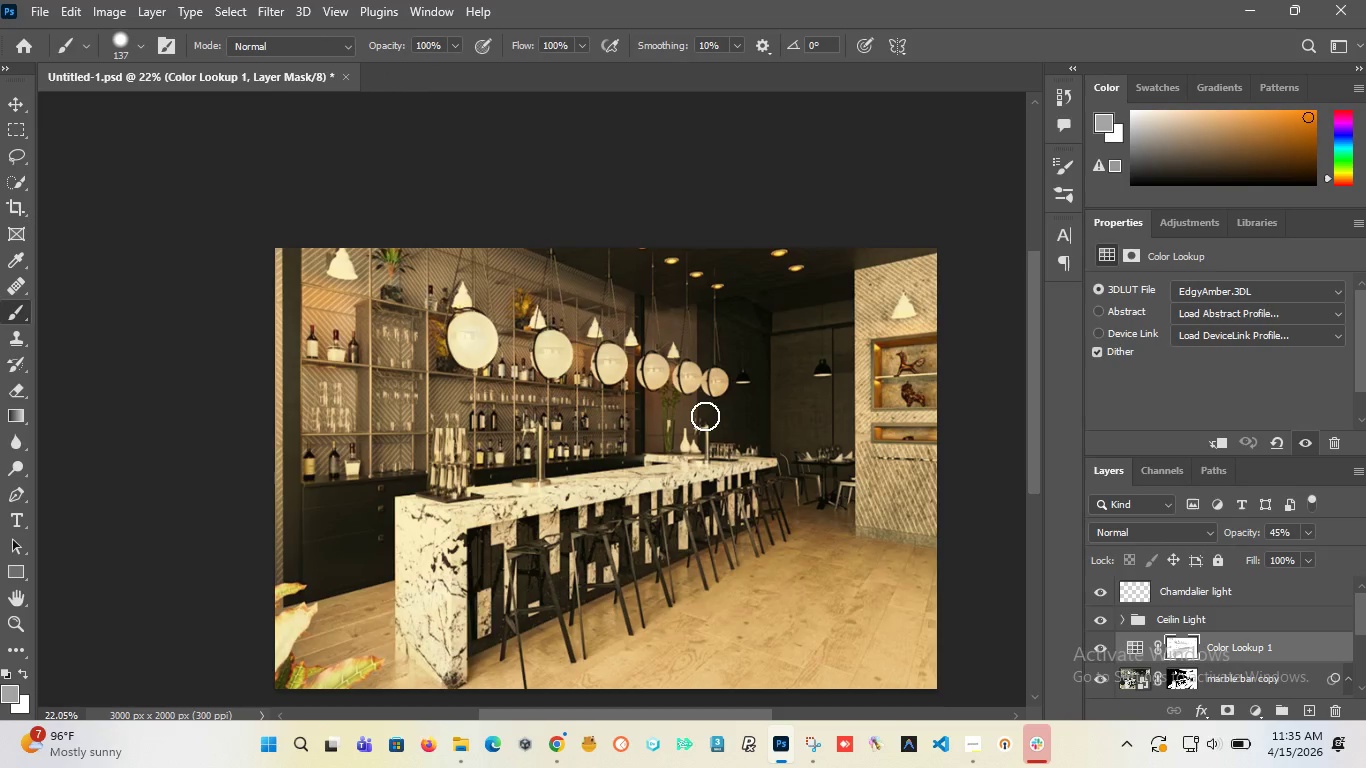 
key(Control+Z)
 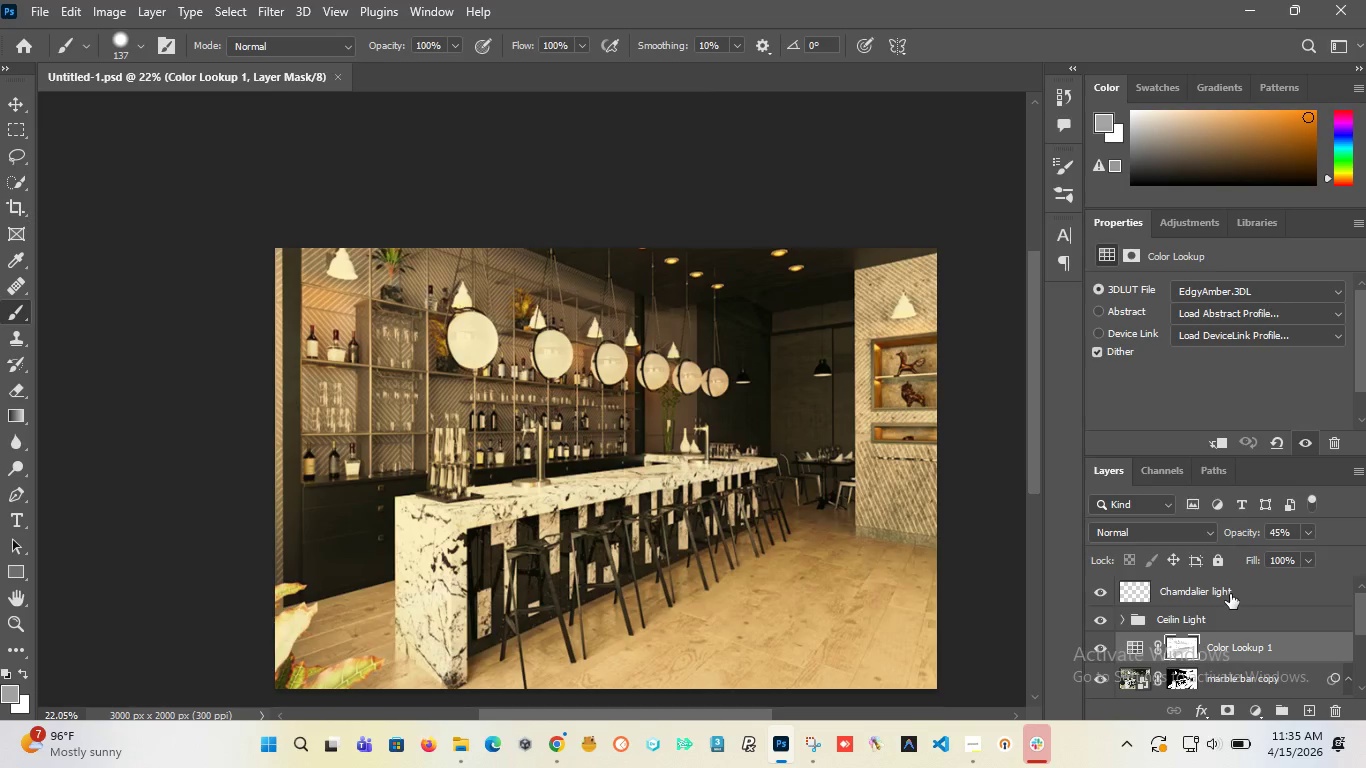 
left_click([1225, 593])
 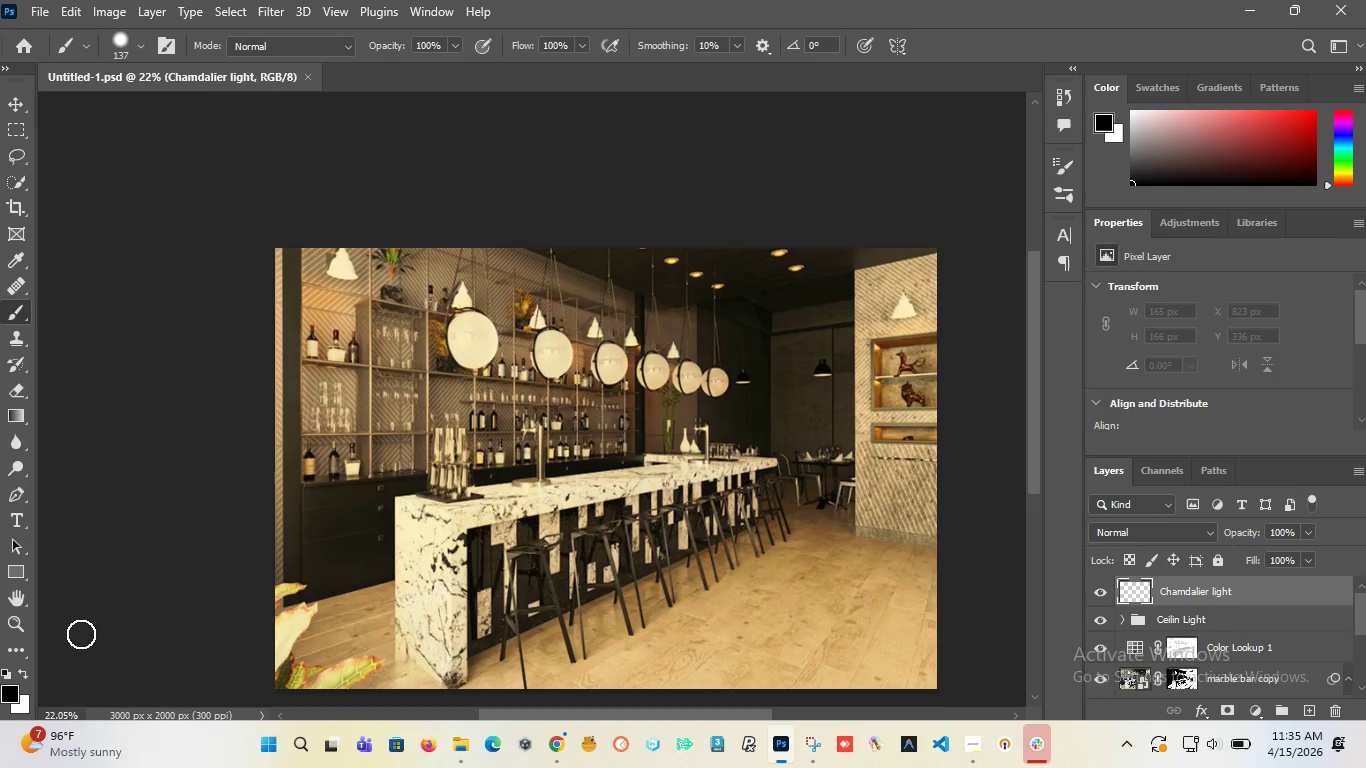 
left_click_drag(start_coordinate=[12, 691], to_coordinate=[664, 151])
 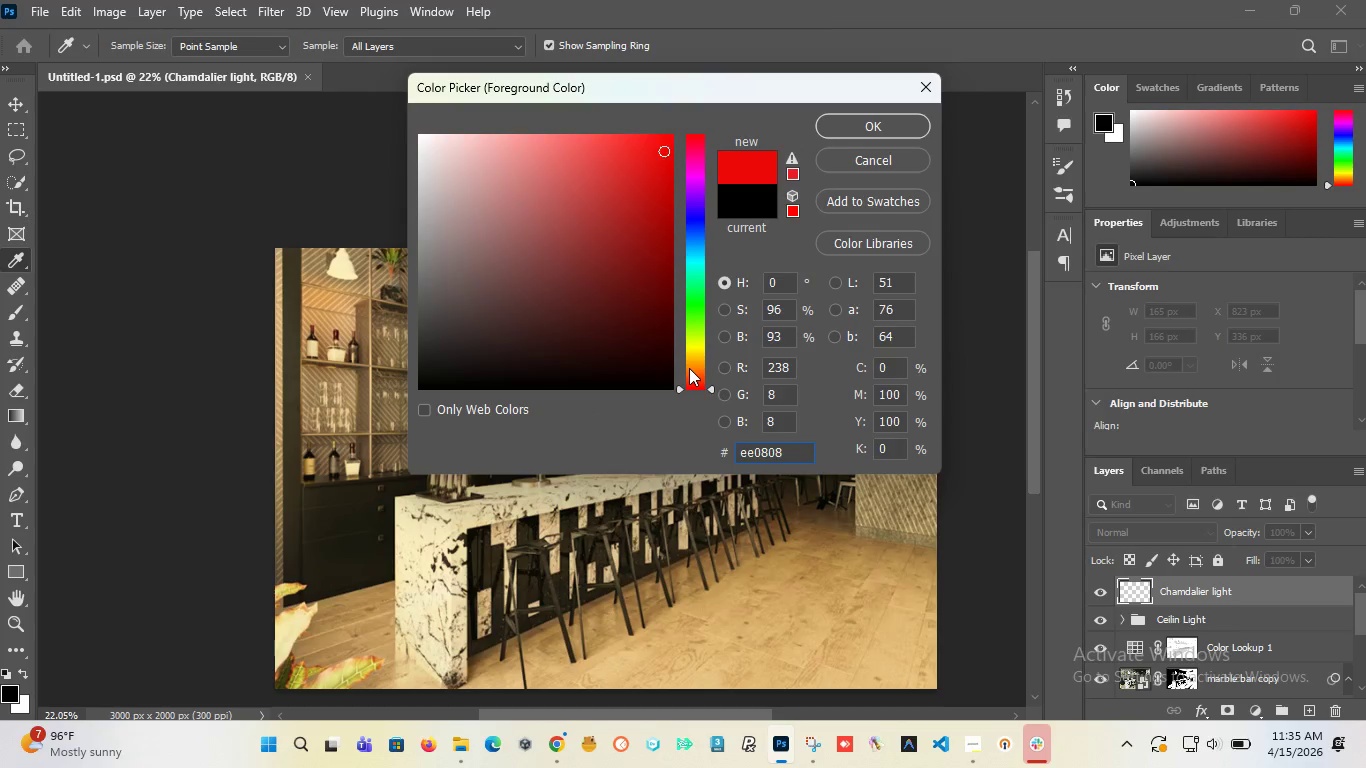 
left_click_drag(start_coordinate=[689, 368], to_coordinate=[687, 373])
 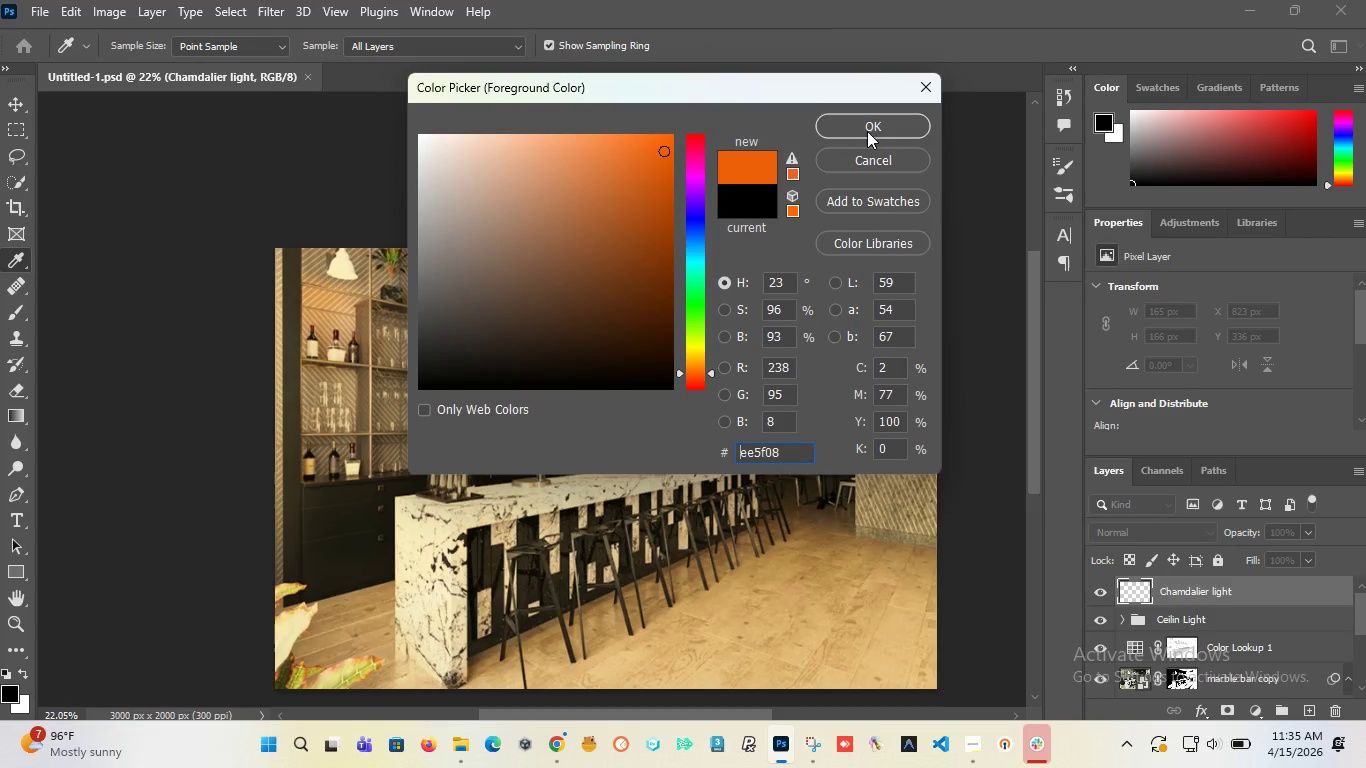 
left_click([867, 131])
 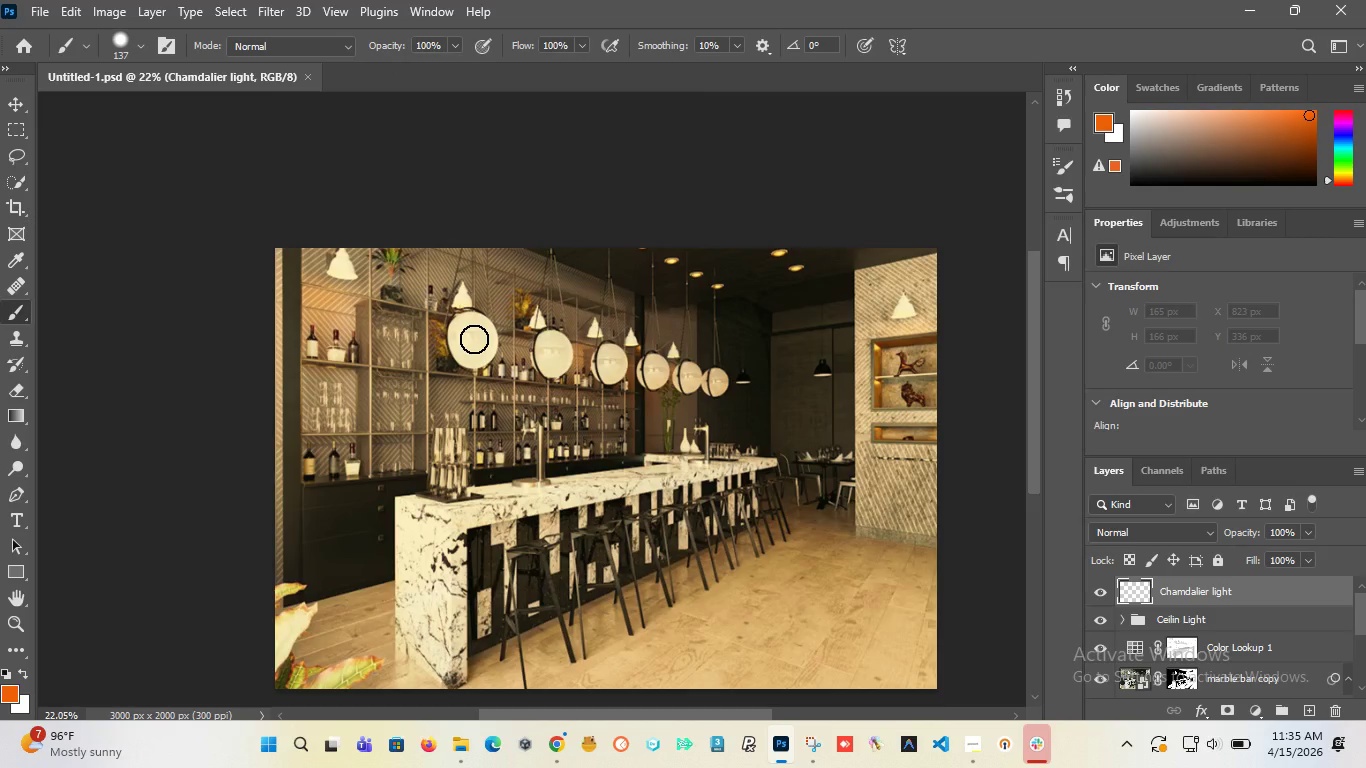 
left_click([472, 340])
 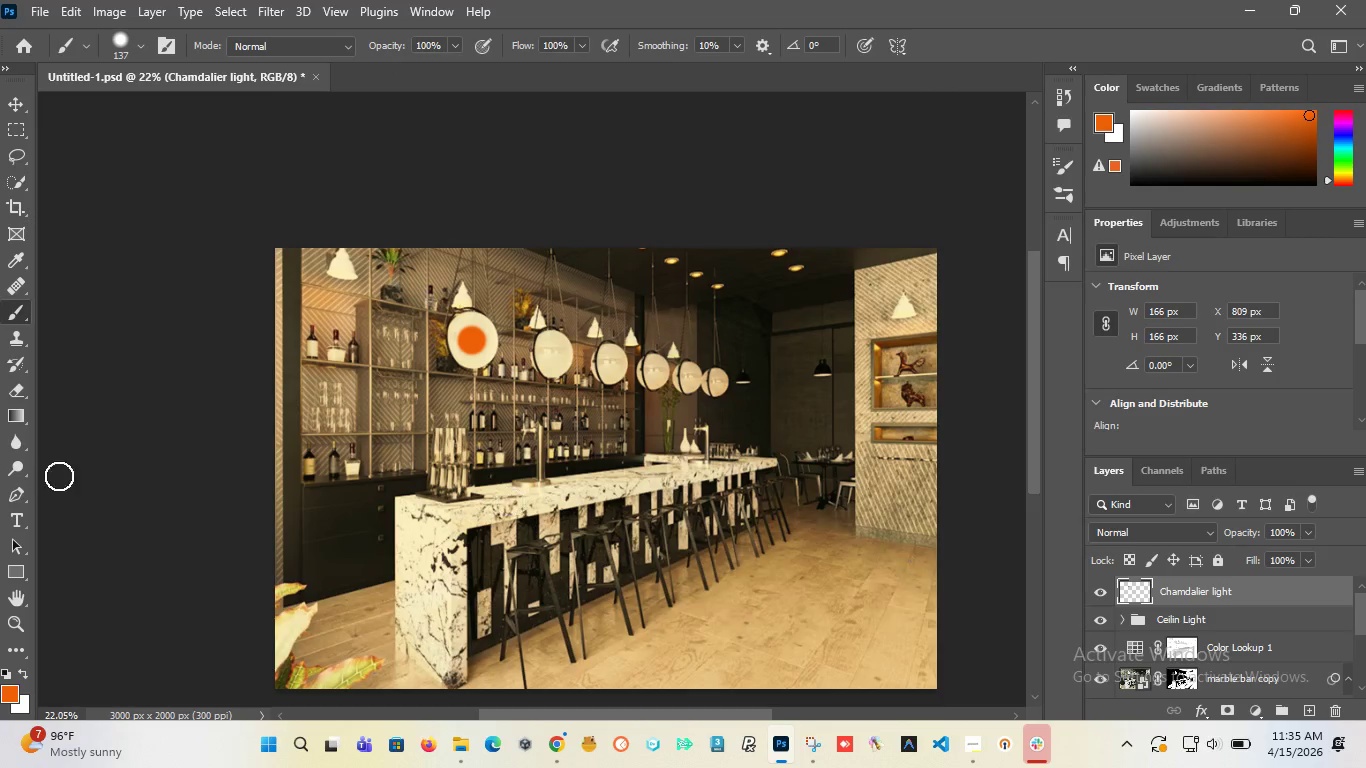 
left_click([5, 670])
 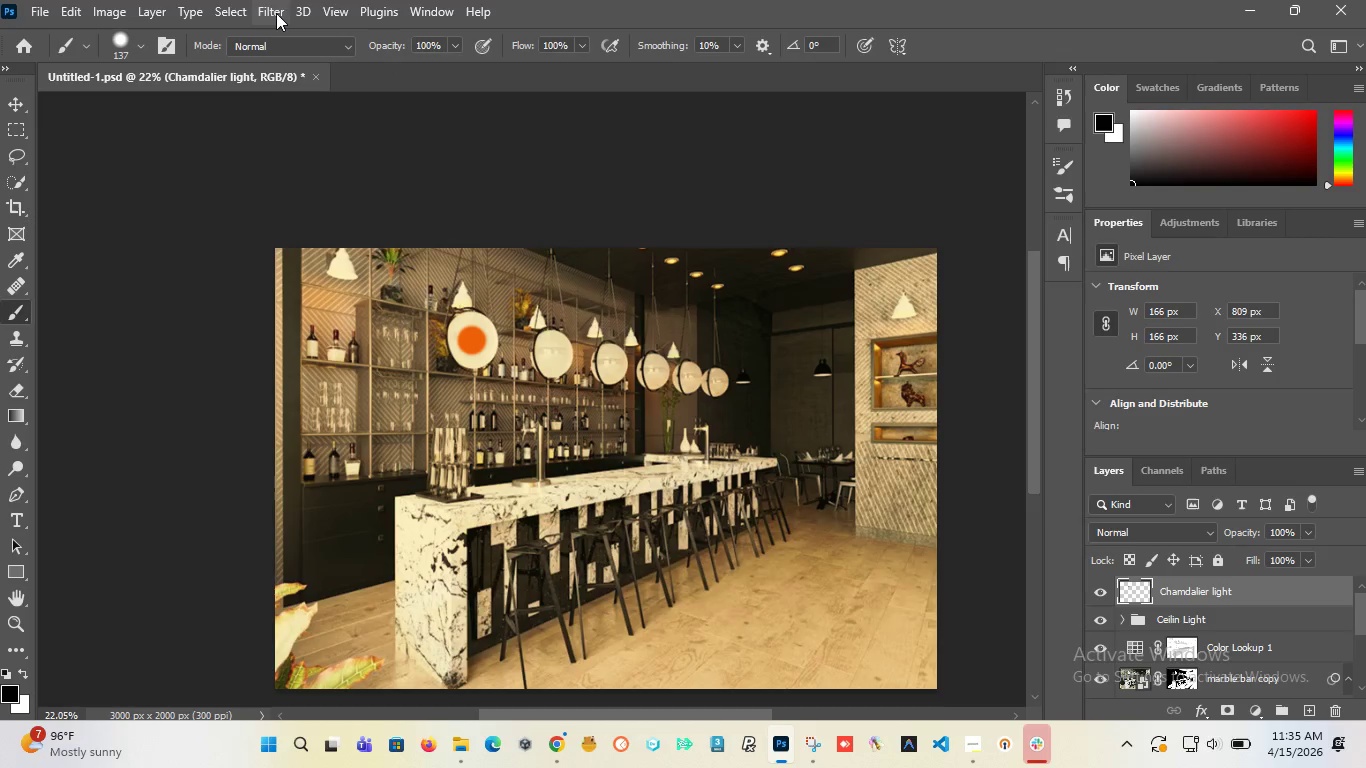 
left_click([273, 13])
 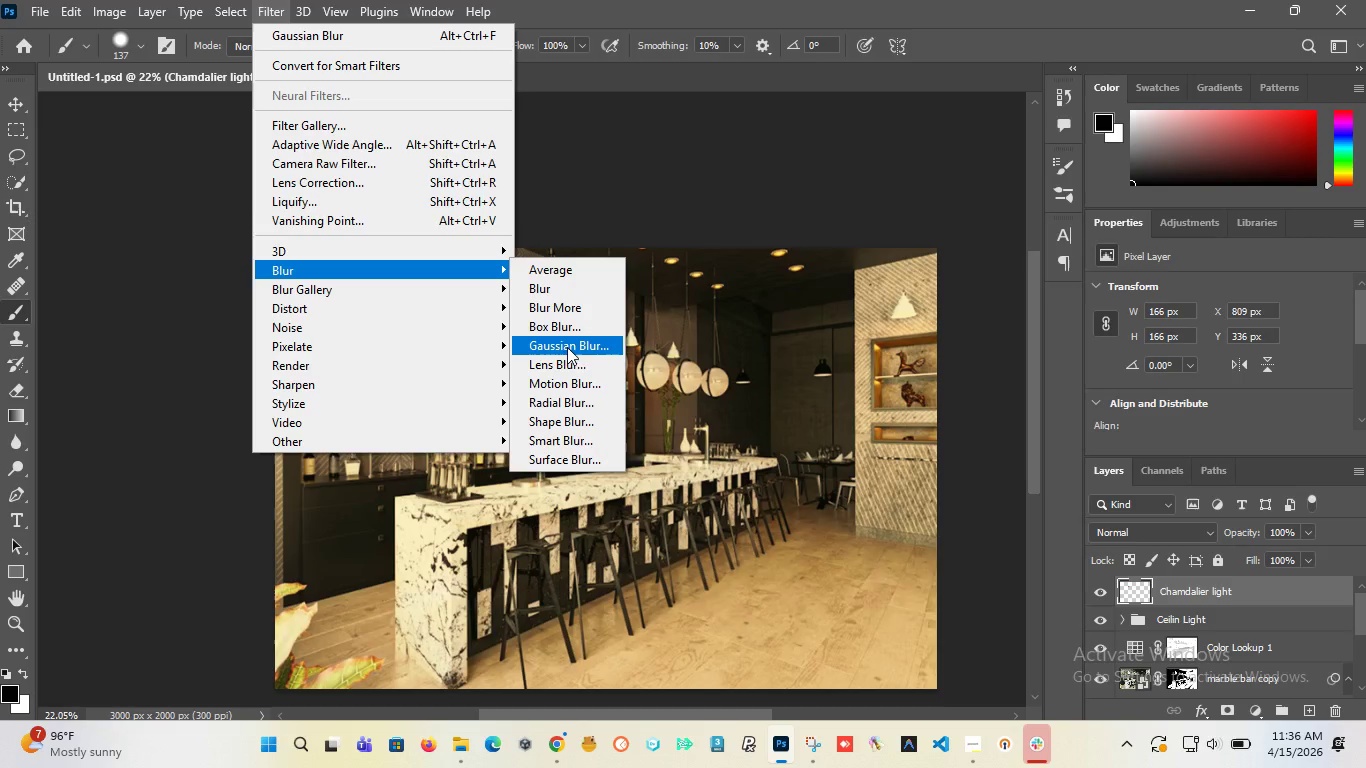 
left_click([567, 350])
 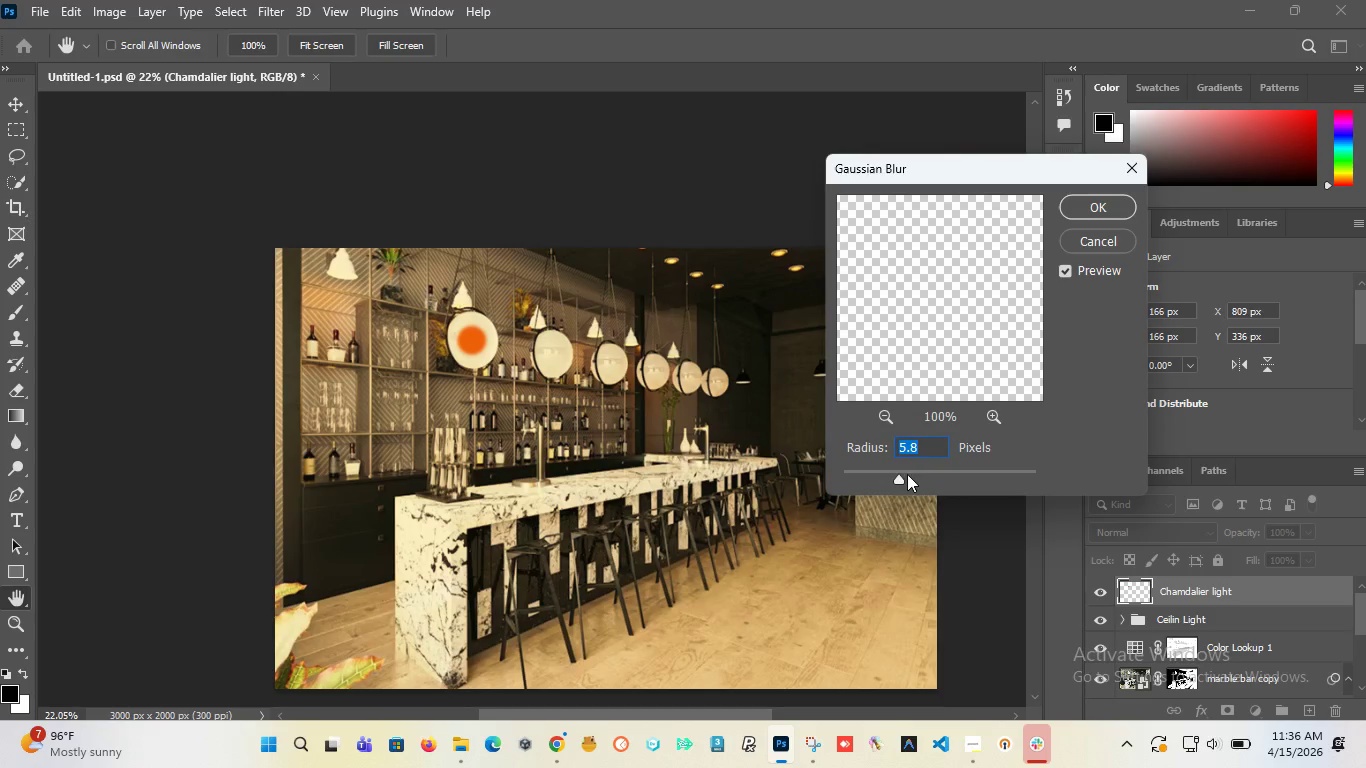 
left_click_drag(start_coordinate=[898, 479], to_coordinate=[949, 488])
 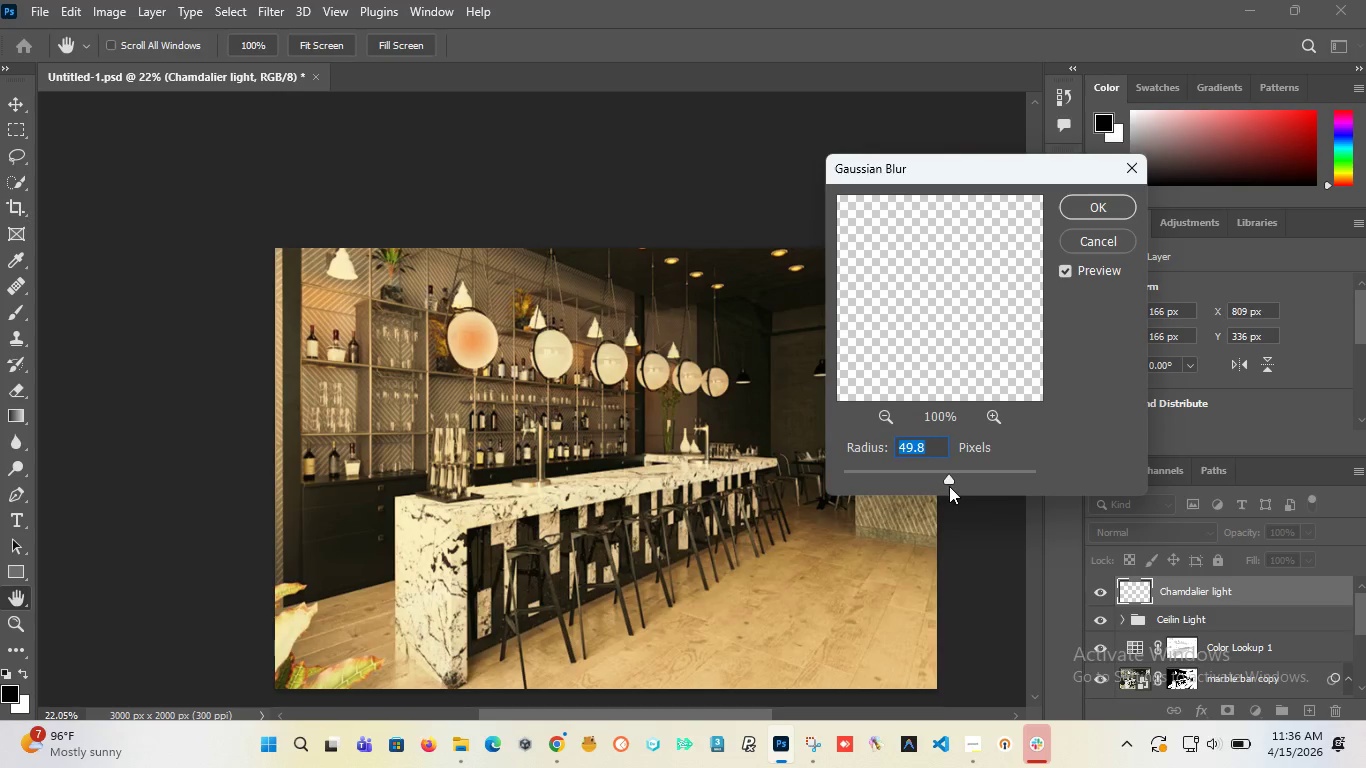 
left_click_drag(start_coordinate=[949, 482], to_coordinate=[935, 485])
 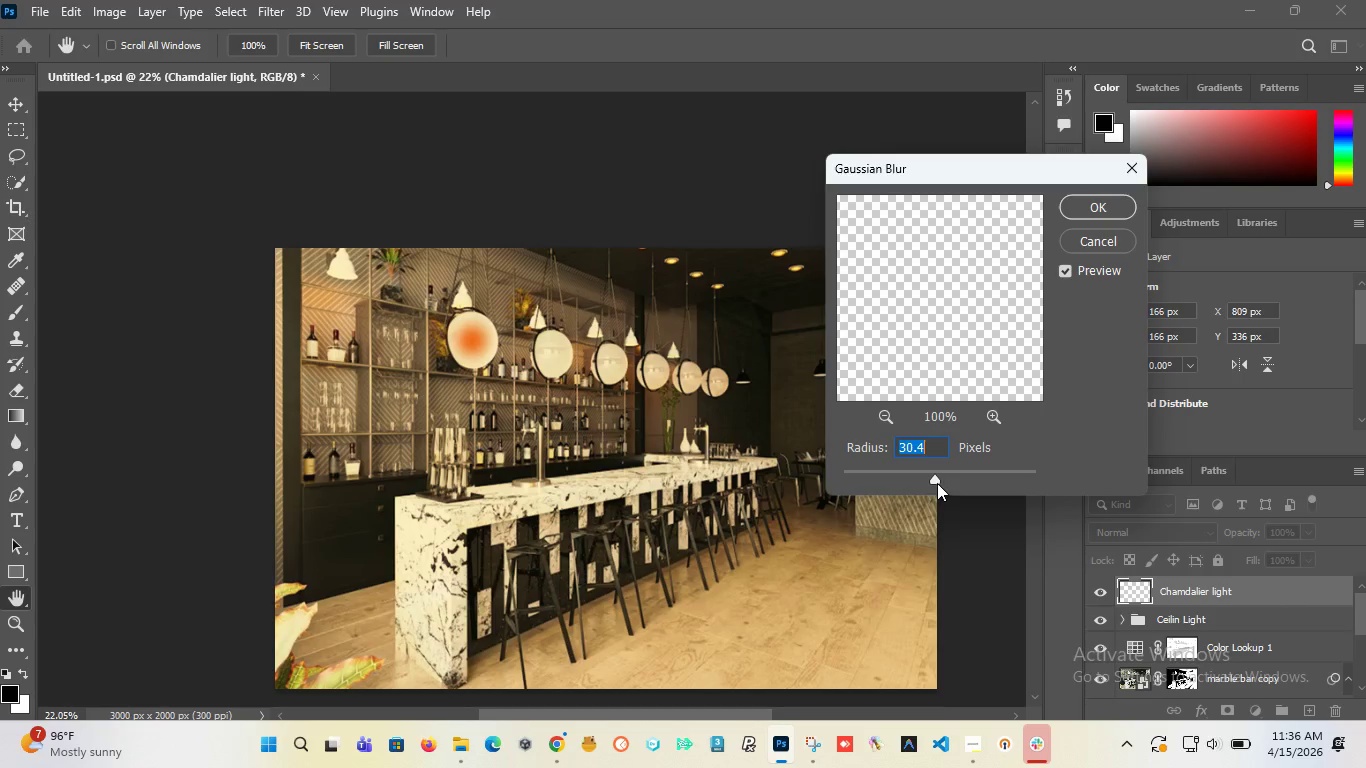 
left_click_drag(start_coordinate=[937, 479], to_coordinate=[949, 480])
 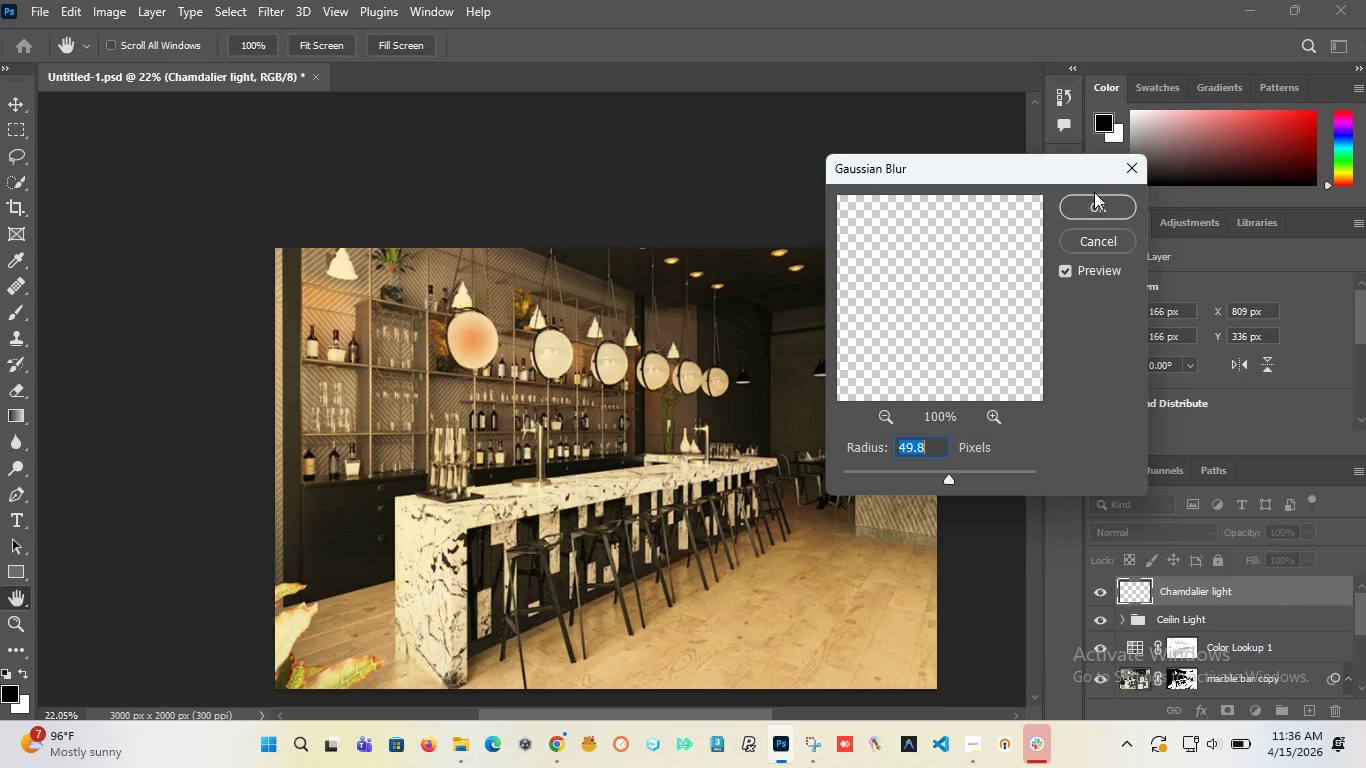 
wait(8.53)
 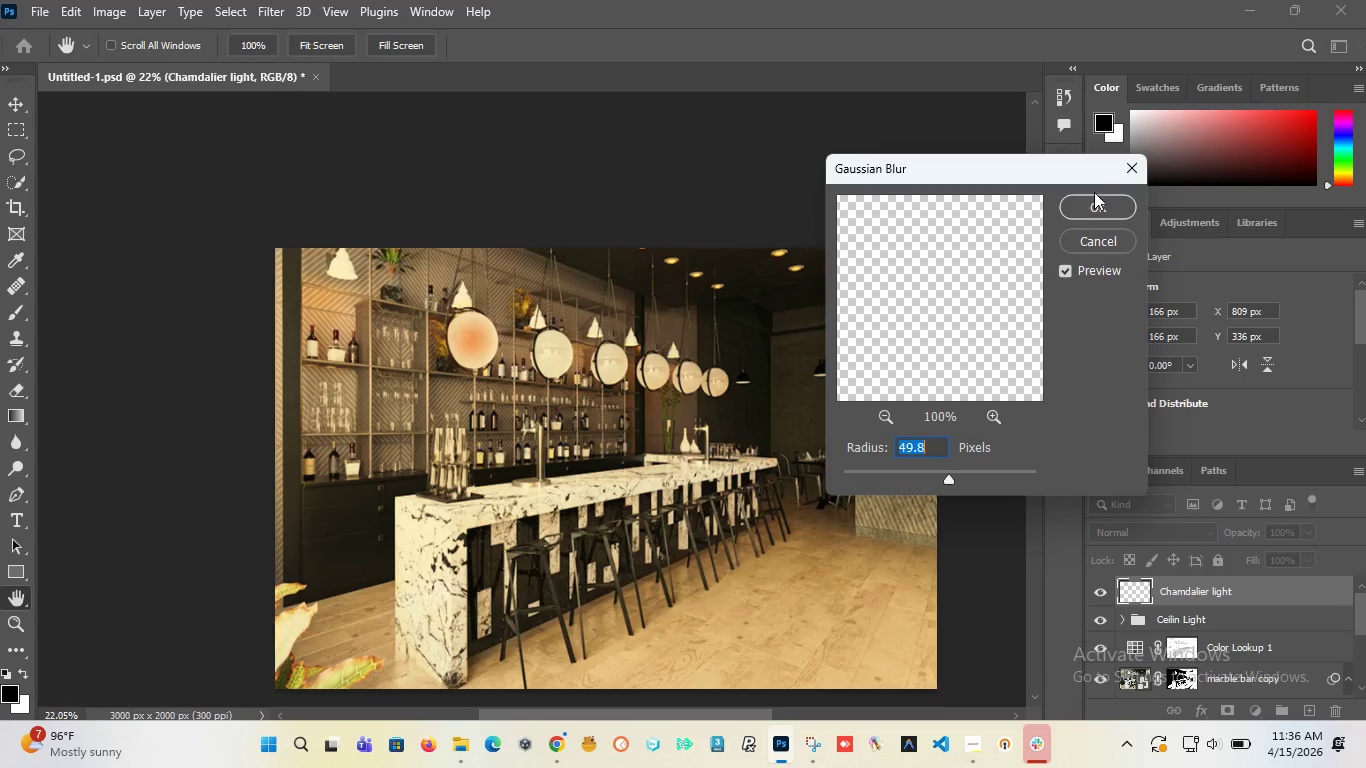 
left_click([1130, 175])
 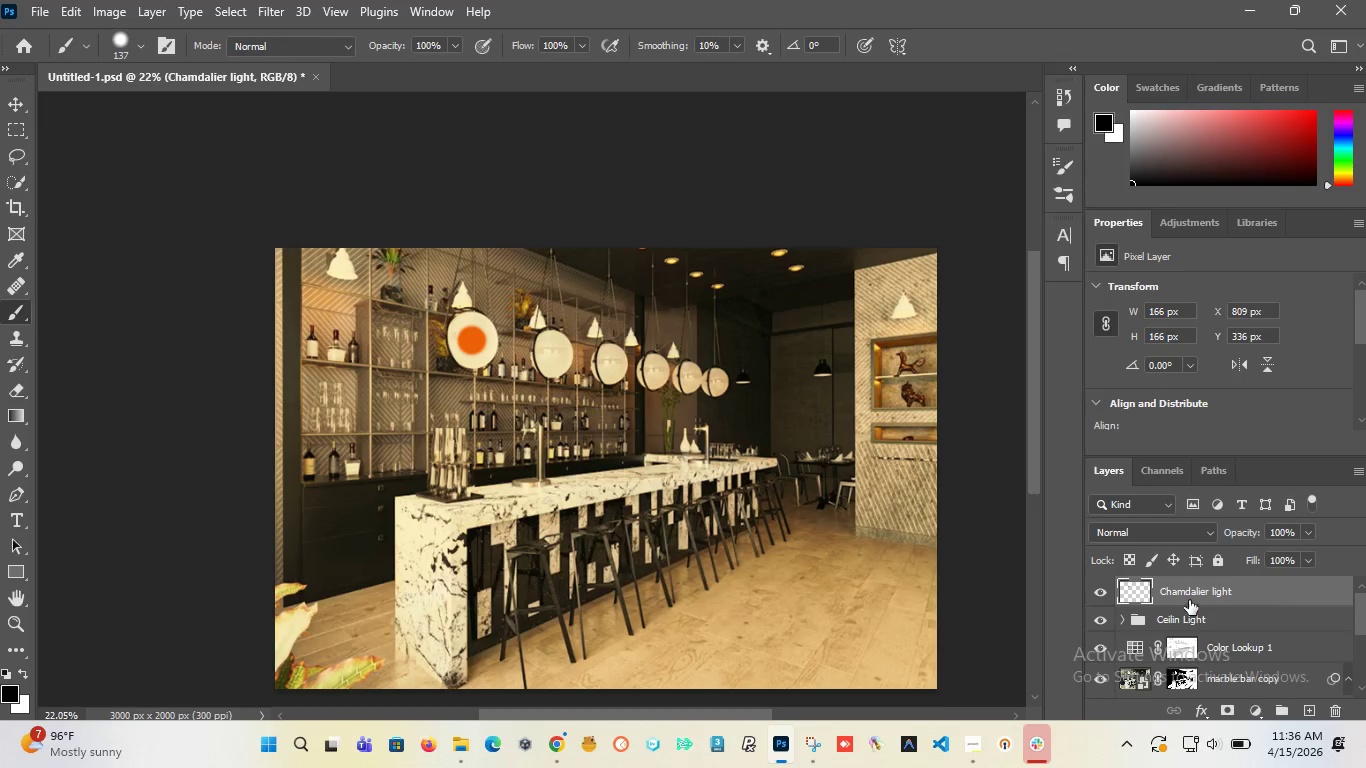 
right_click([1185, 594])
 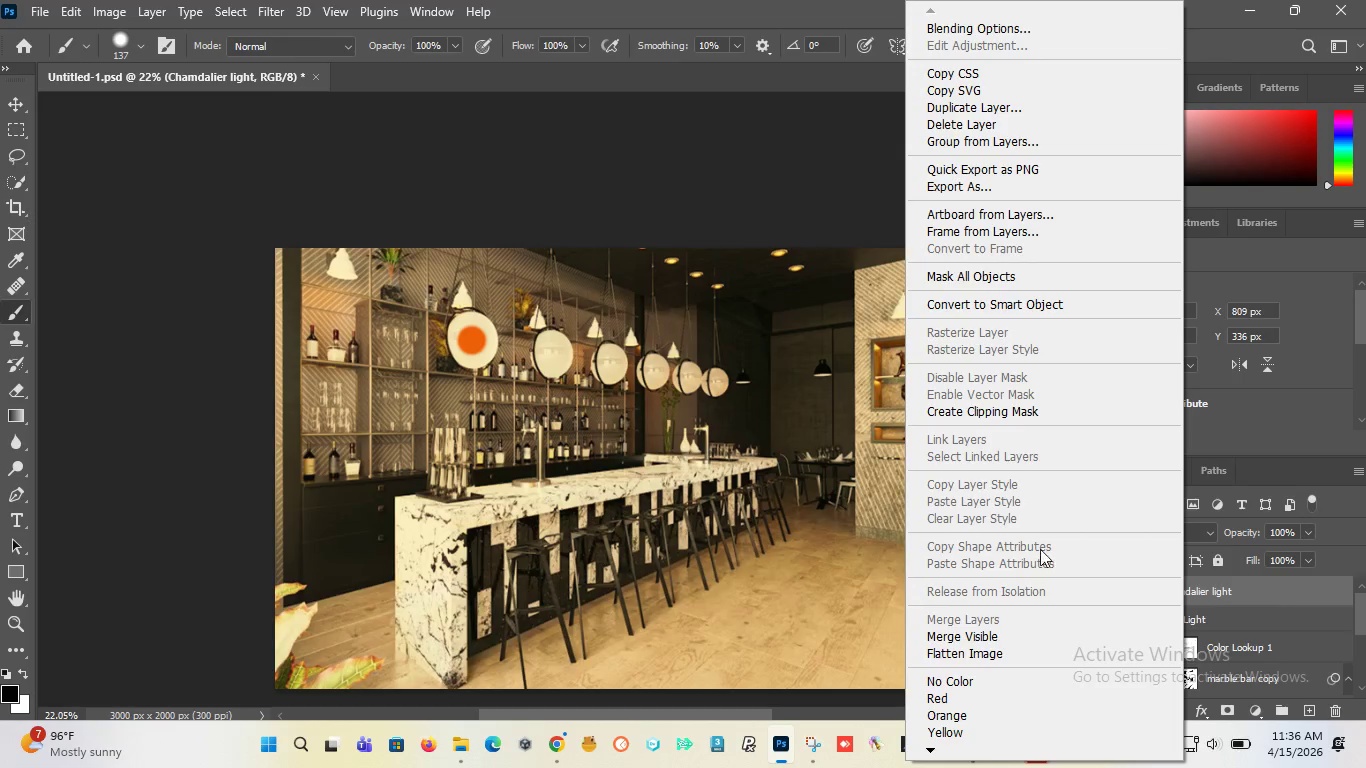 
mouse_move([999, 632])
 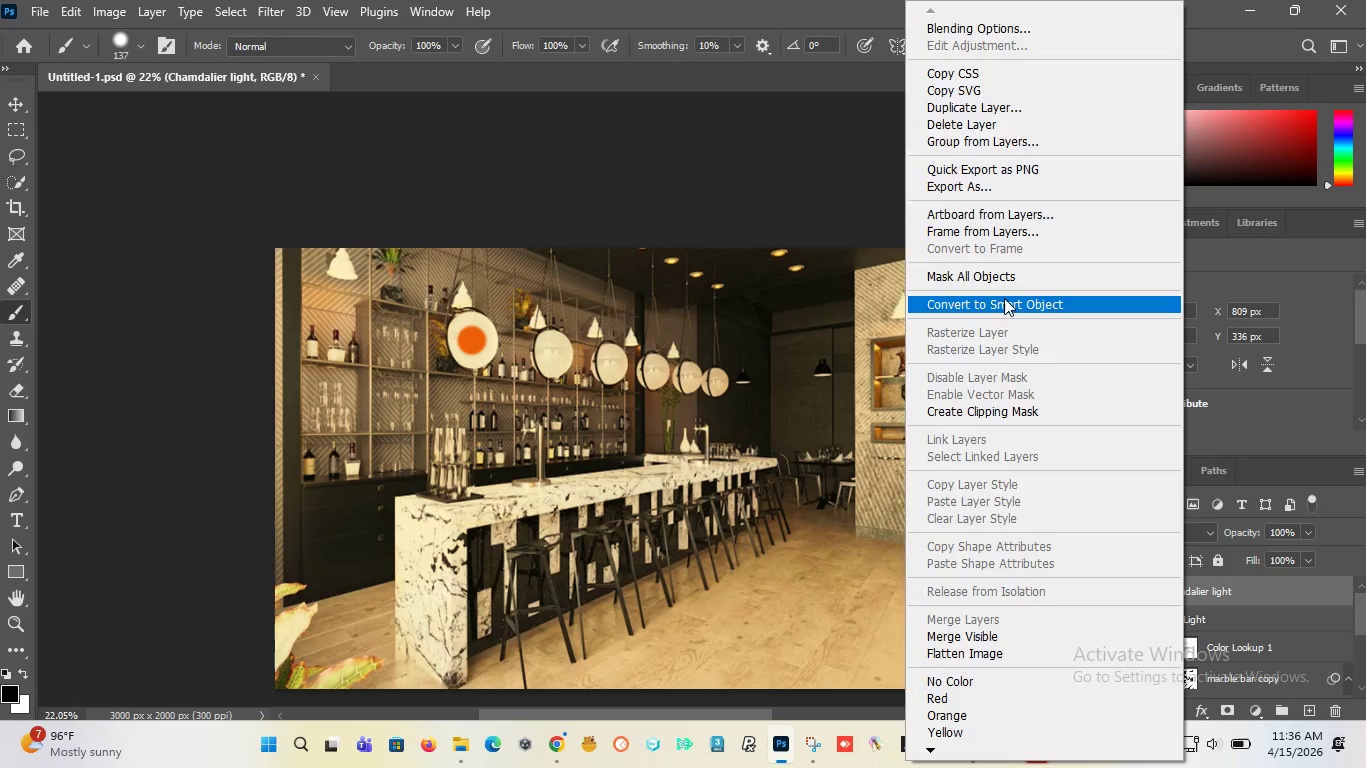 
left_click([1004, 300])
 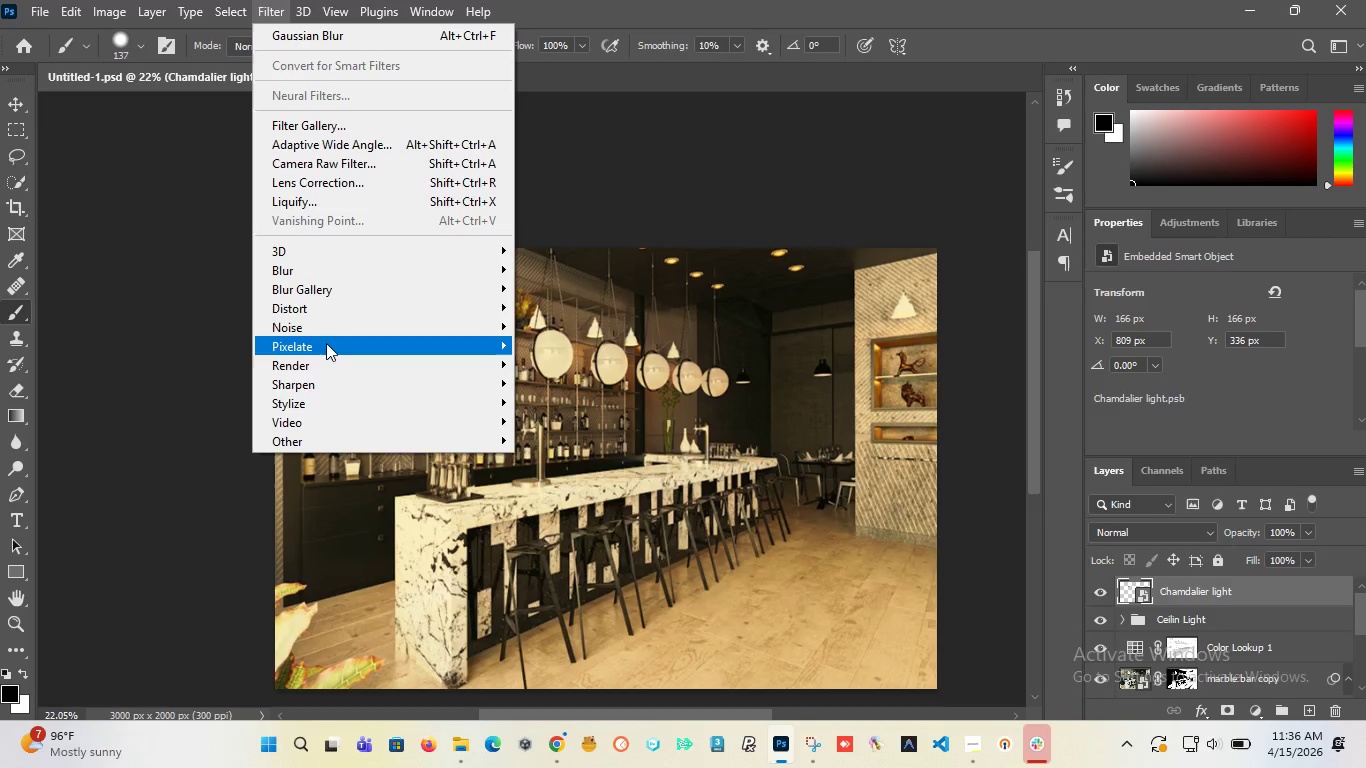 
wait(6.08)
 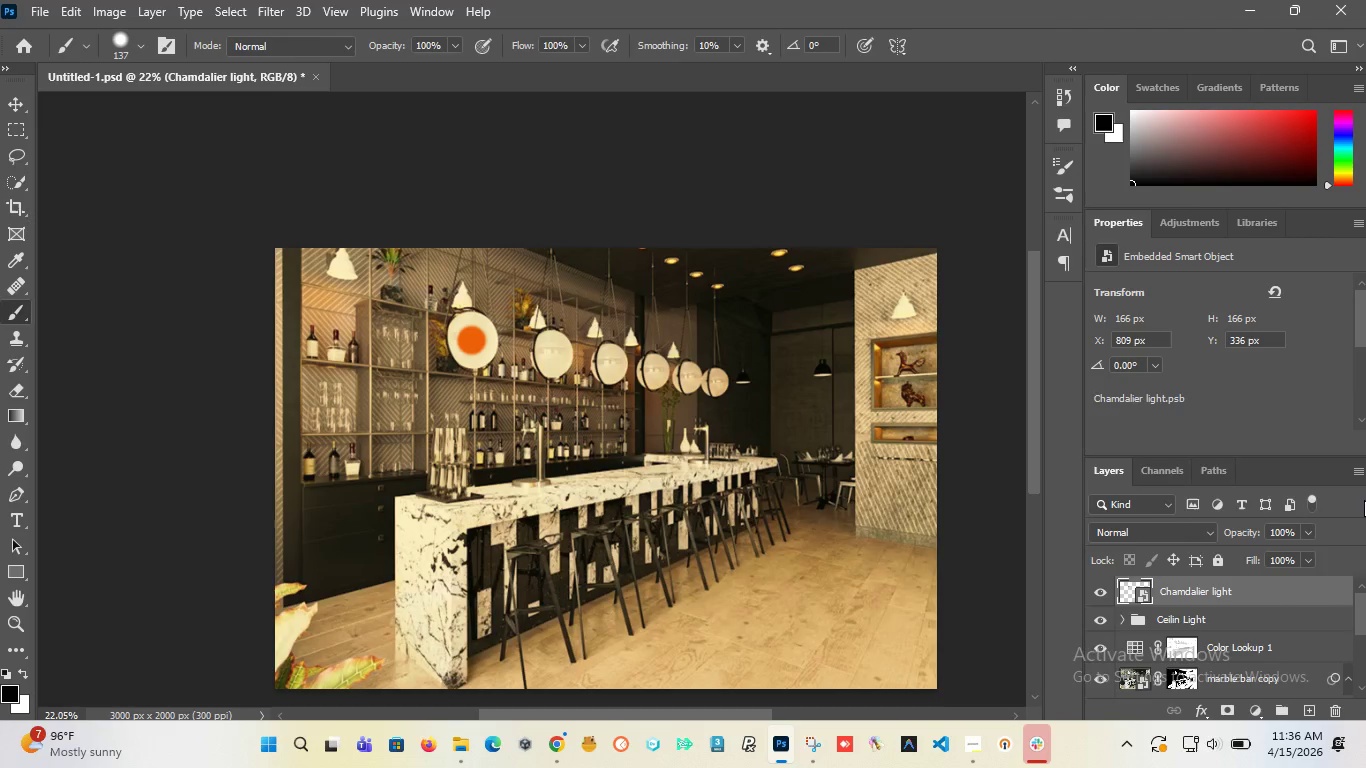 
left_click([560, 343])
 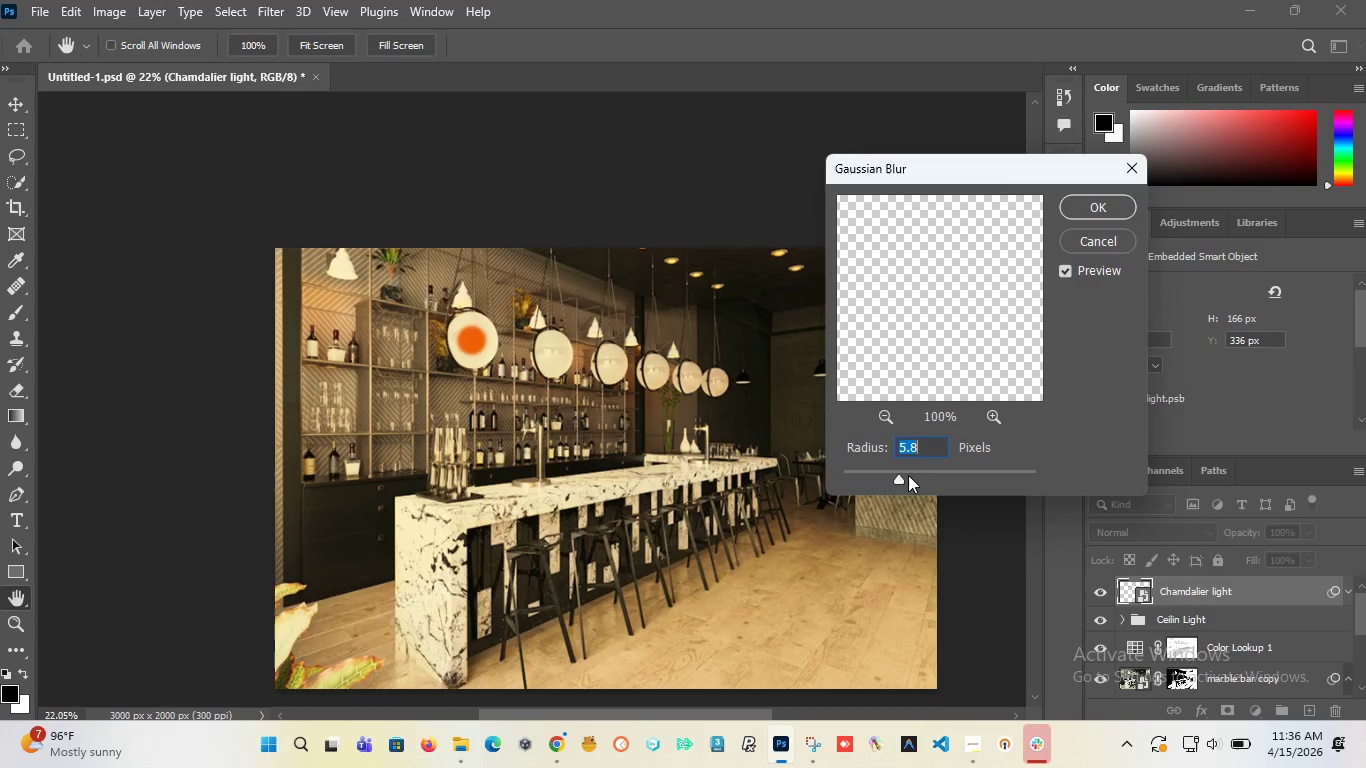 
left_click_drag(start_coordinate=[900, 475], to_coordinate=[927, 483])
 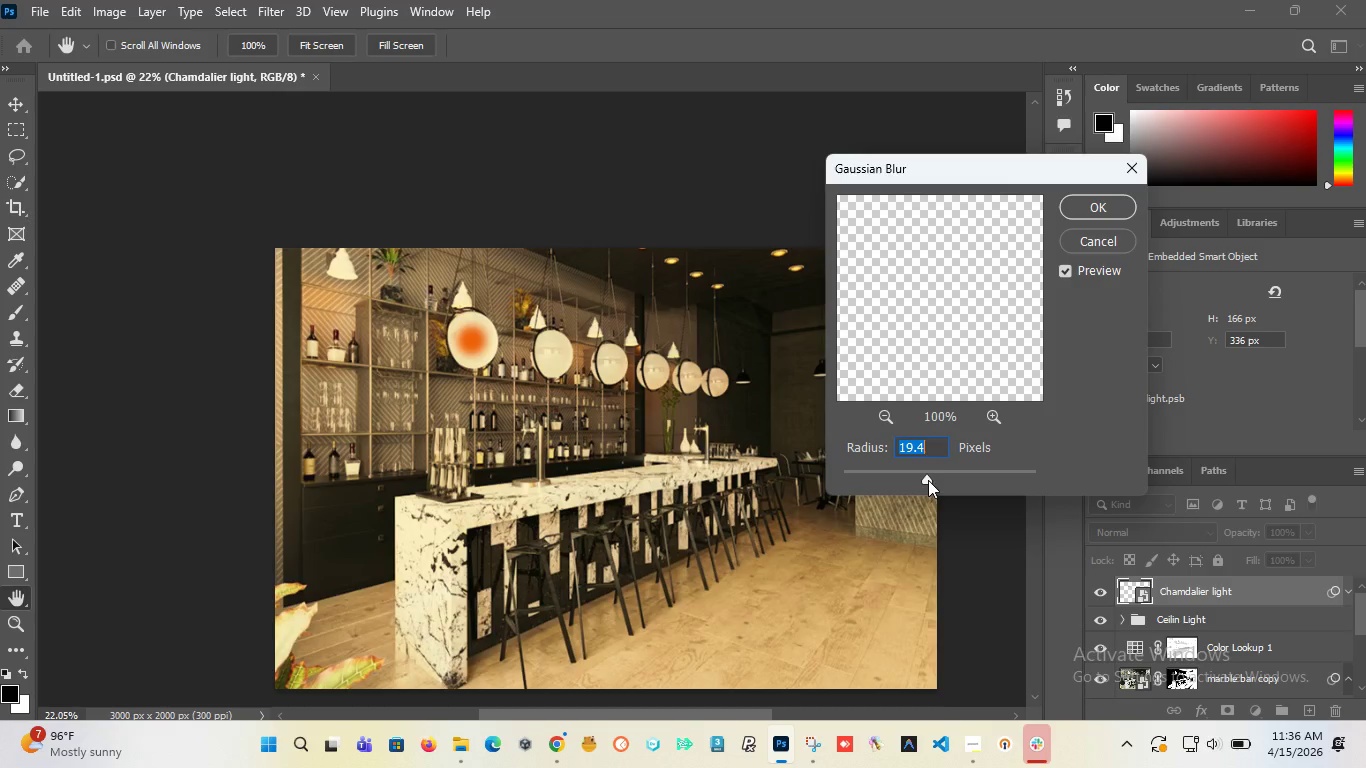 
left_click_drag(start_coordinate=[928, 477], to_coordinate=[942, 481])
 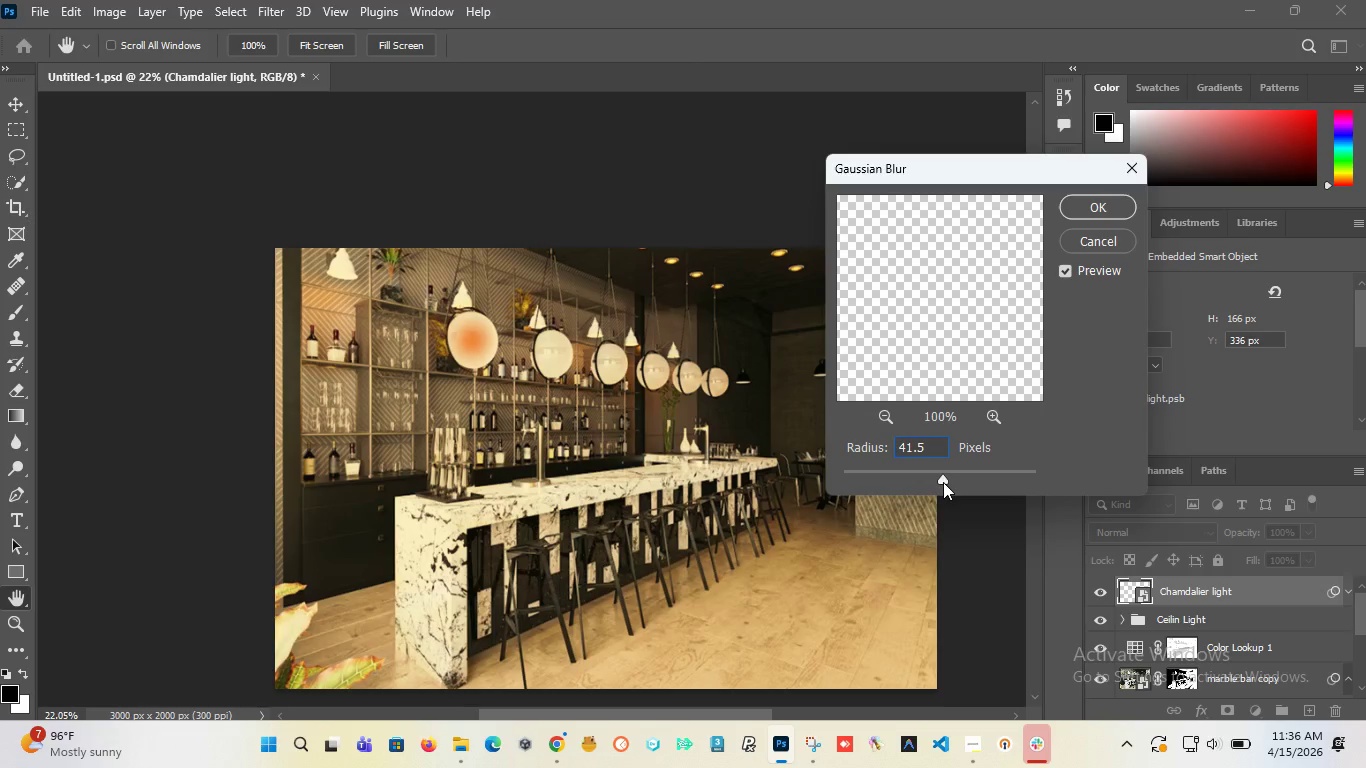 
left_click([1106, 198])
 